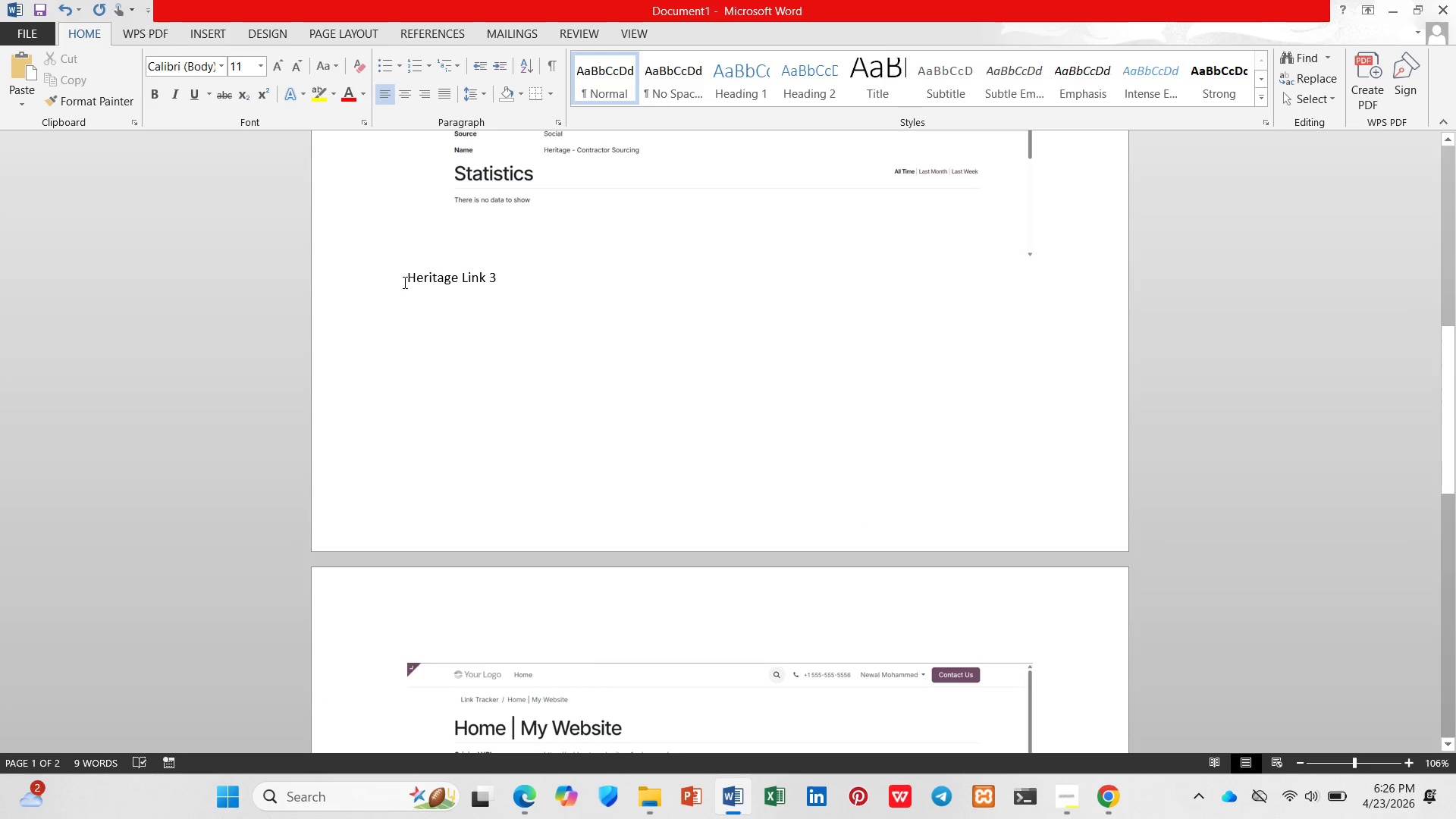 
left_click([406, 281])
 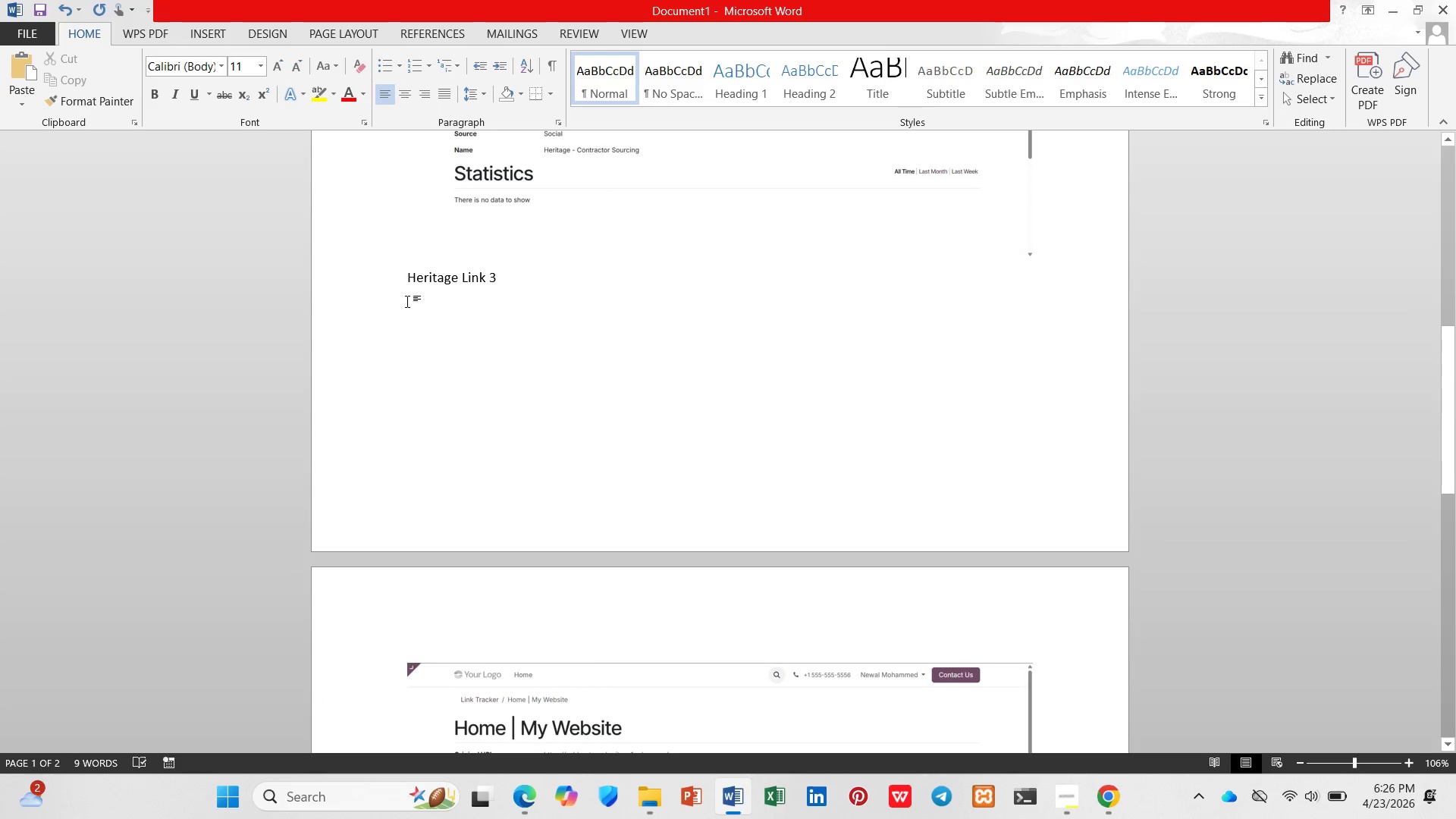 
key(Enter)
 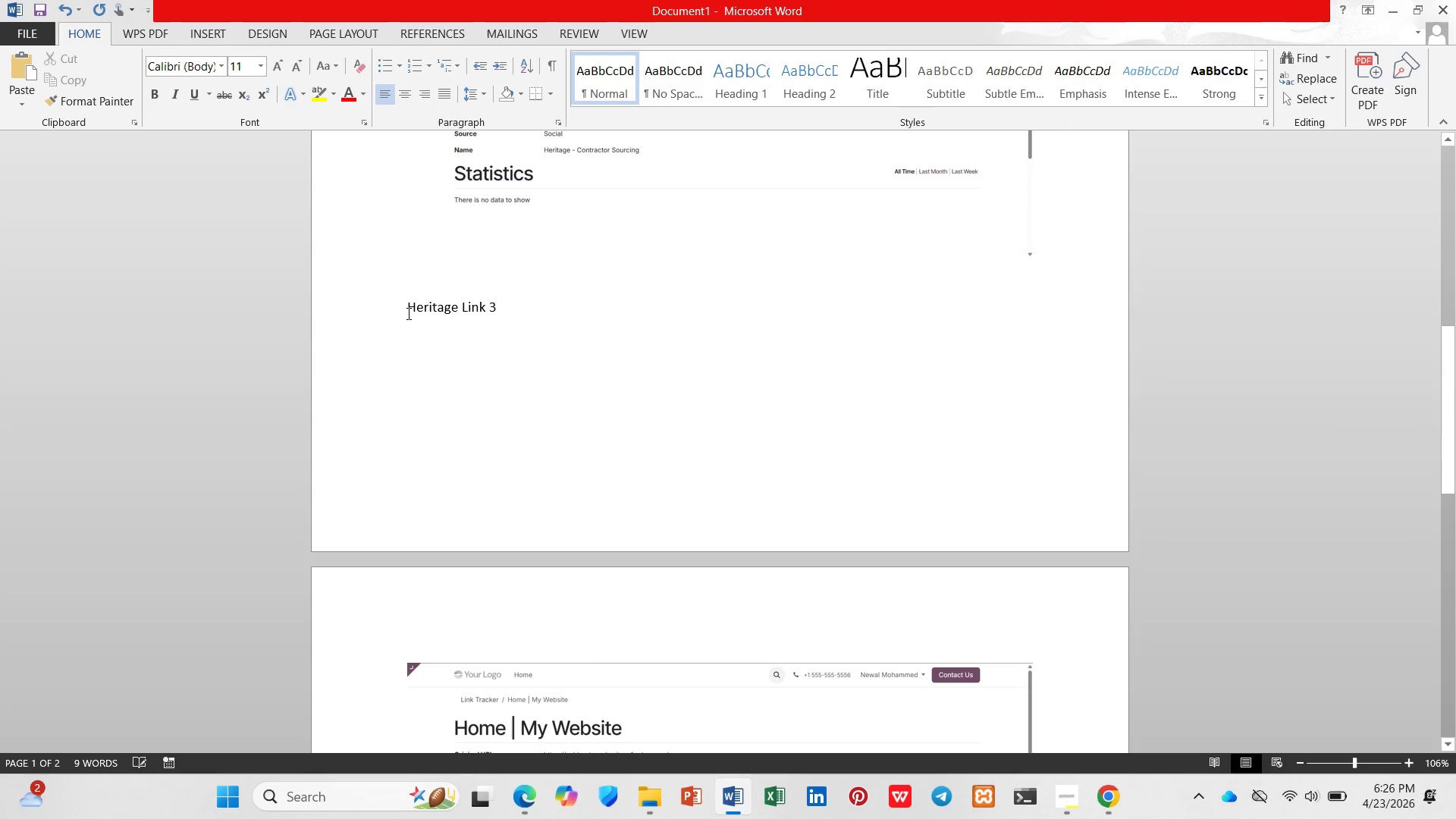 
key(Enter)
 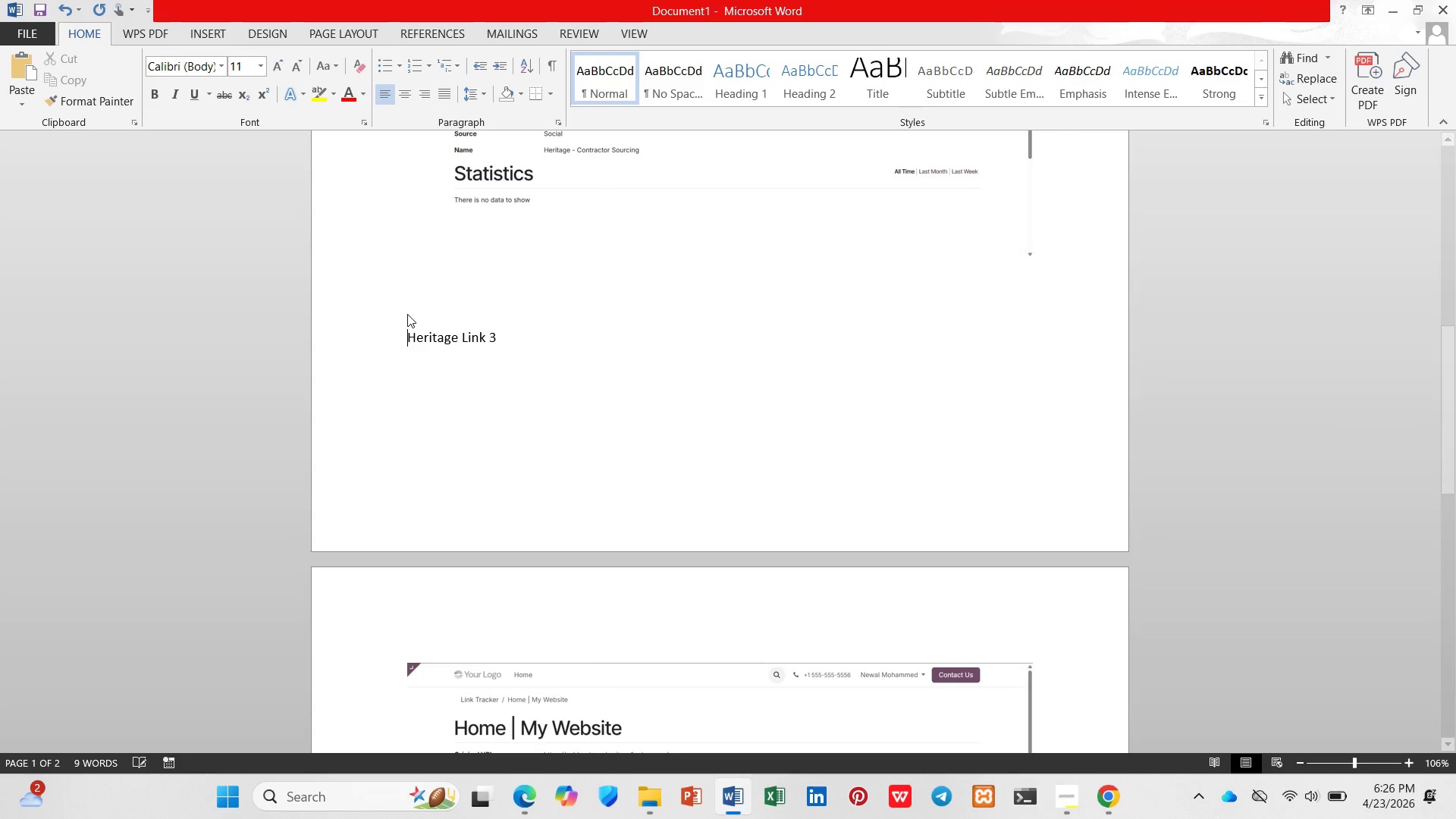 
key(Enter)
 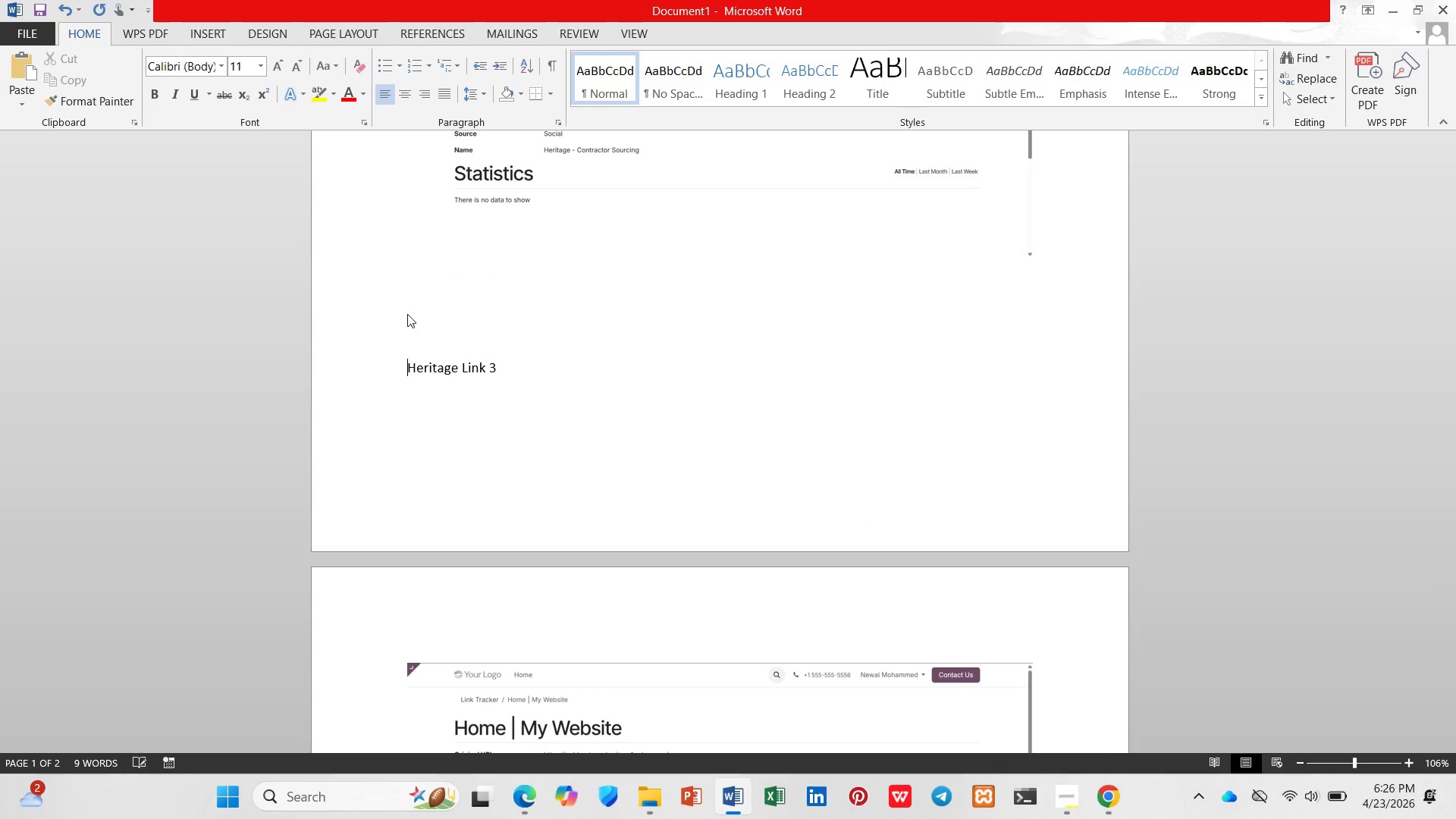 
key(Enter)
 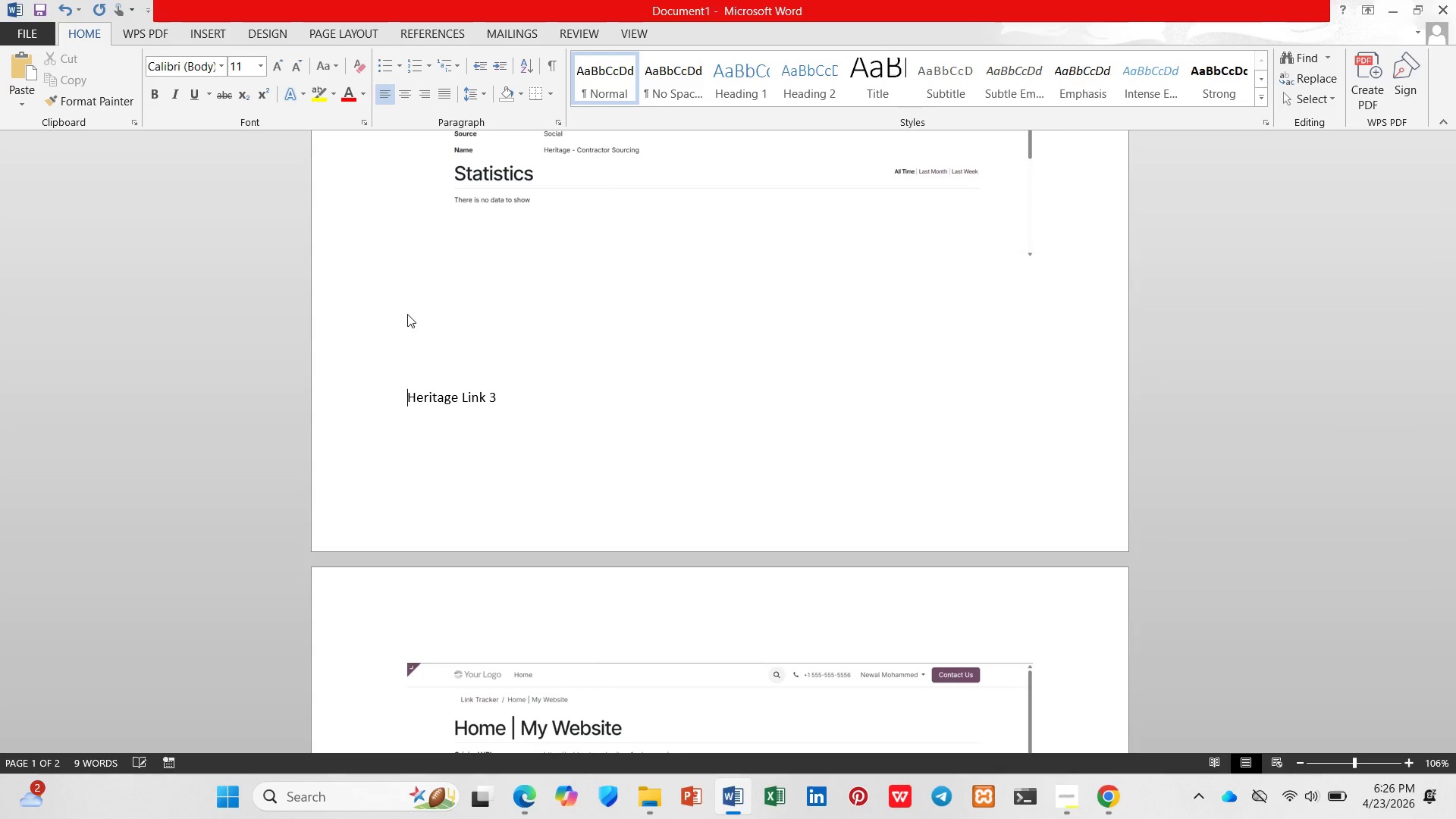 
key(Enter)
 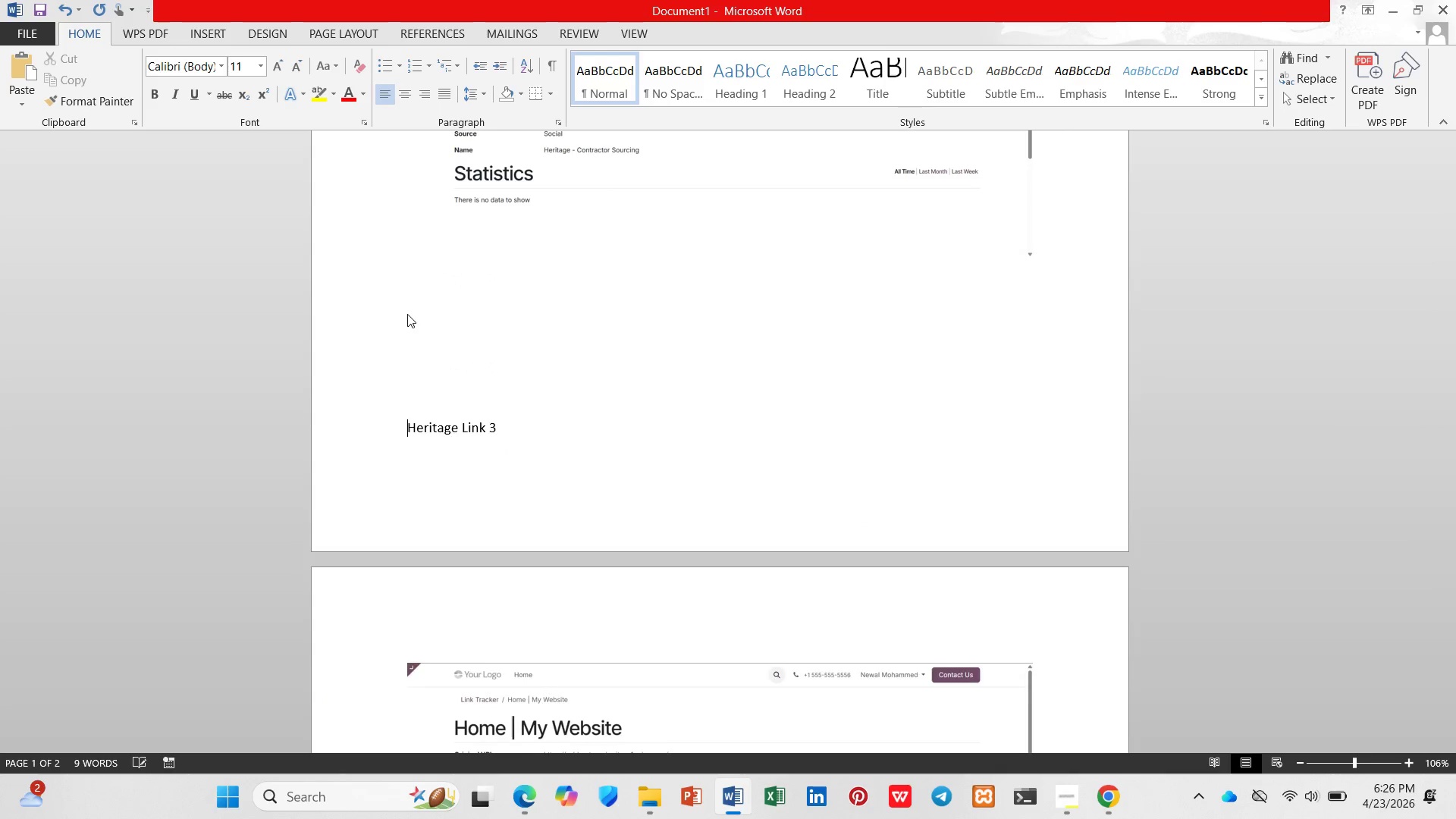 
key(Enter)
 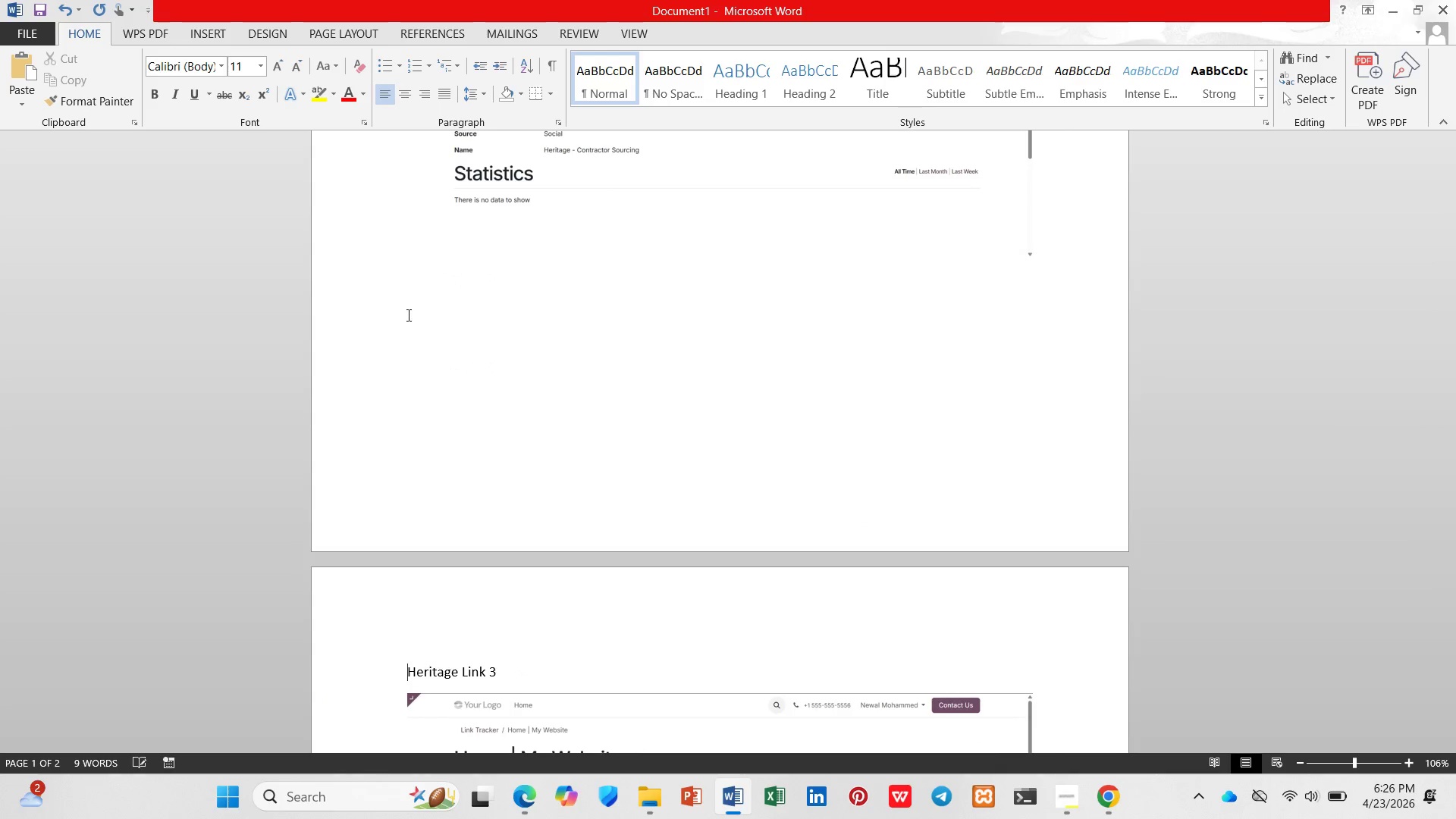 
scroll: coordinate [569, 475], scroll_direction: down, amount: 8.0
 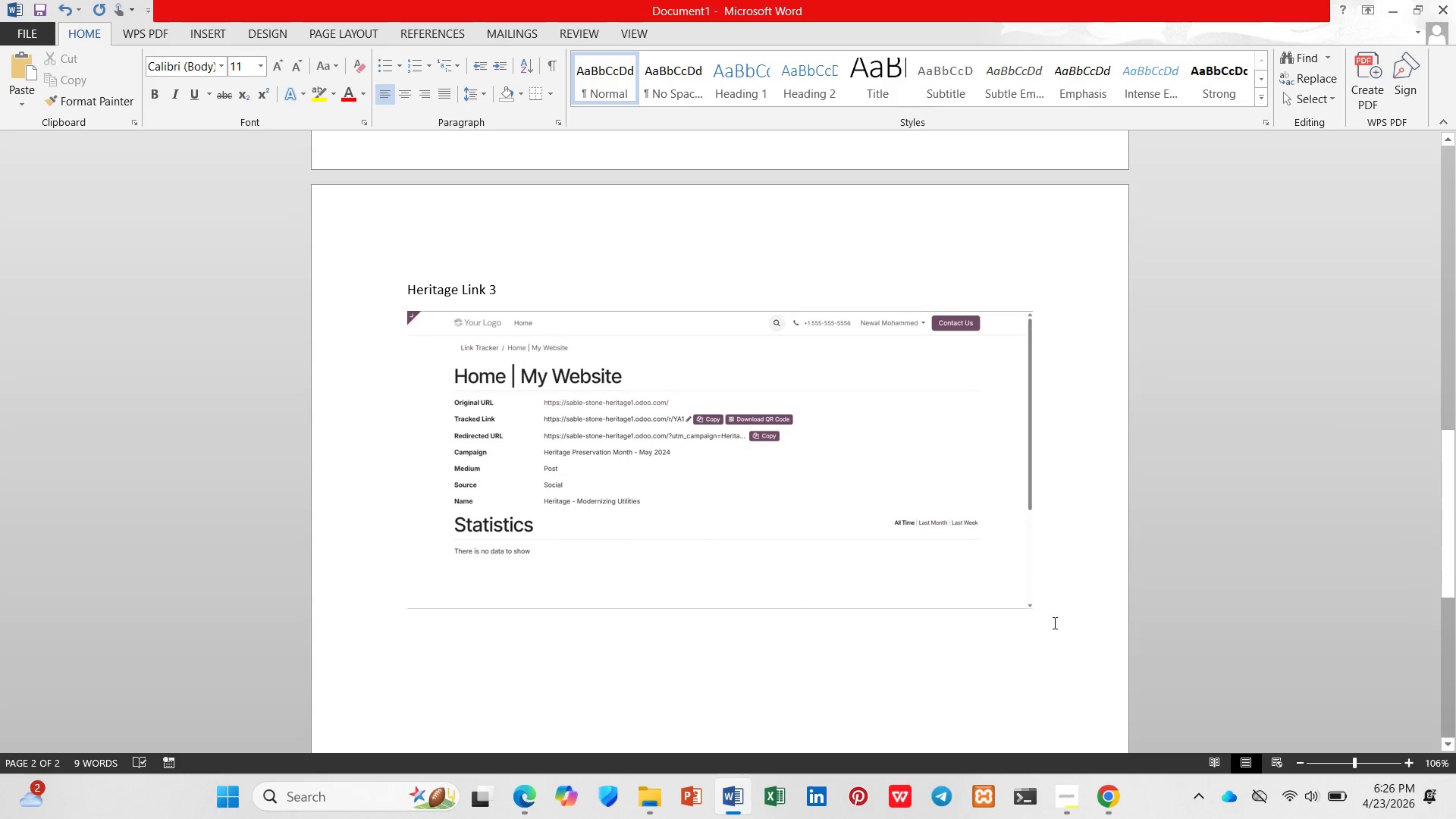 
left_click([1068, 629])
 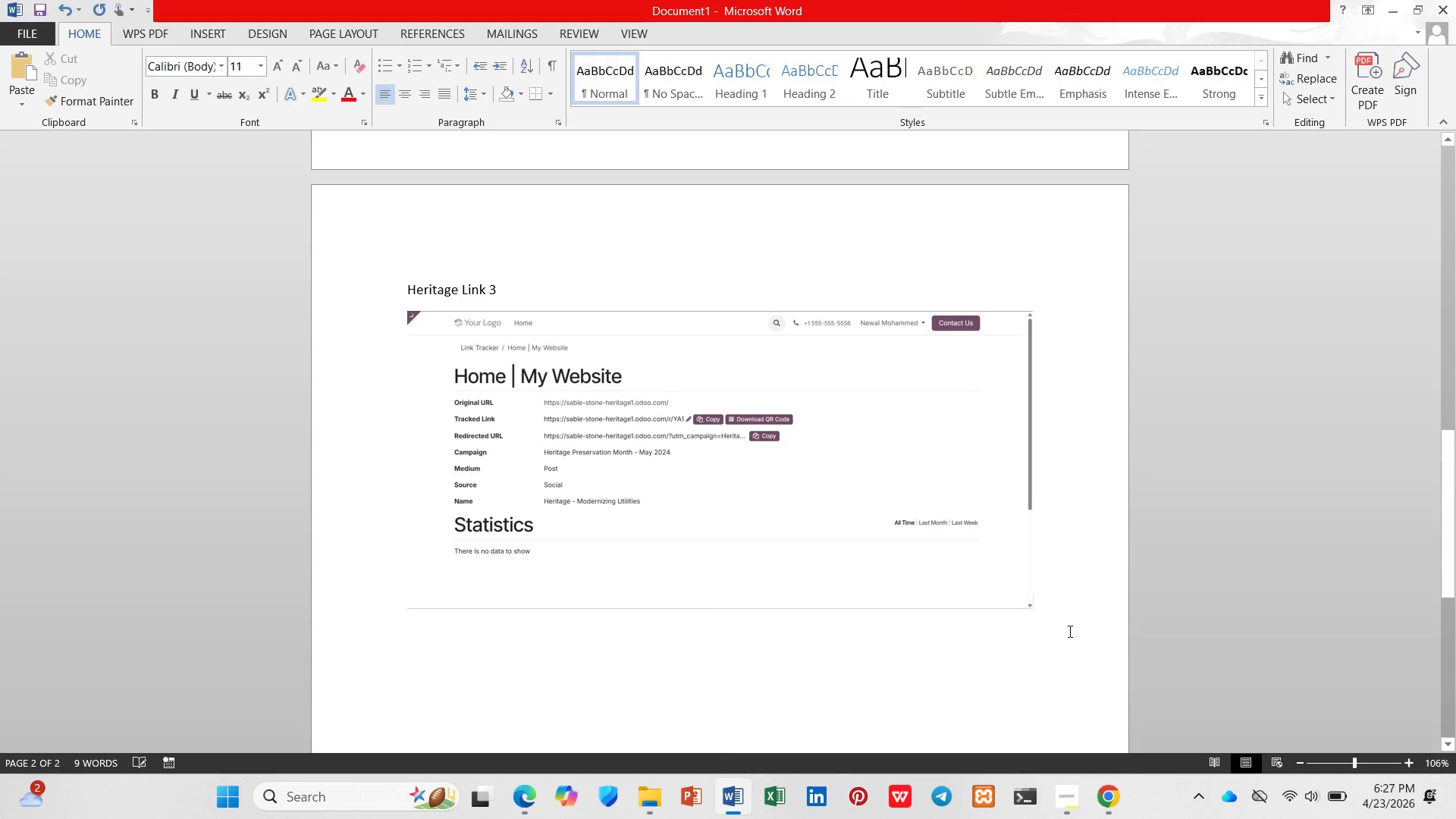 
key(Enter)
 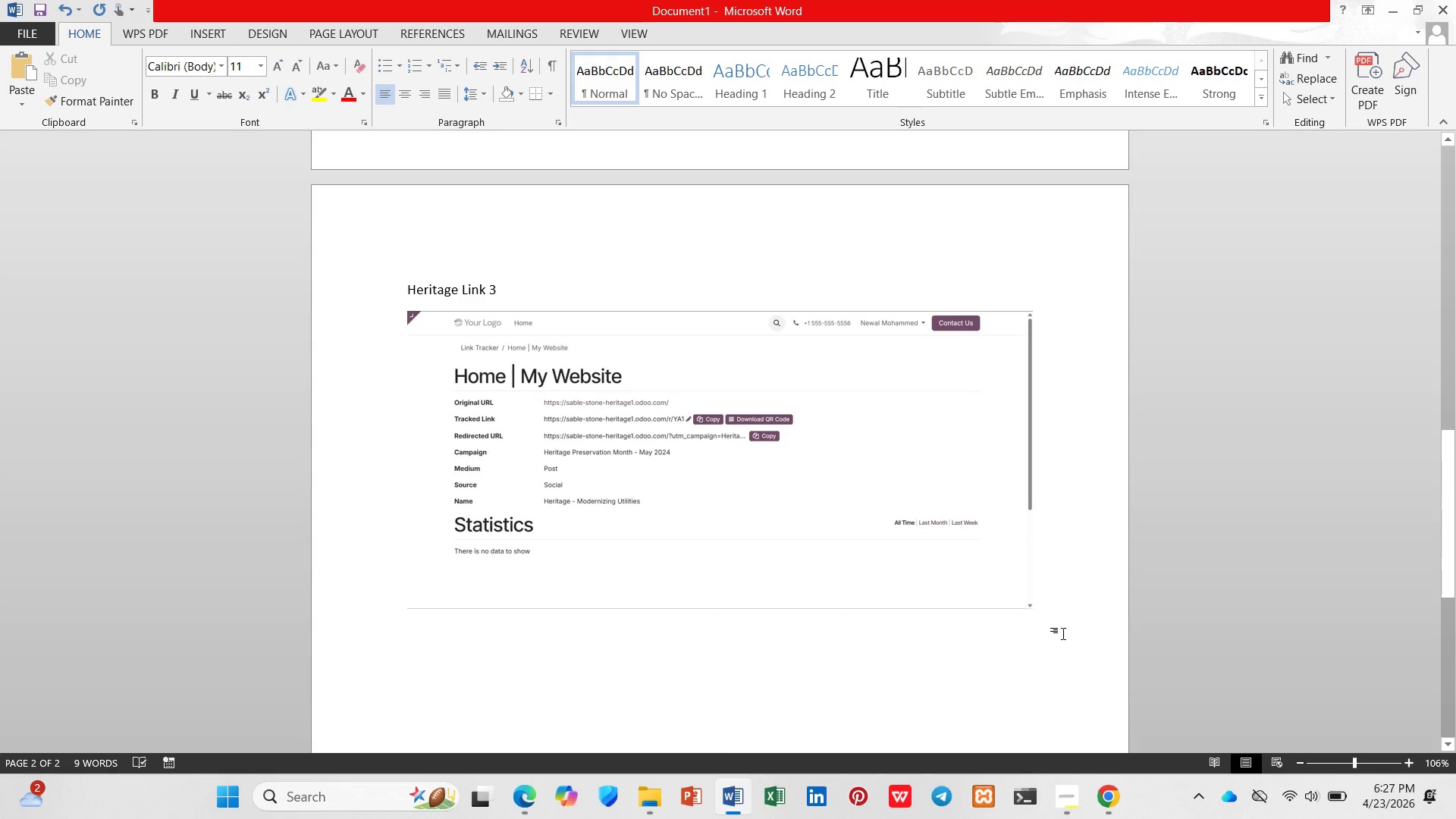 
type(Heritage Link )
 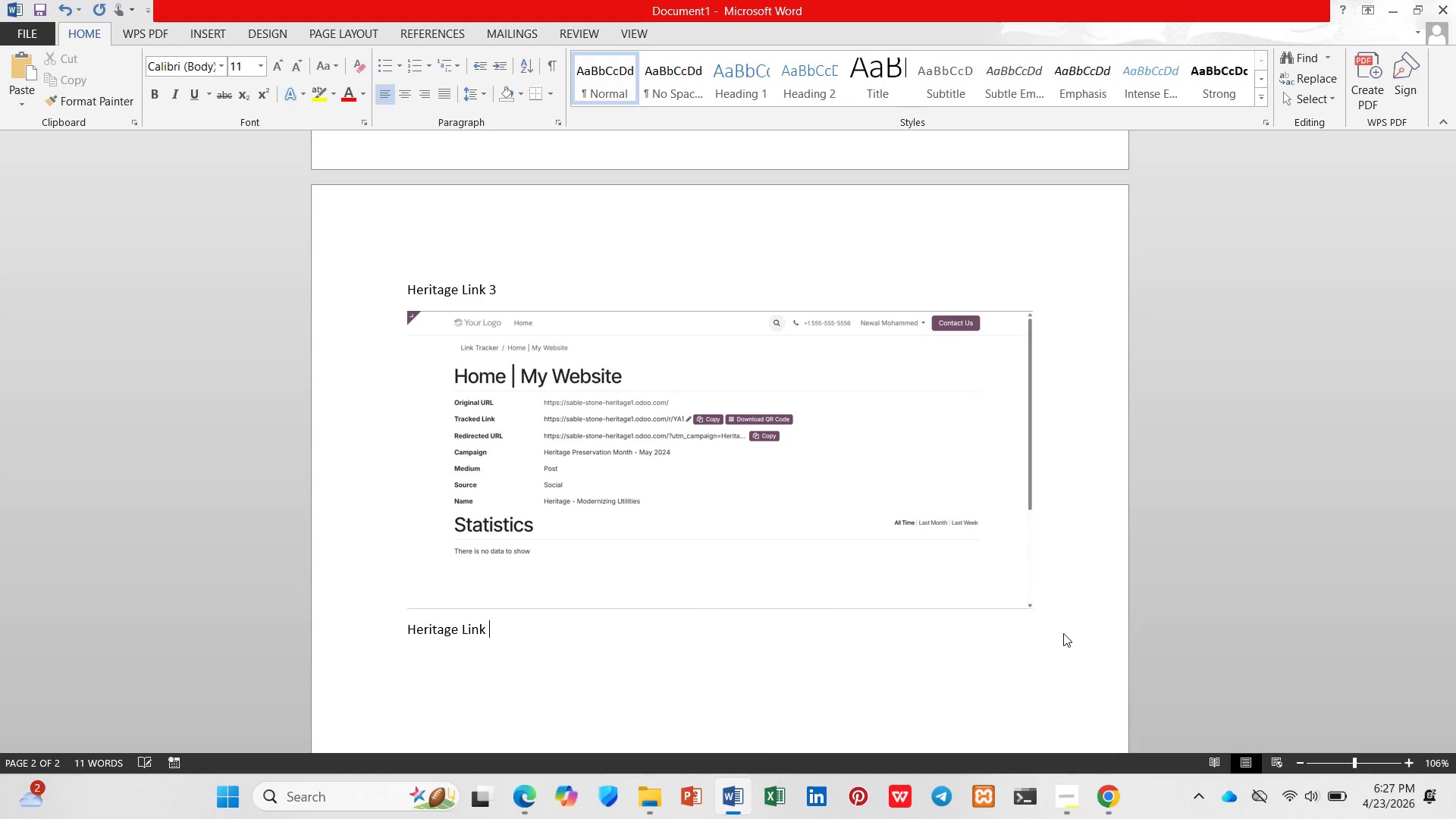 
key(Enter)
 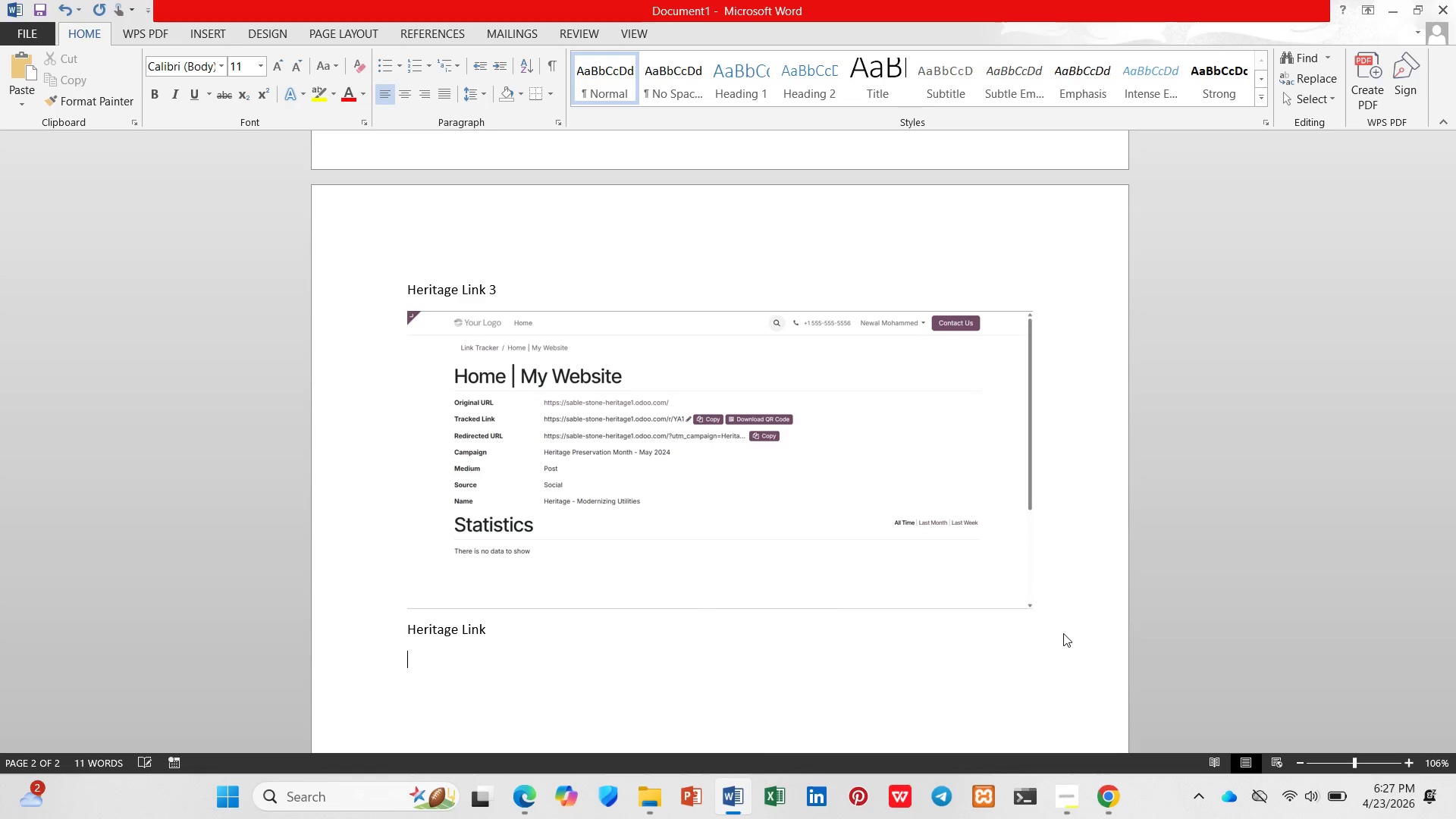 
key(Backspace)
 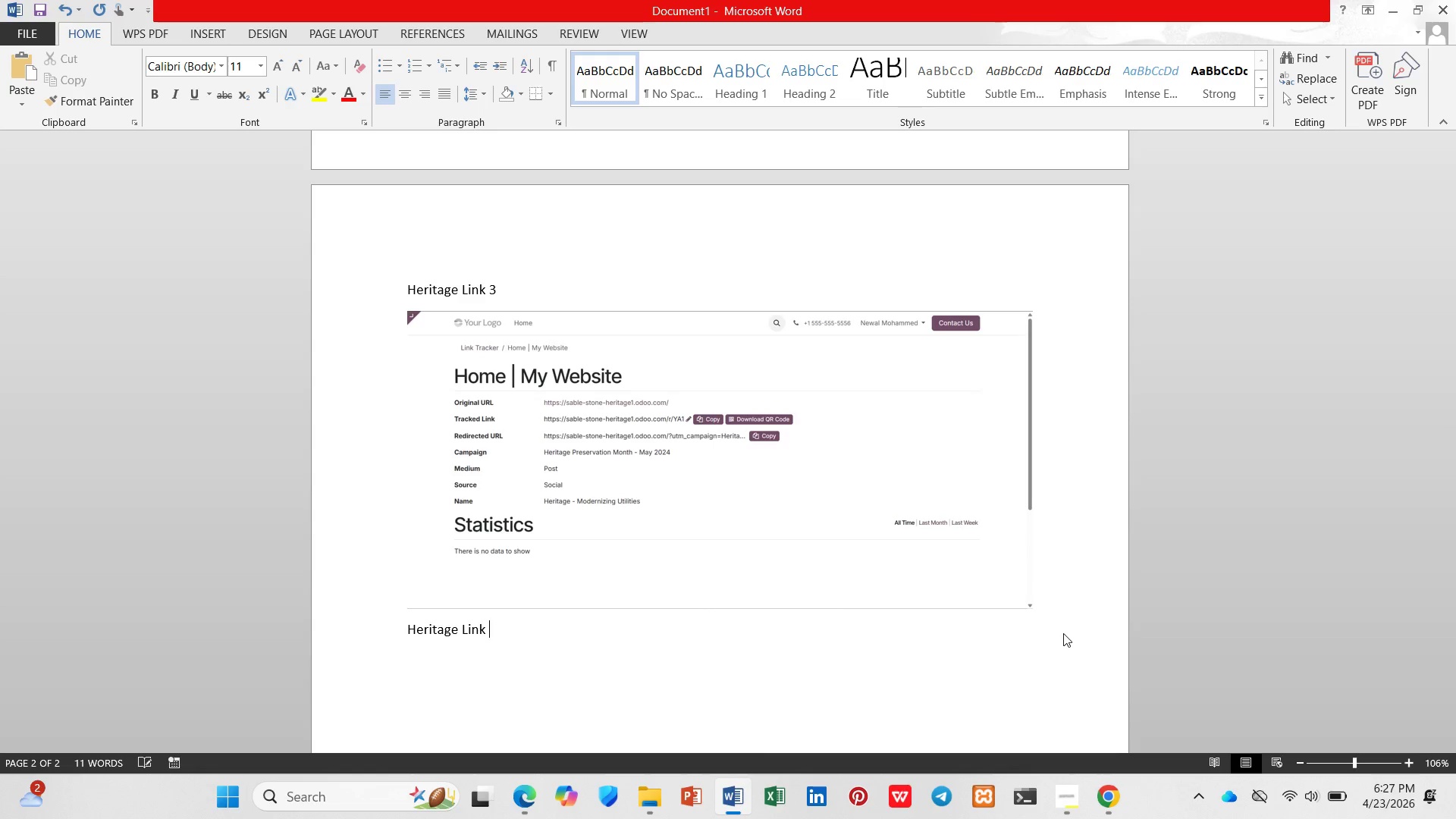 
key(4)
 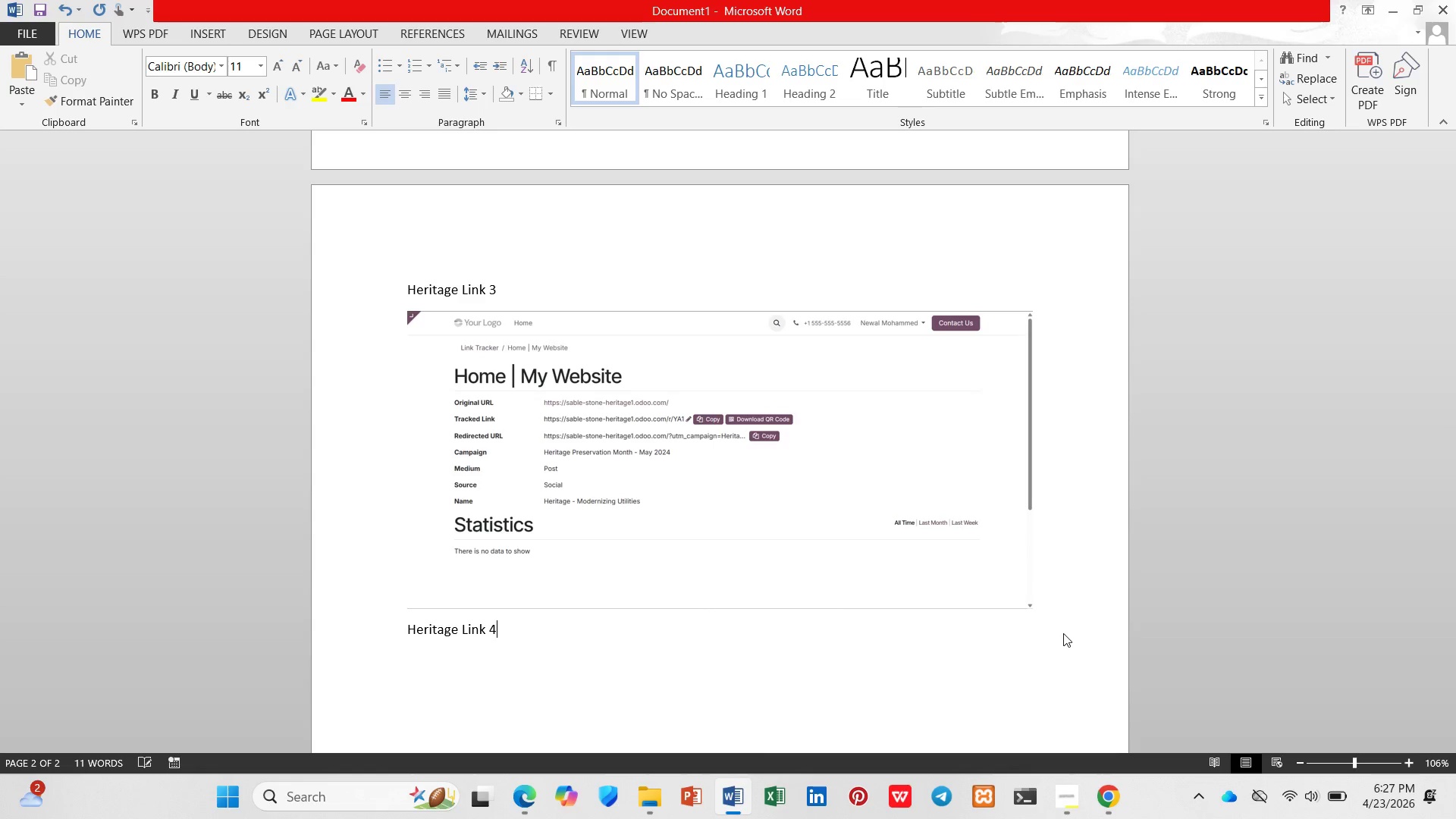 
key(Enter)
 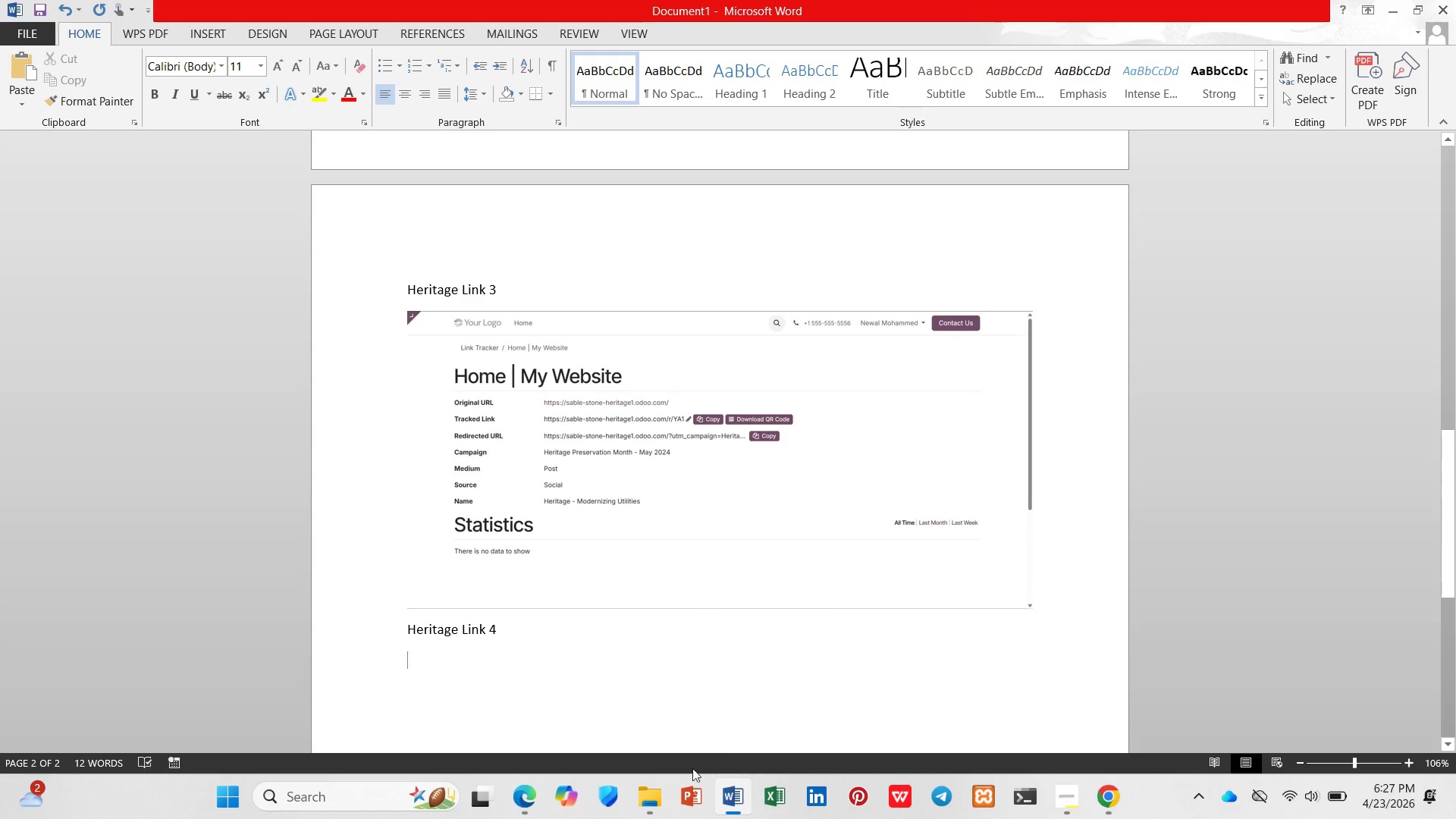 
left_click([660, 799])
 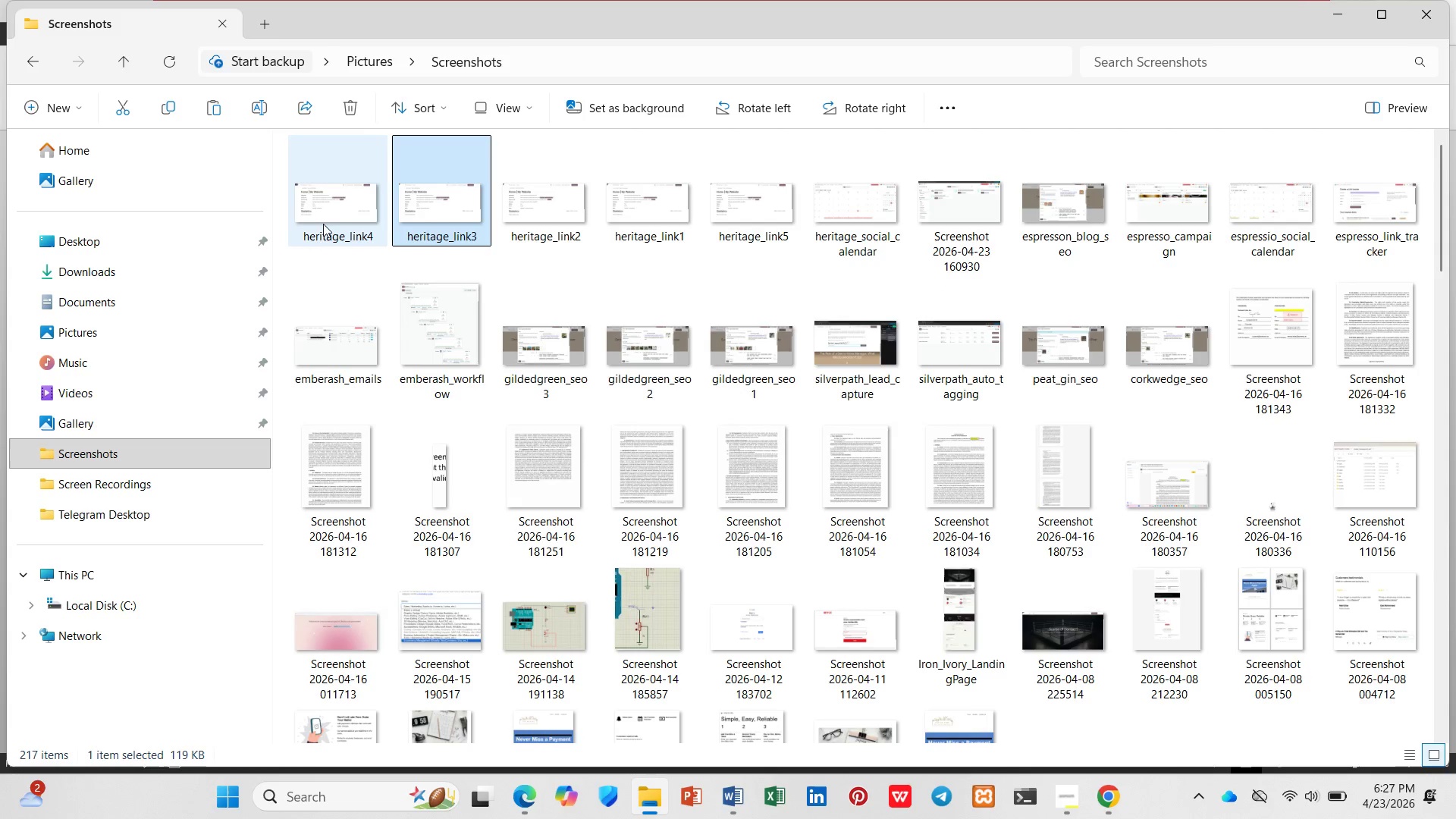 
key(Control+C)
 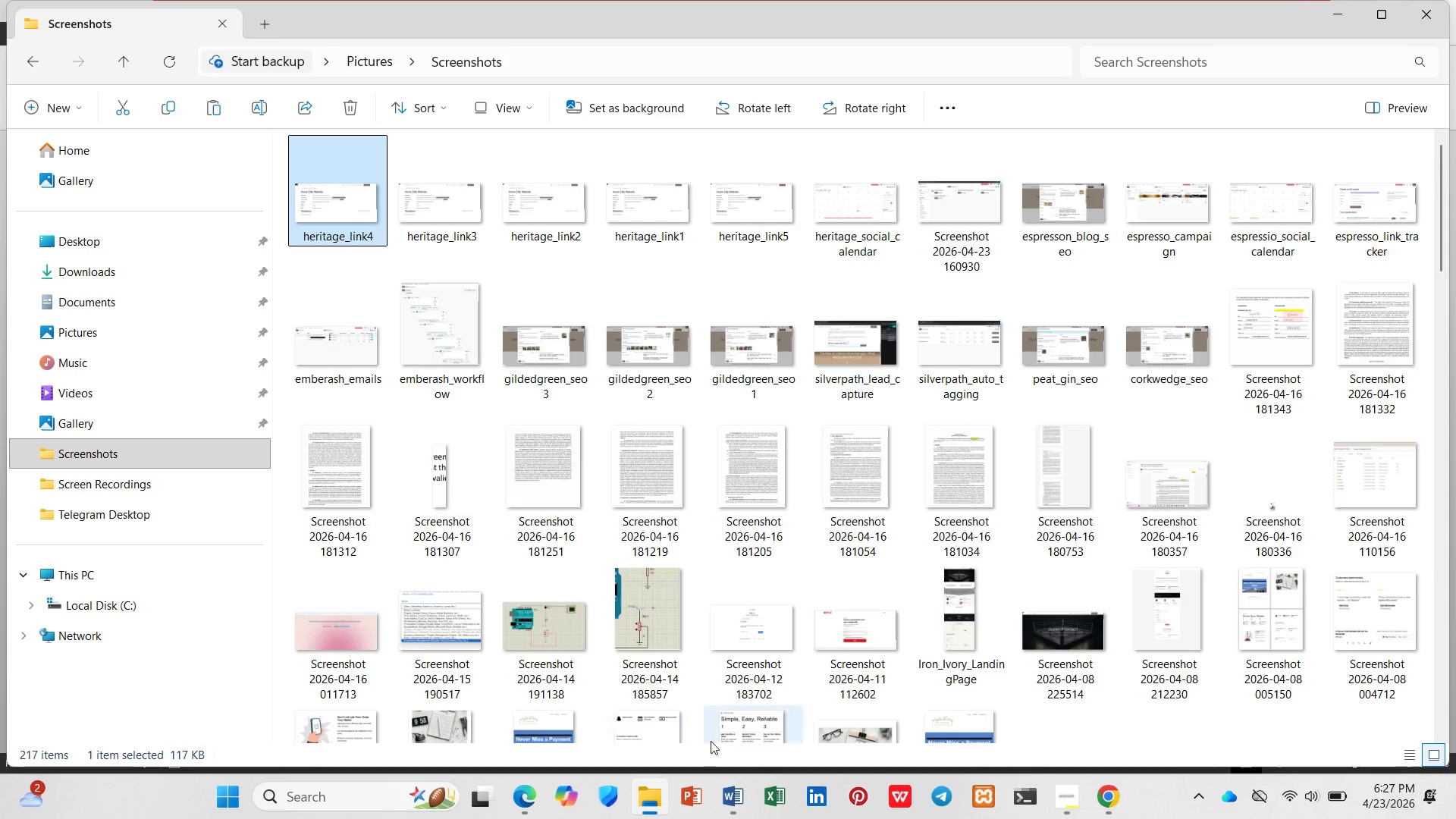 
key(Control+C)
 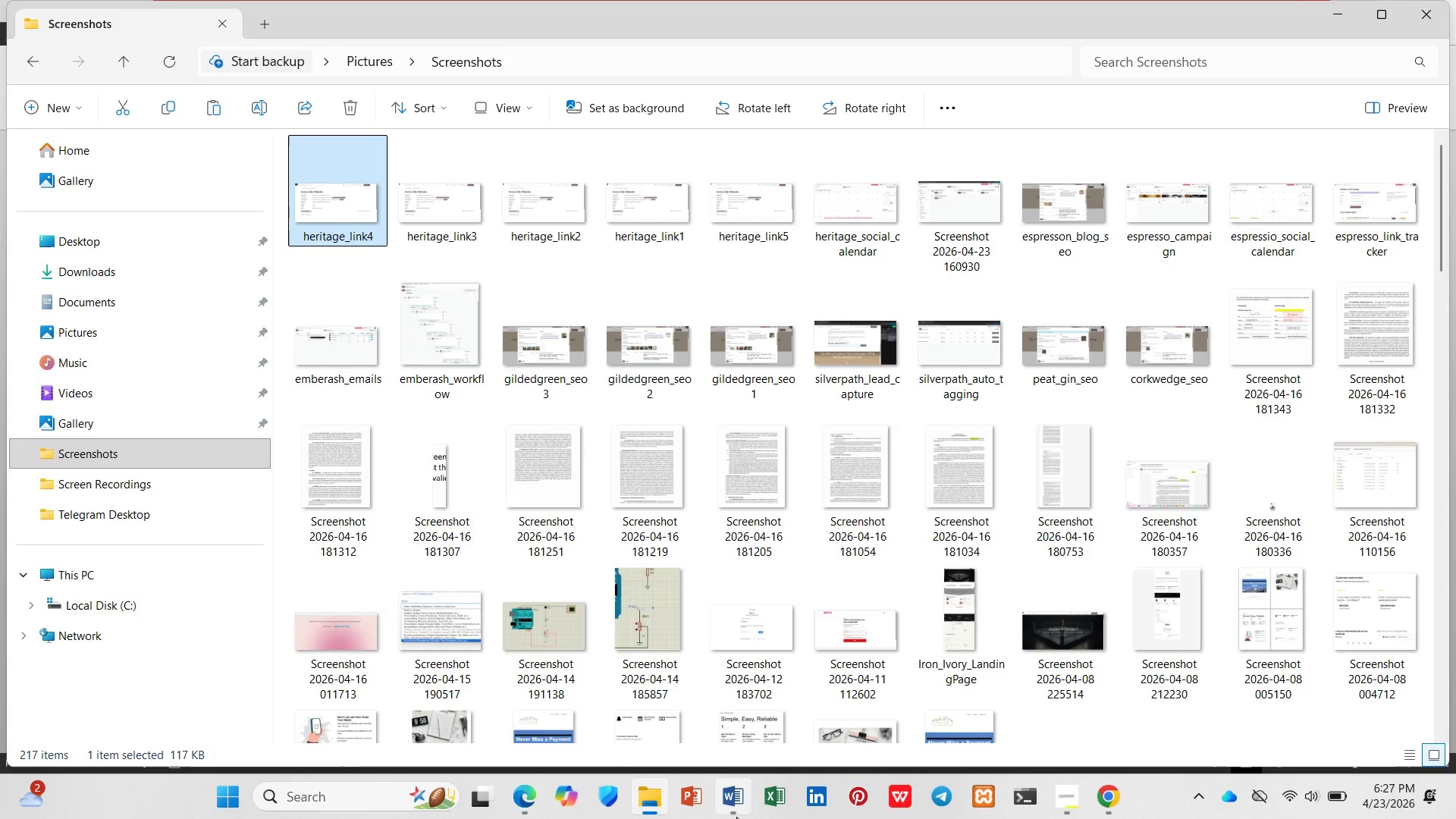 
left_click([736, 817])
 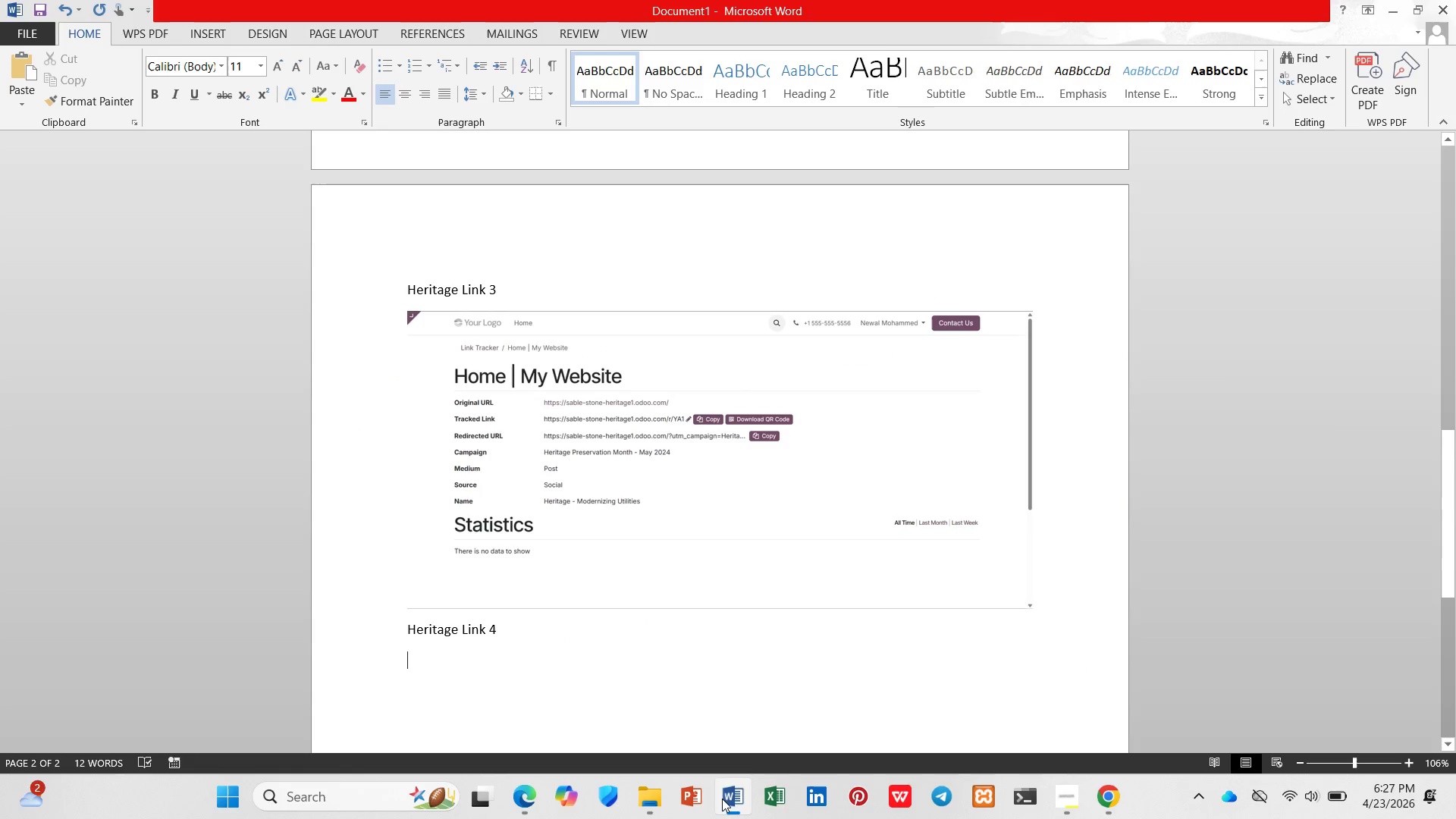 
key(Control+V)
 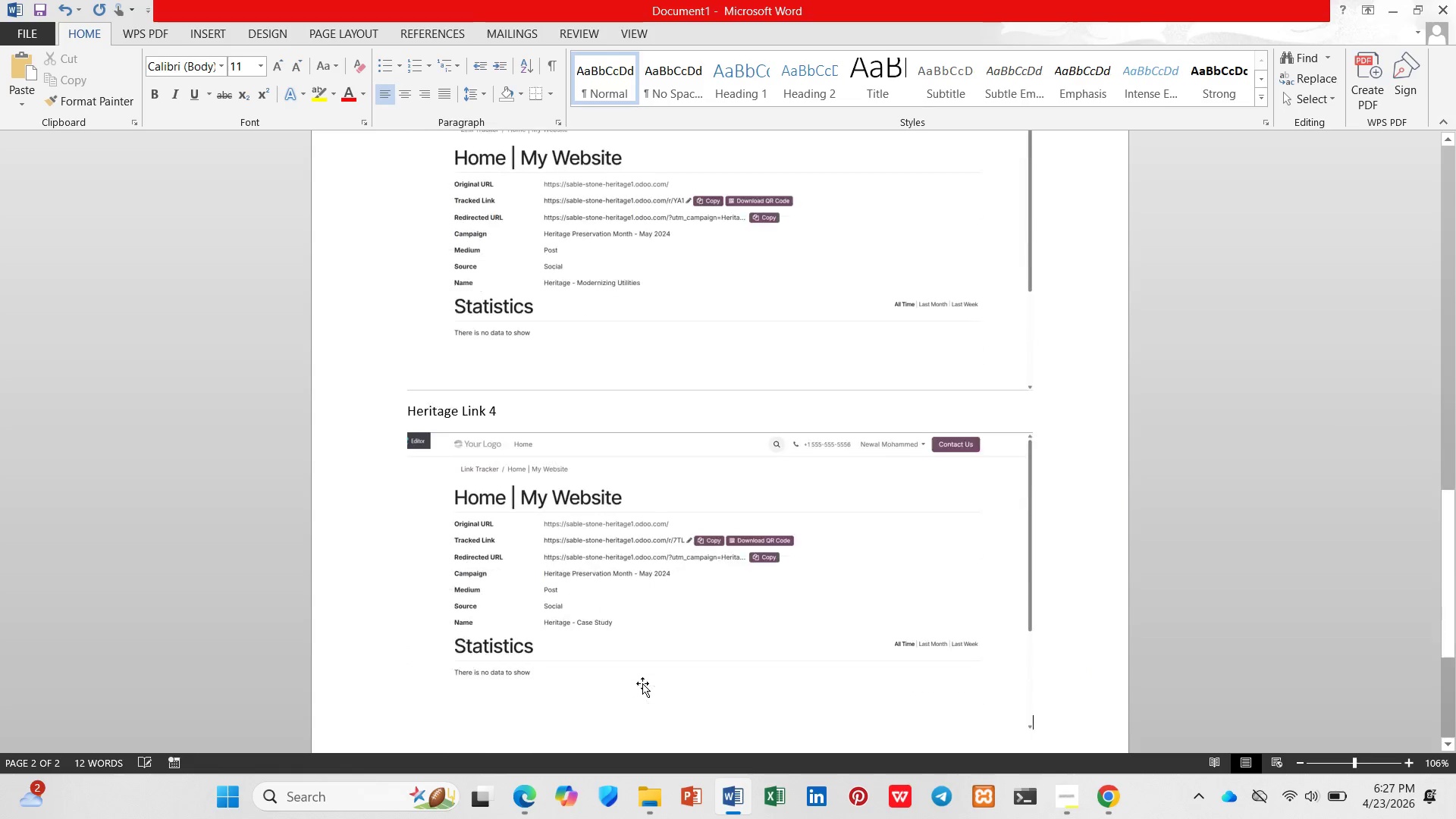 
scroll: coordinate [642, 683], scroll_direction: down, amount: 4.0
 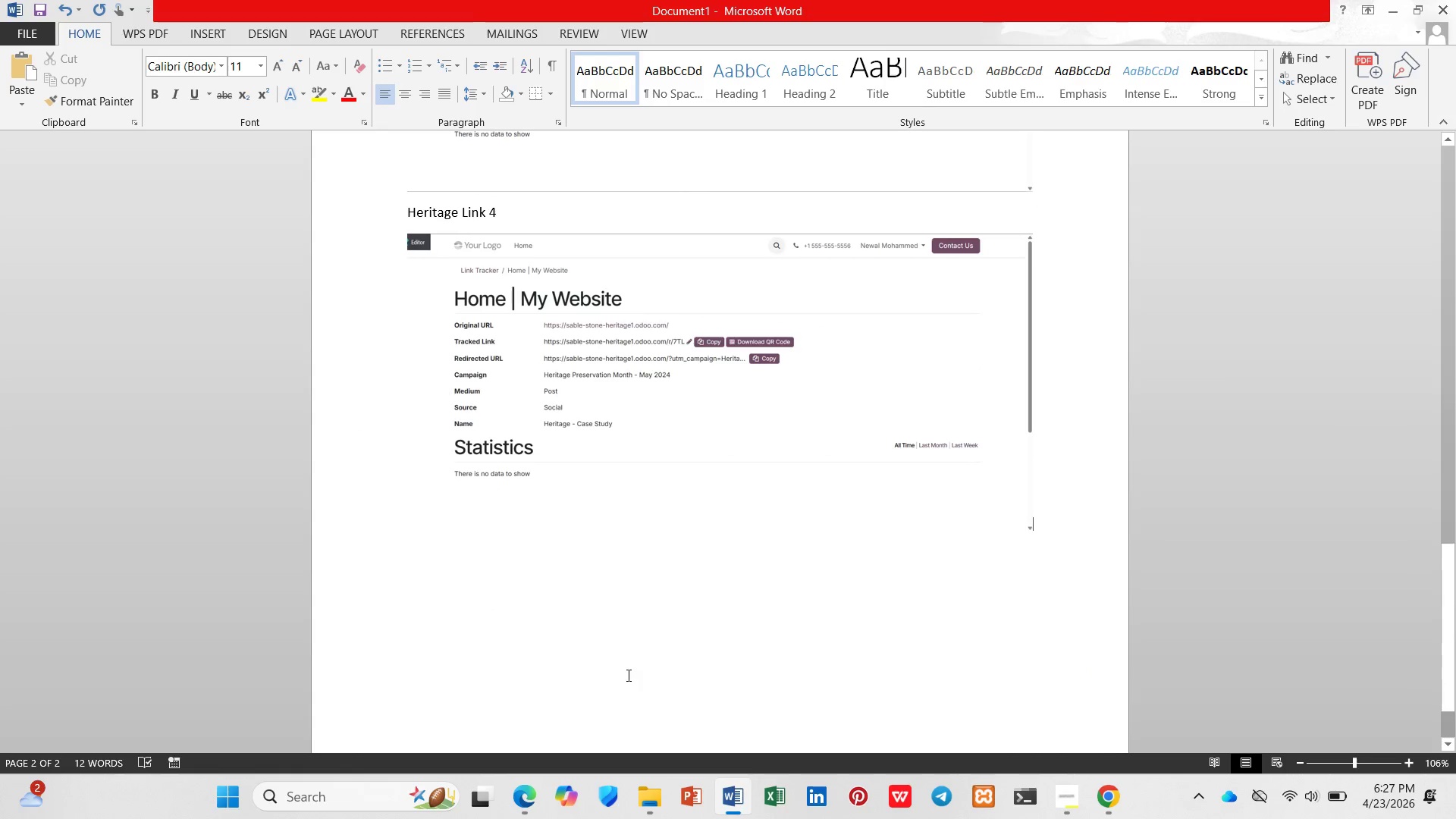 
key(Enter)
 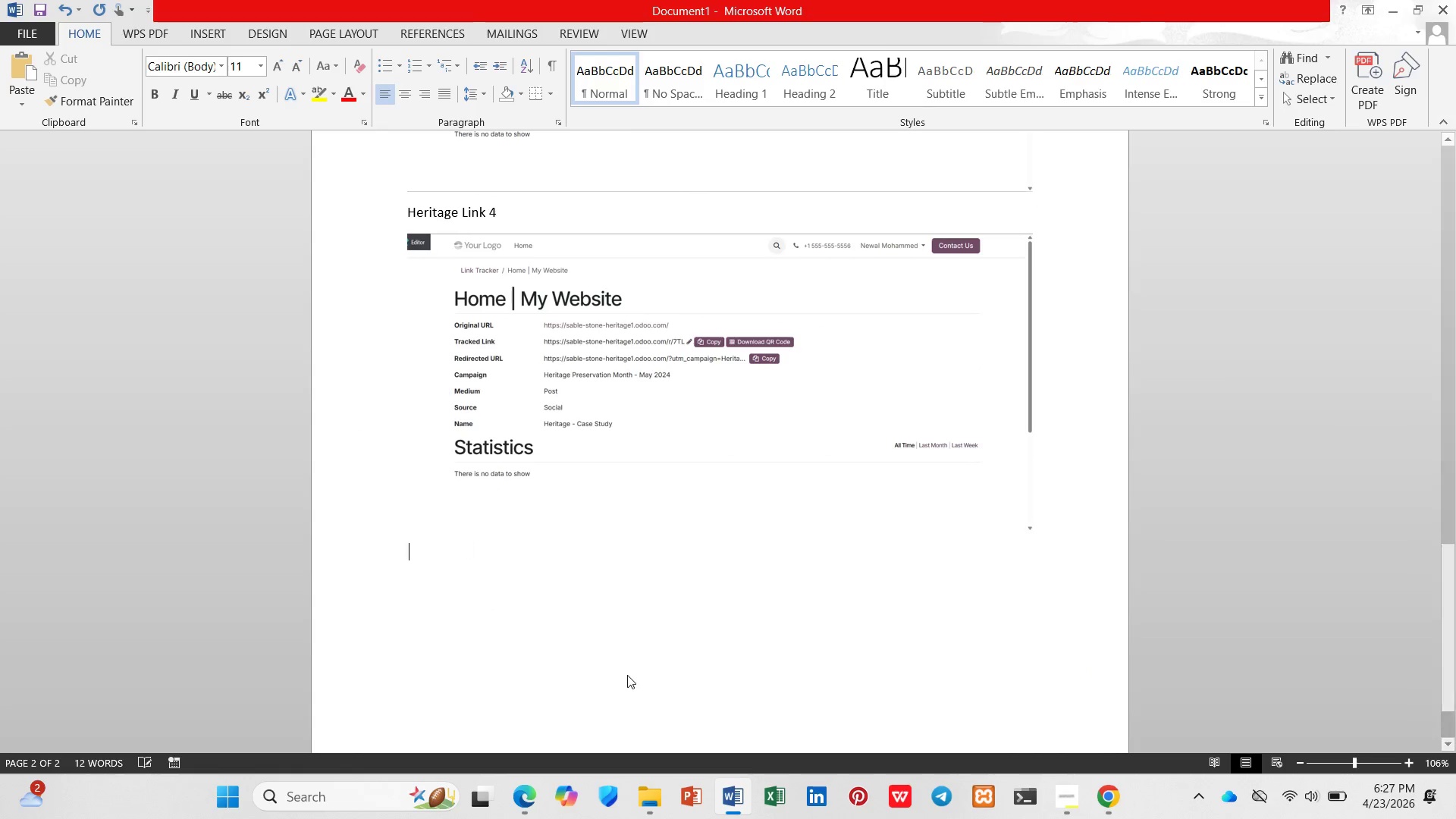 
type(Heritage Link 5)
 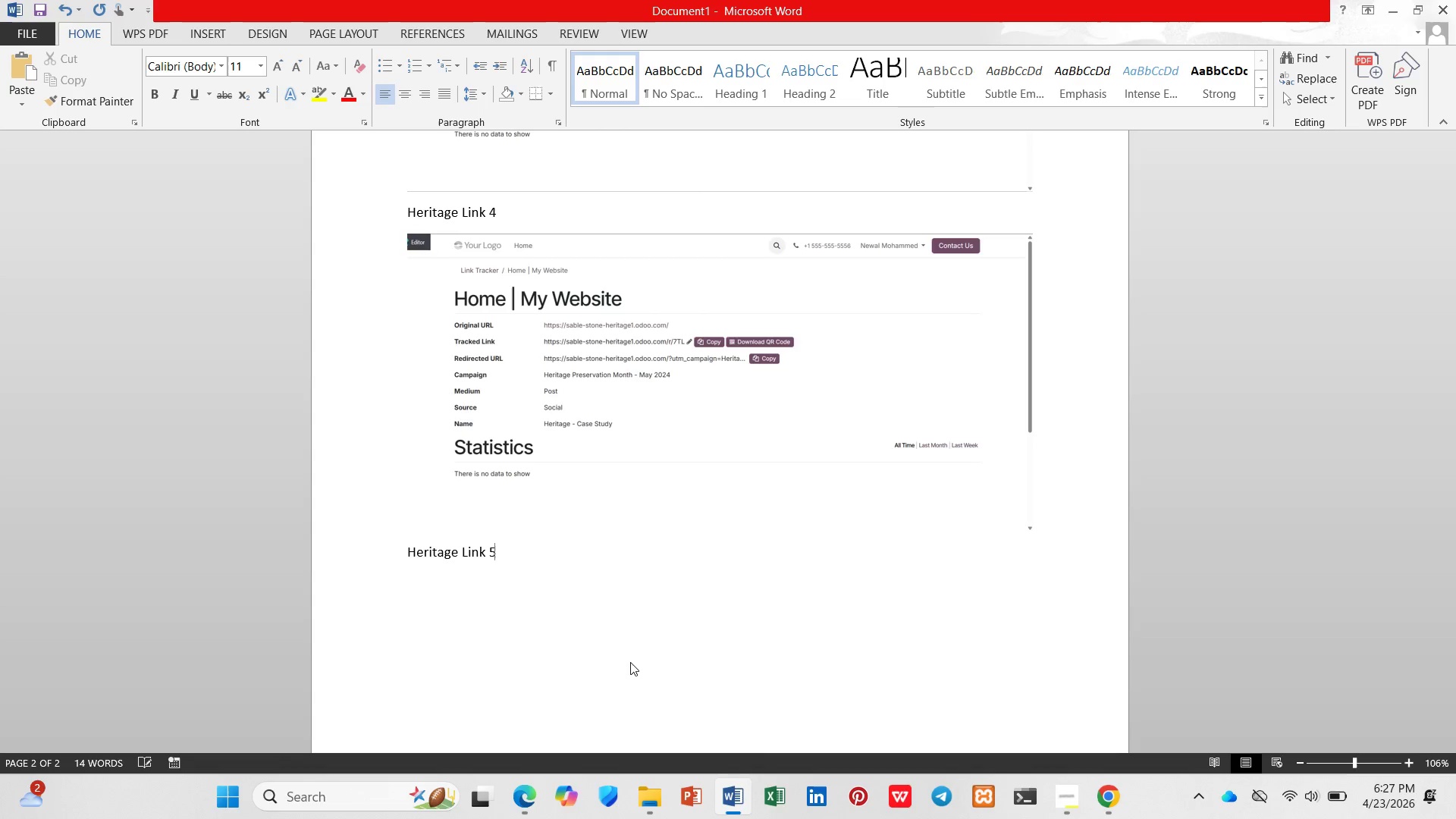 
key(Enter)
 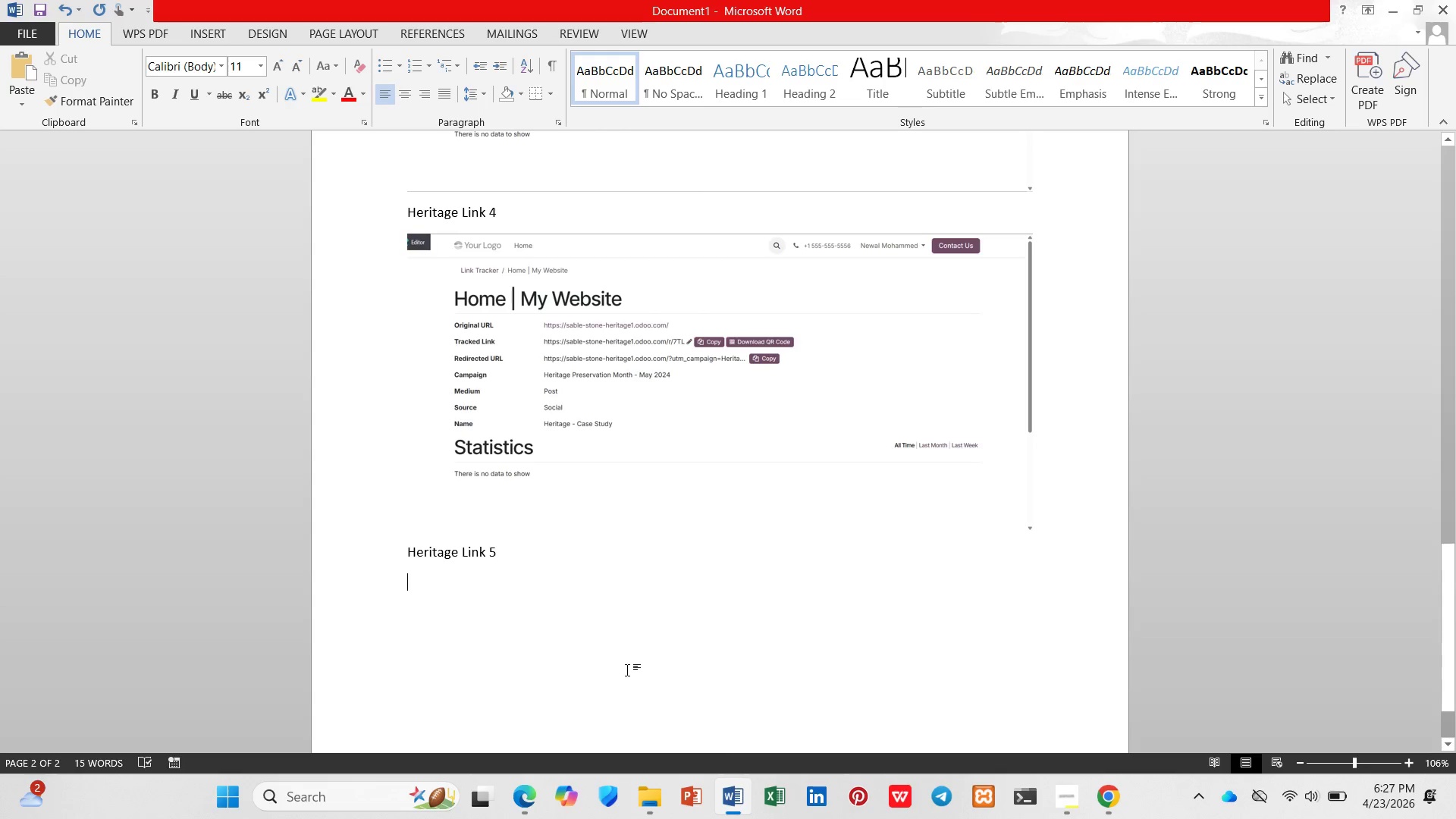 
left_click([643, 803])
 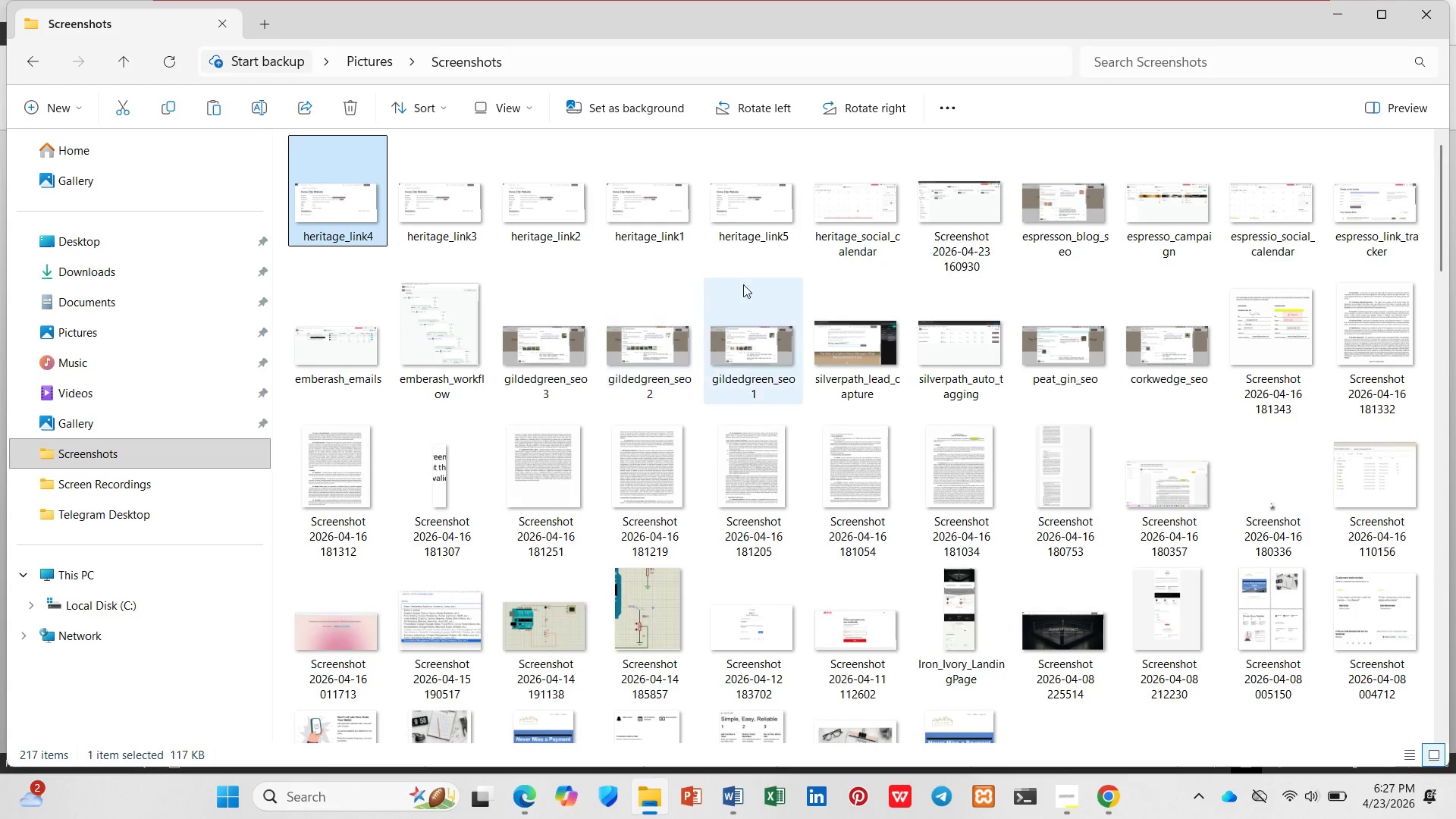 
left_click([789, 212])
 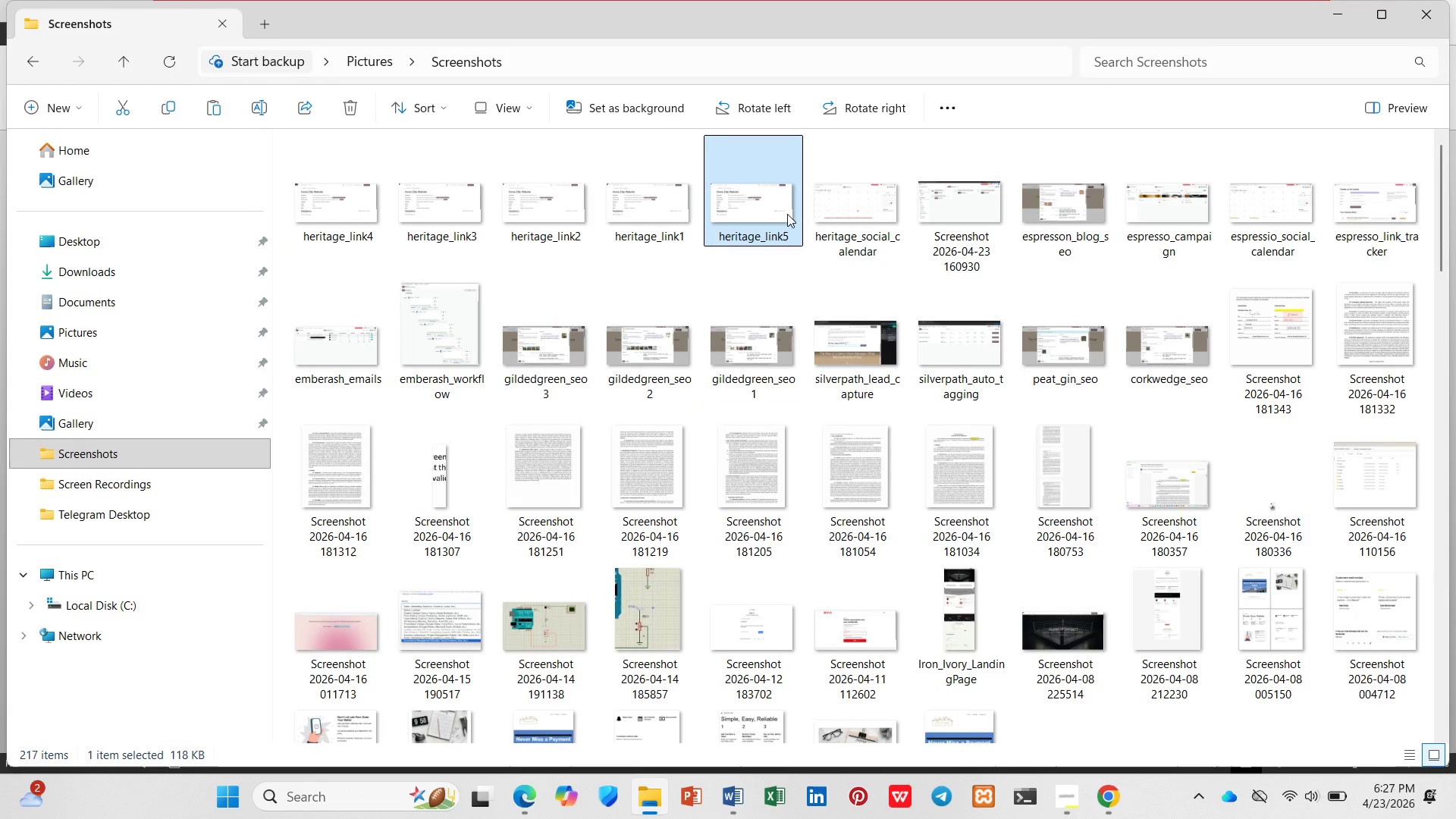 
key(Control+C)
 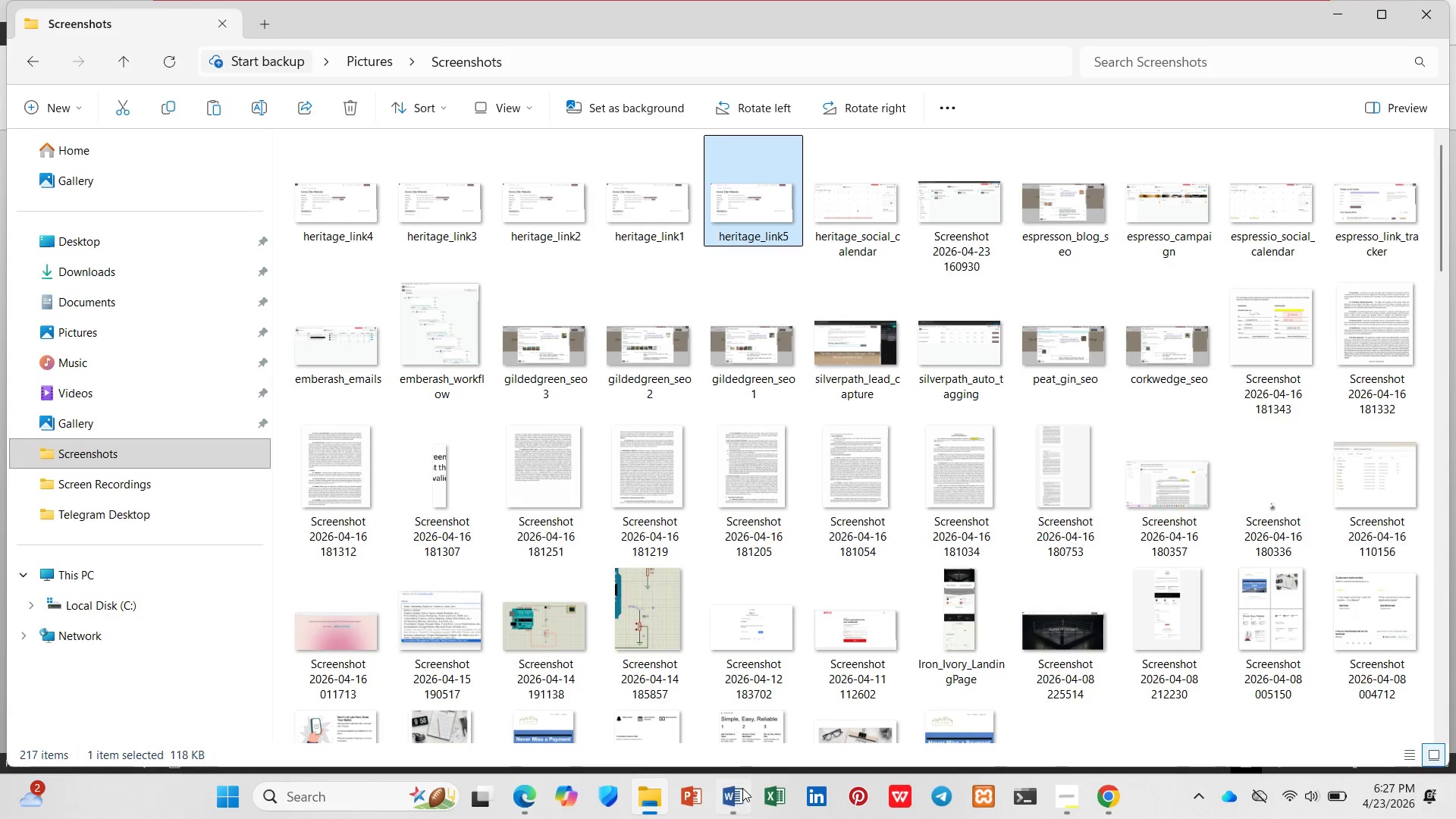 
left_click([742, 789])
 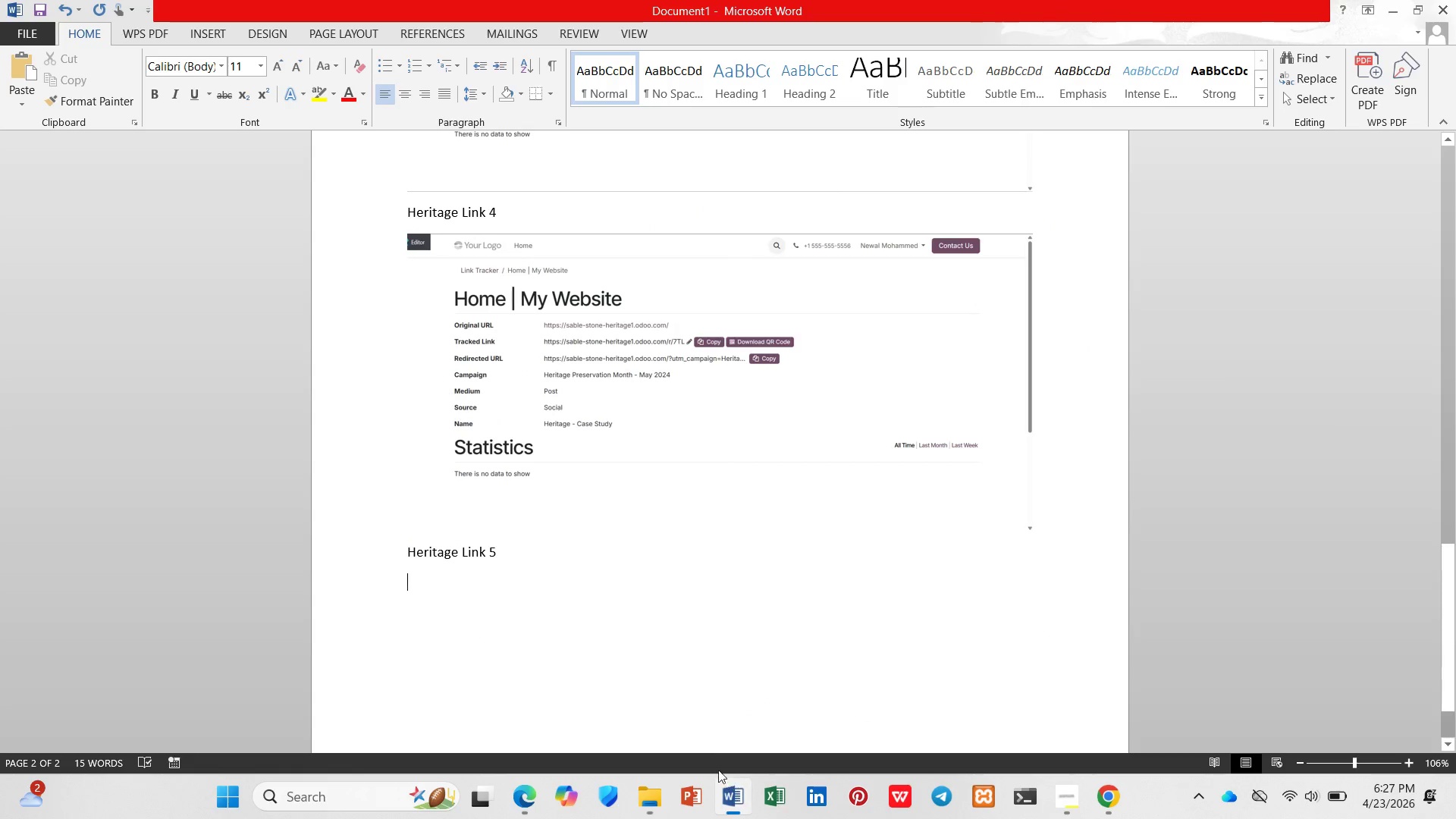 
key(Control+V)
 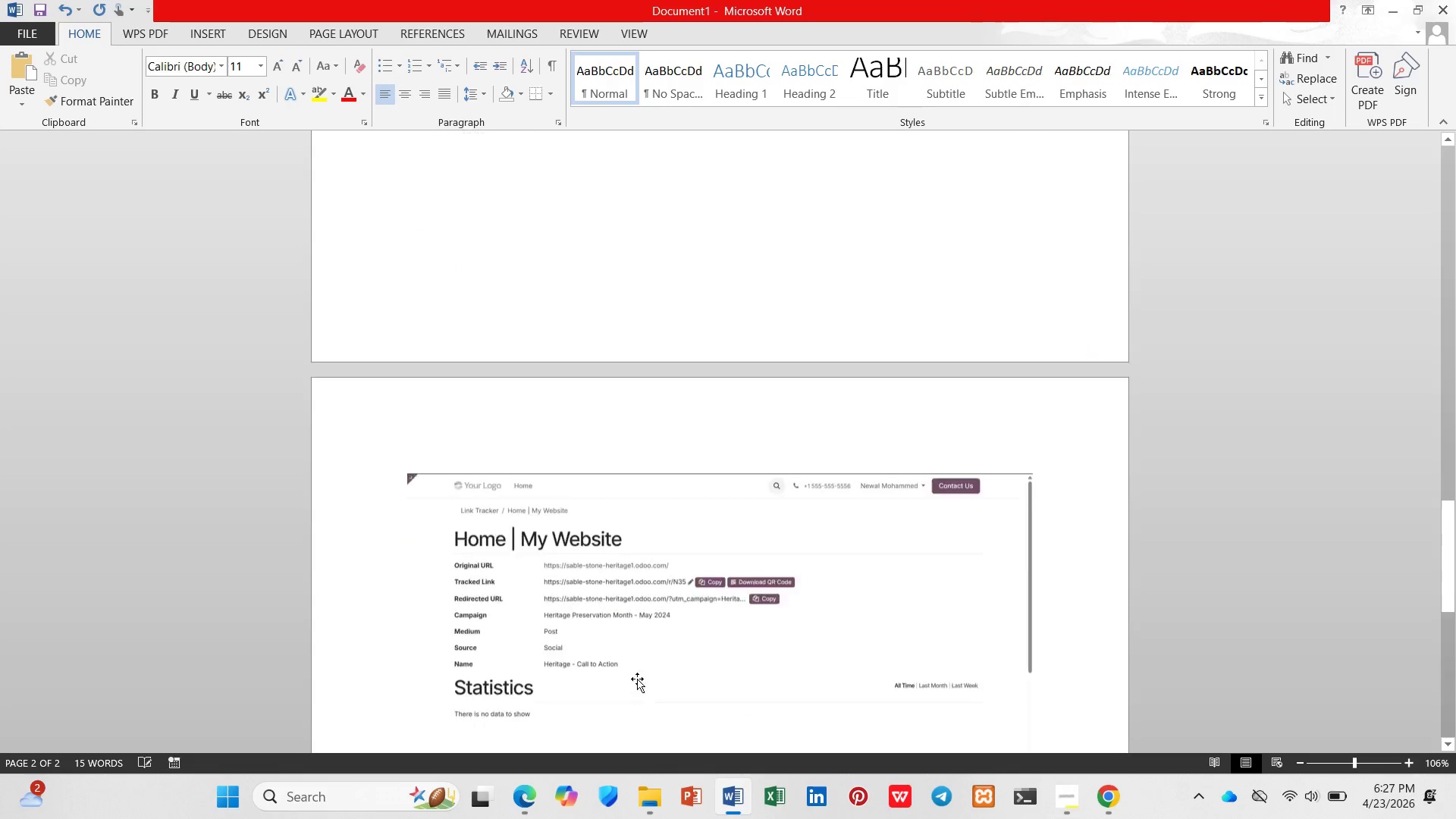 
scroll: coordinate [490, 371], scroll_direction: up, amount: 5.0
 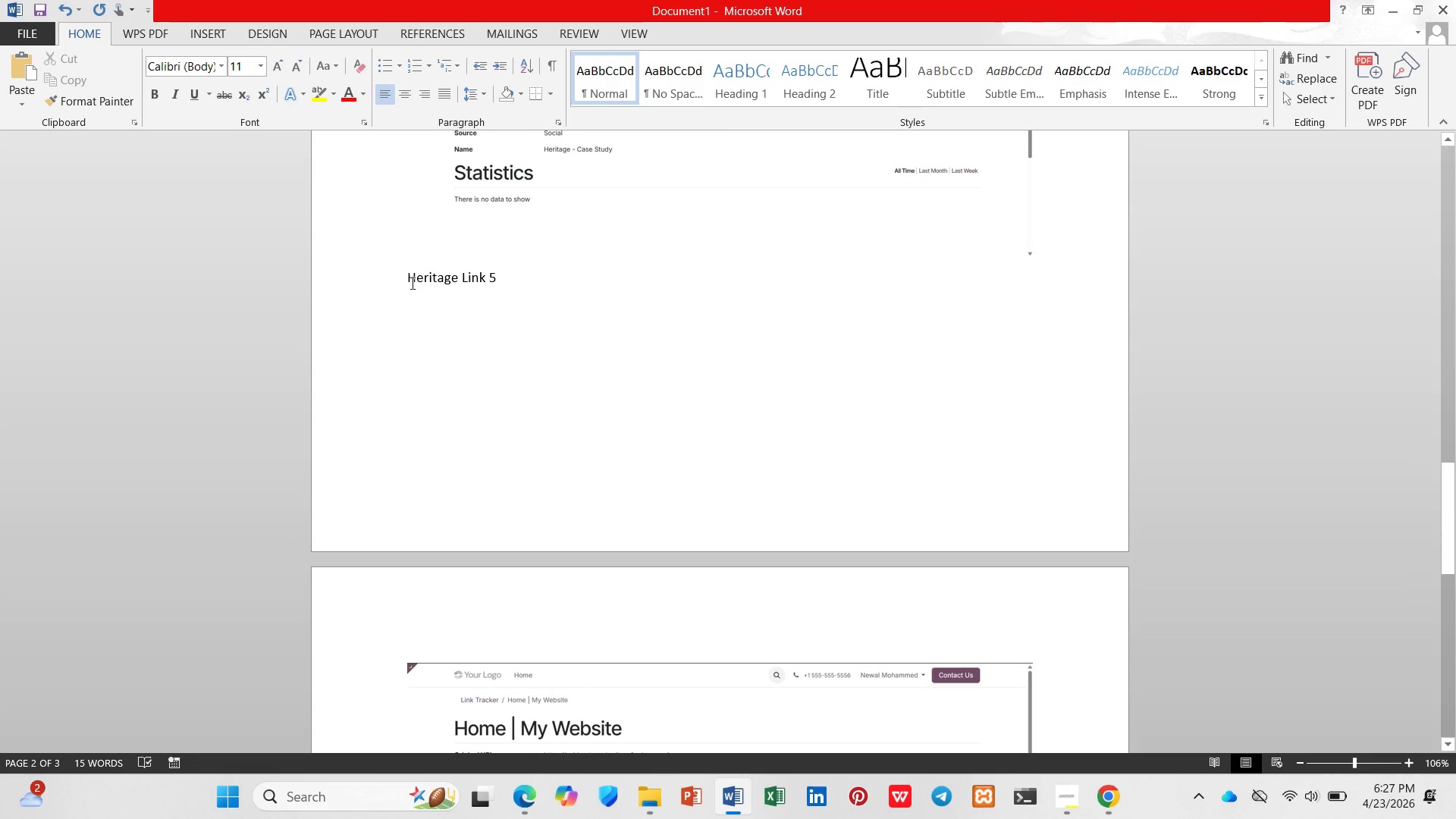 
left_click([400, 278])
 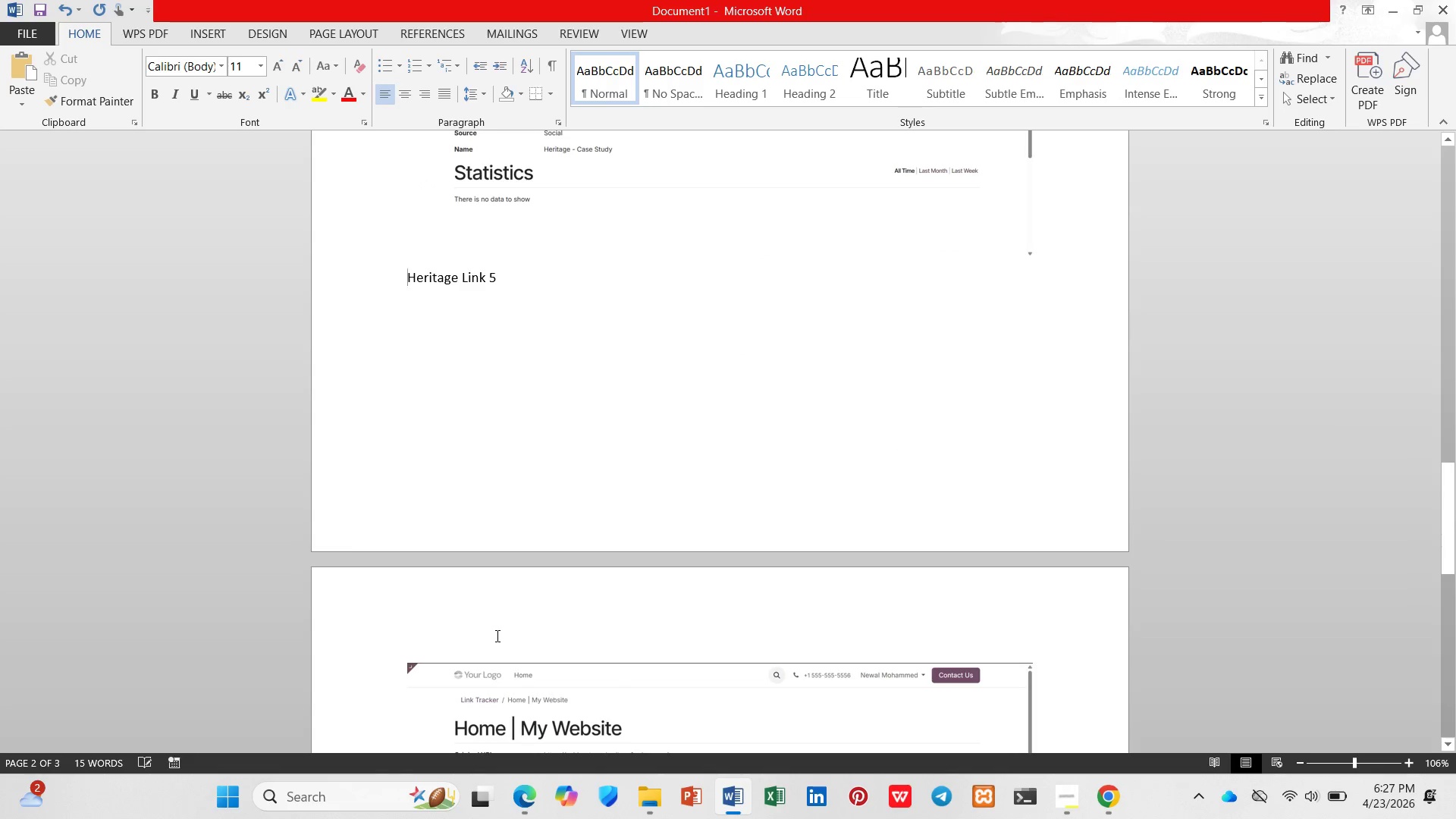 
key(Enter)
 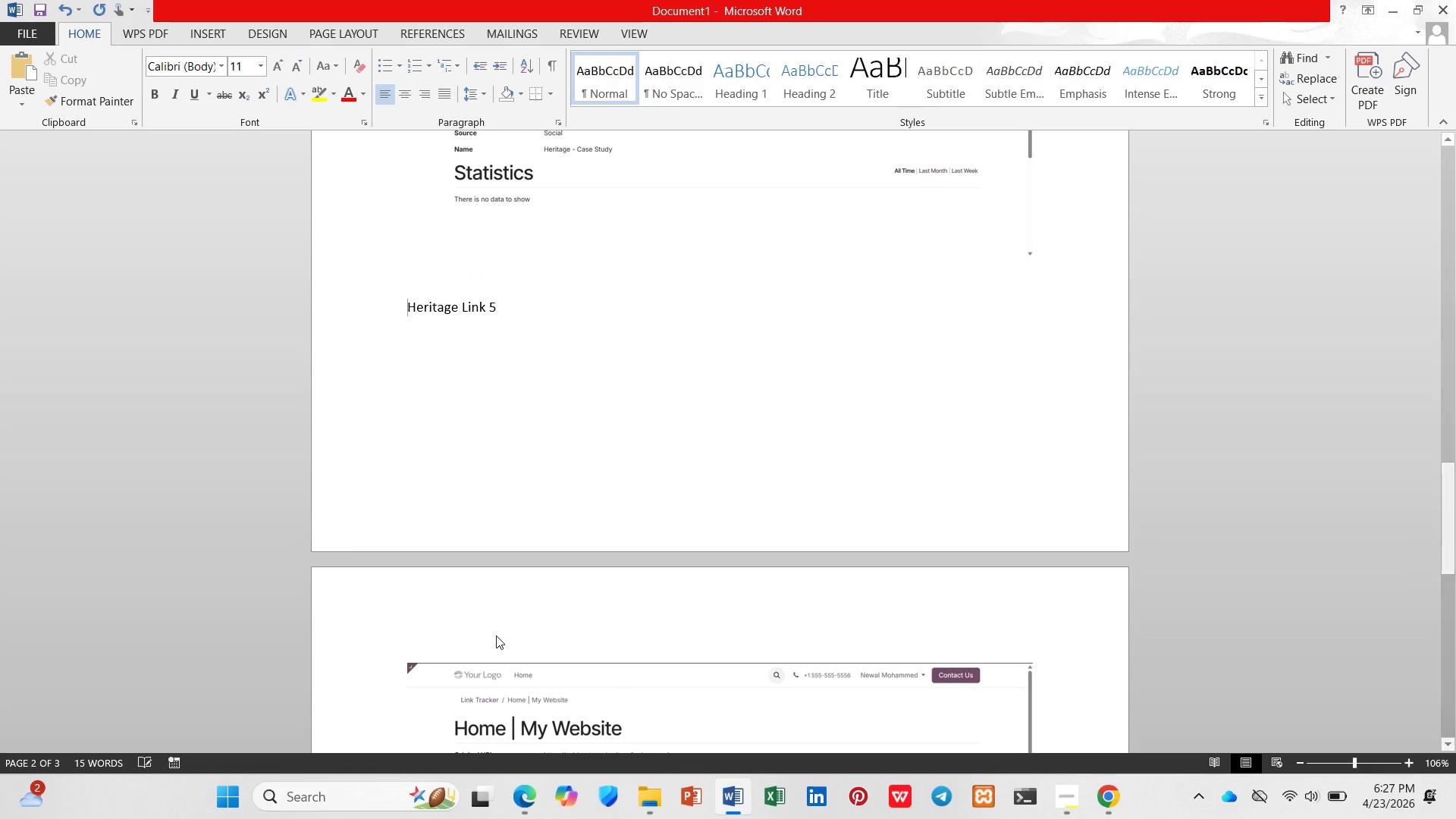 
key(Enter)
 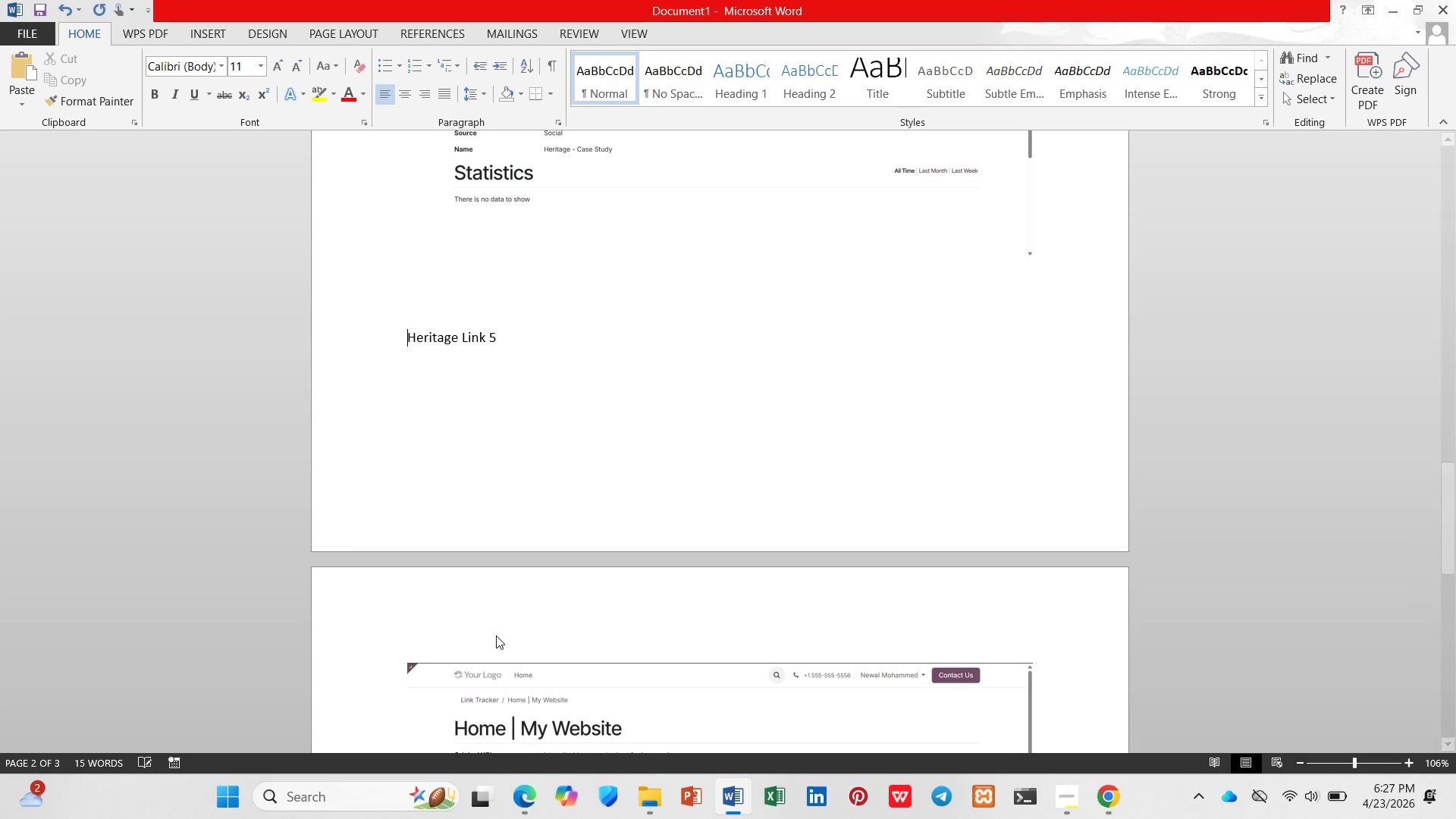 
key(Enter)
 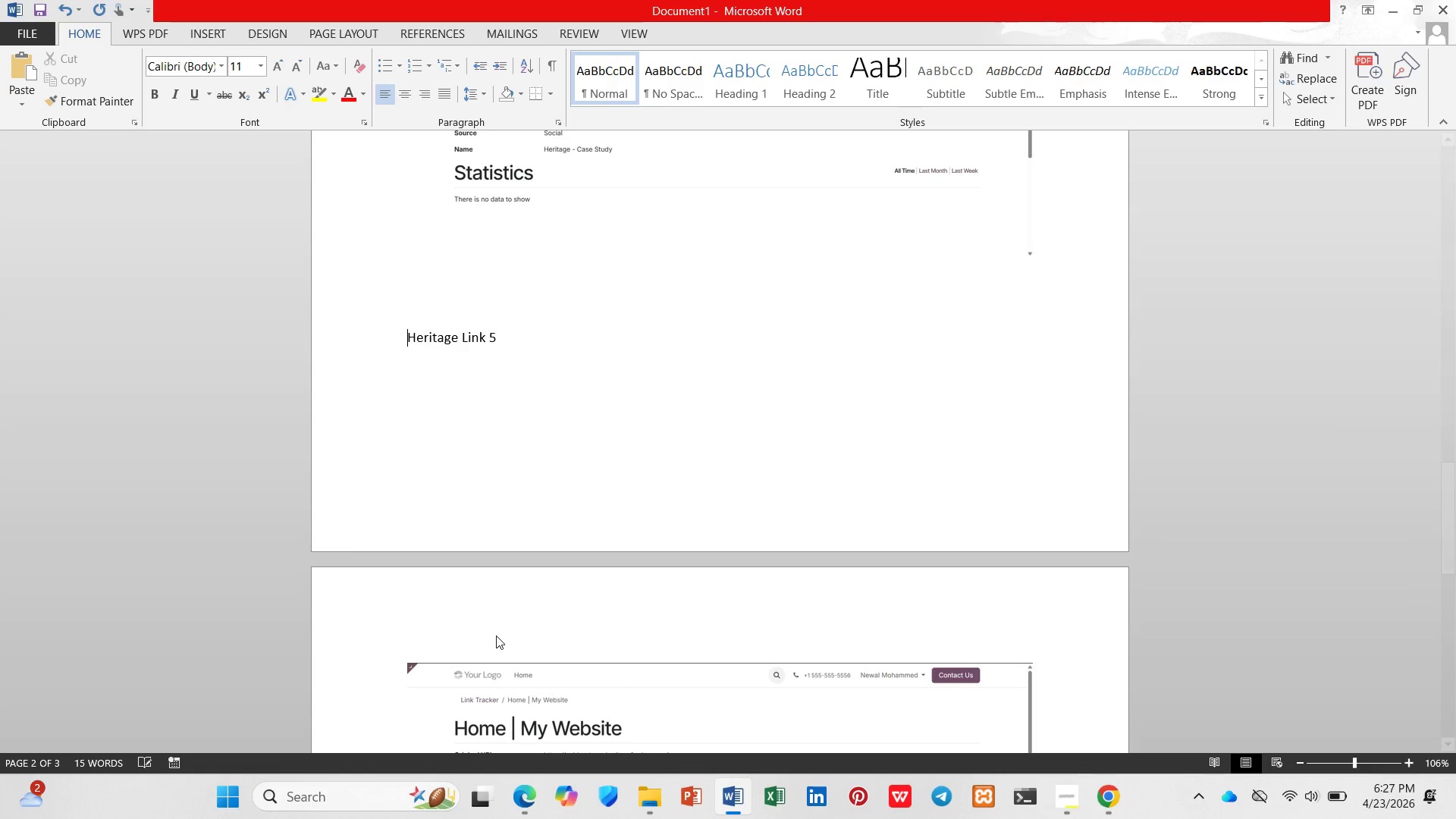 
key(Enter)
 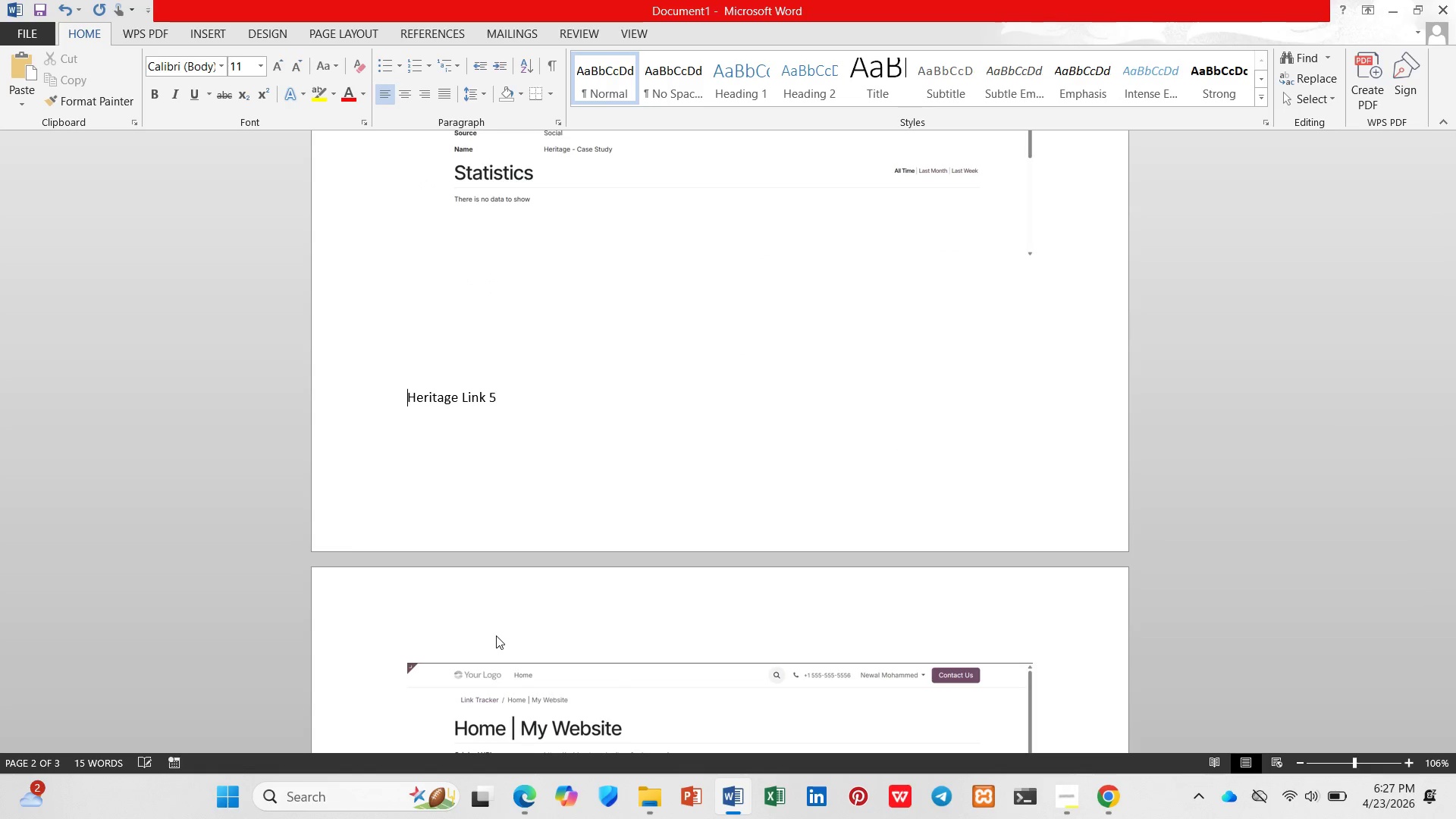 
key(Enter)
 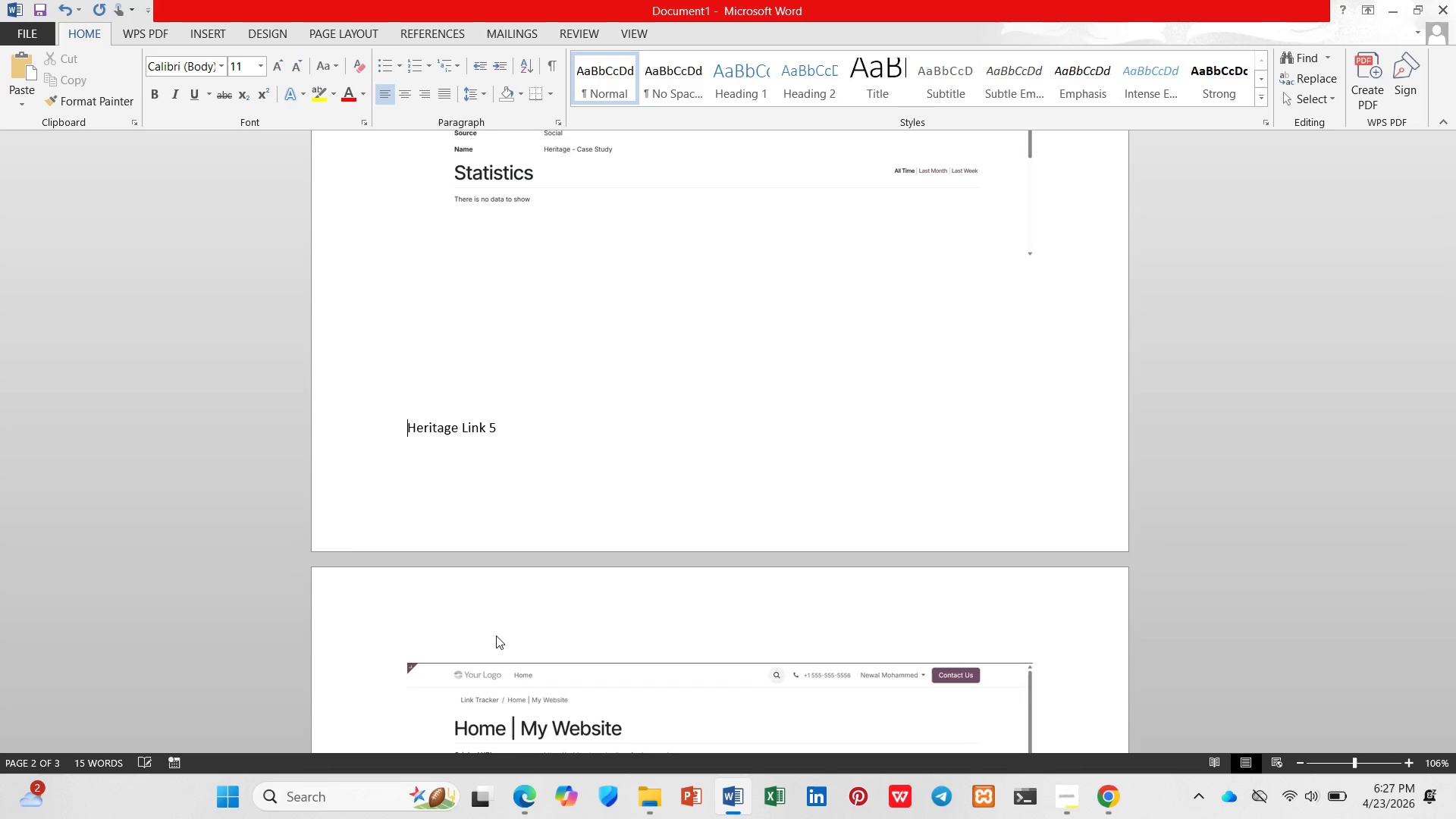 
key(Enter)
 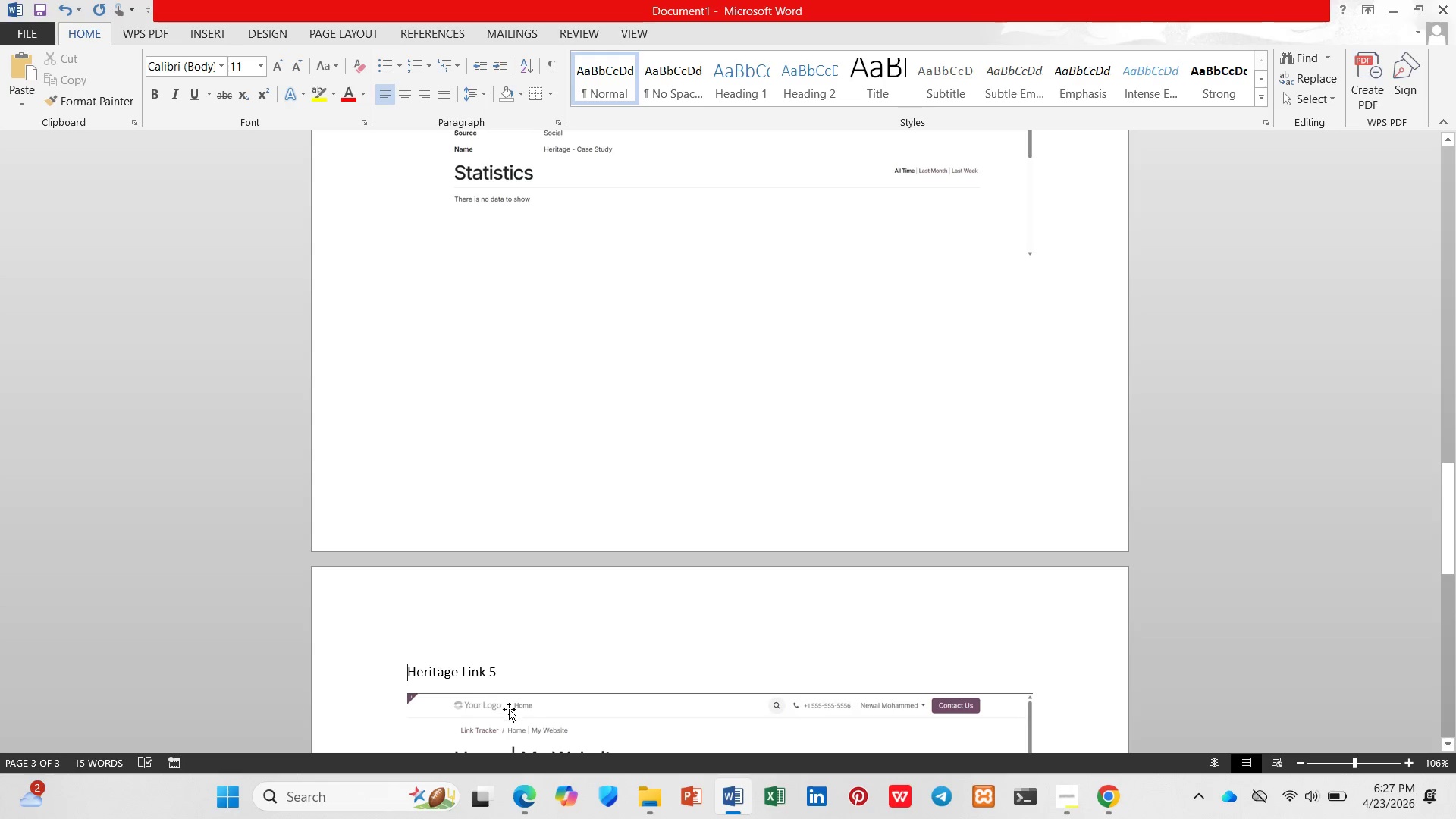 
key(ArrowUp)
 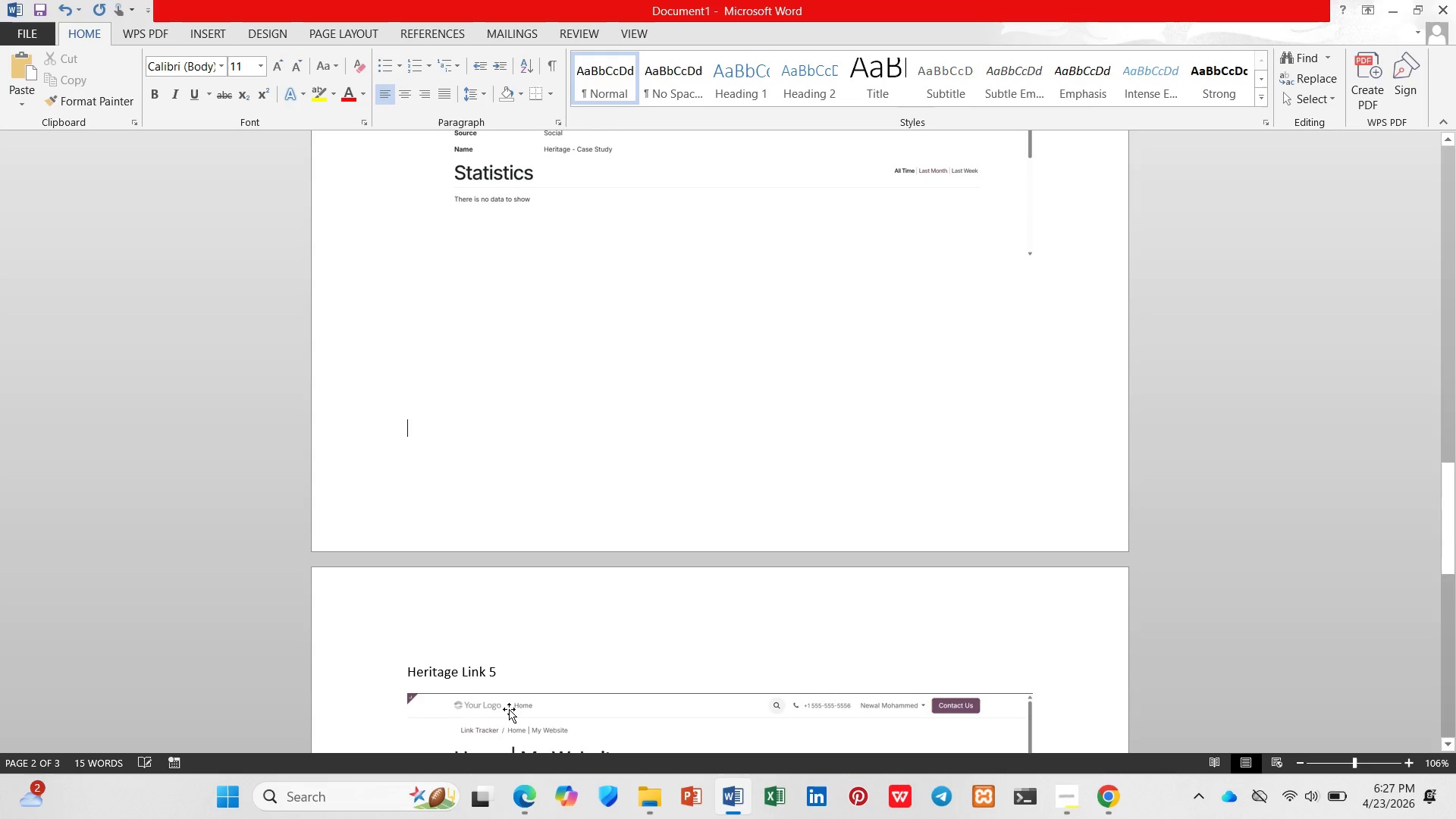 
scroll: coordinate [509, 709], scroll_direction: down, amount: 2.0
 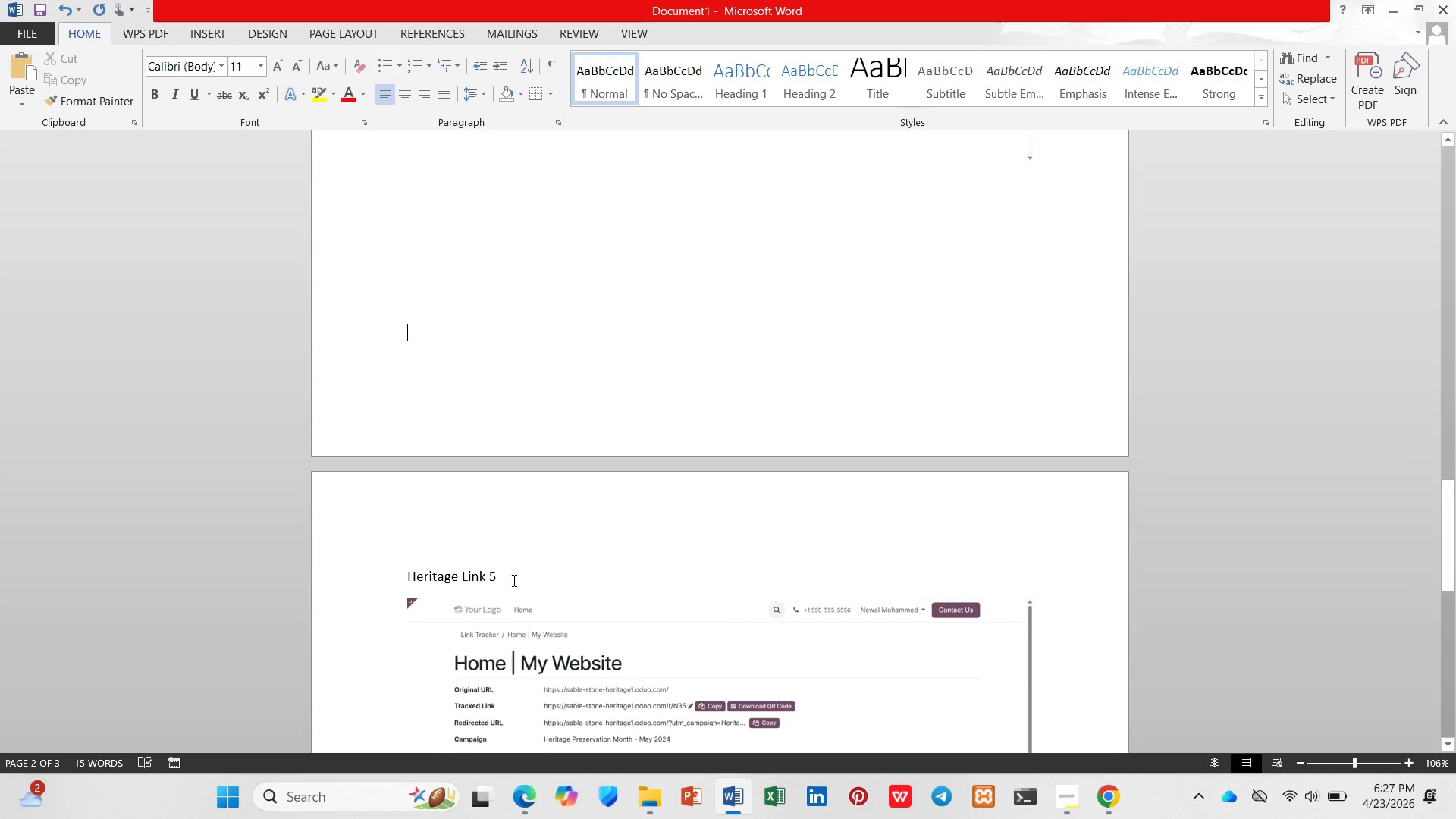 
left_click_drag(start_coordinate=[510, 578], to_coordinate=[428, 579])
 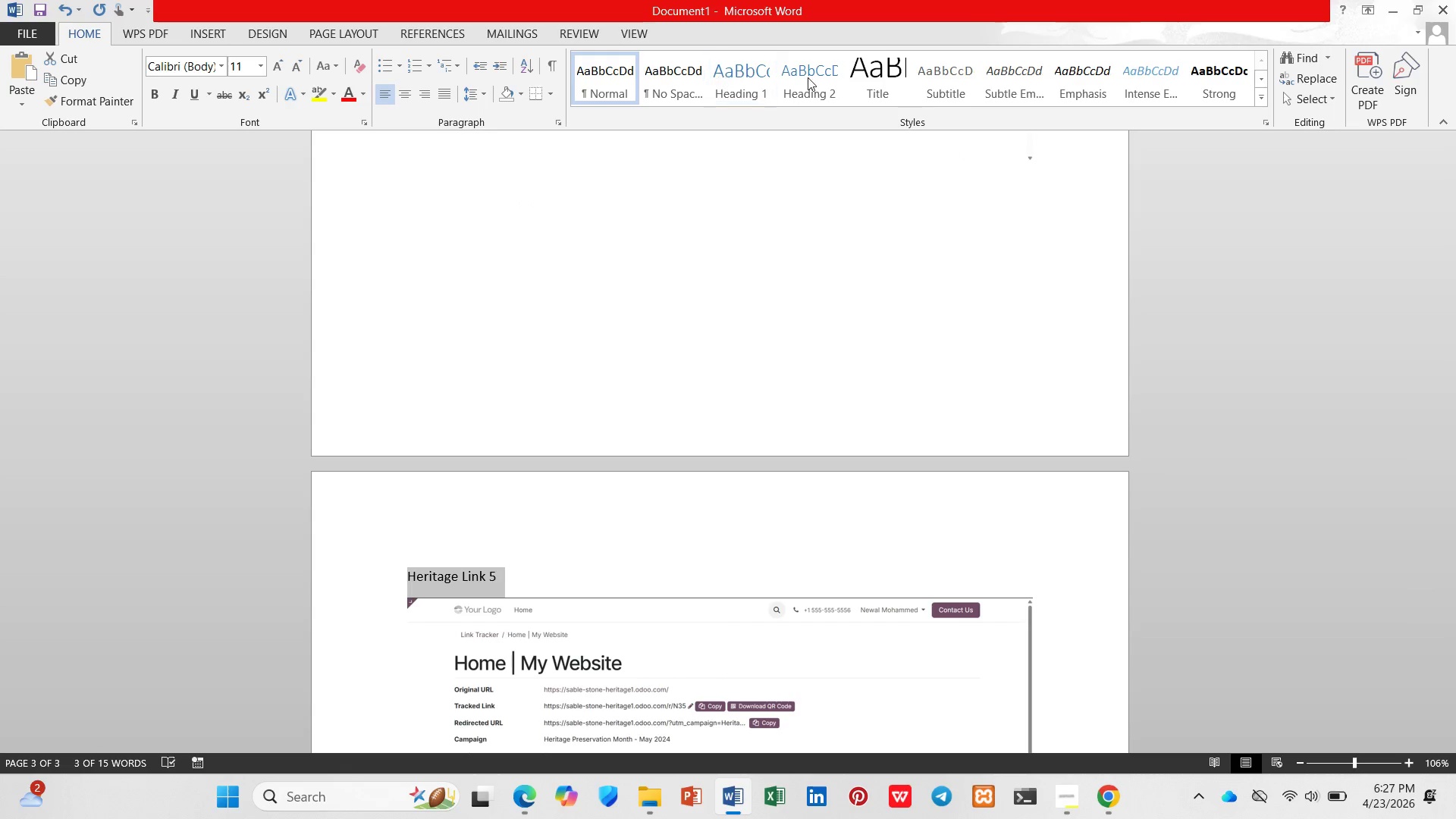 
left_click([863, 78])
 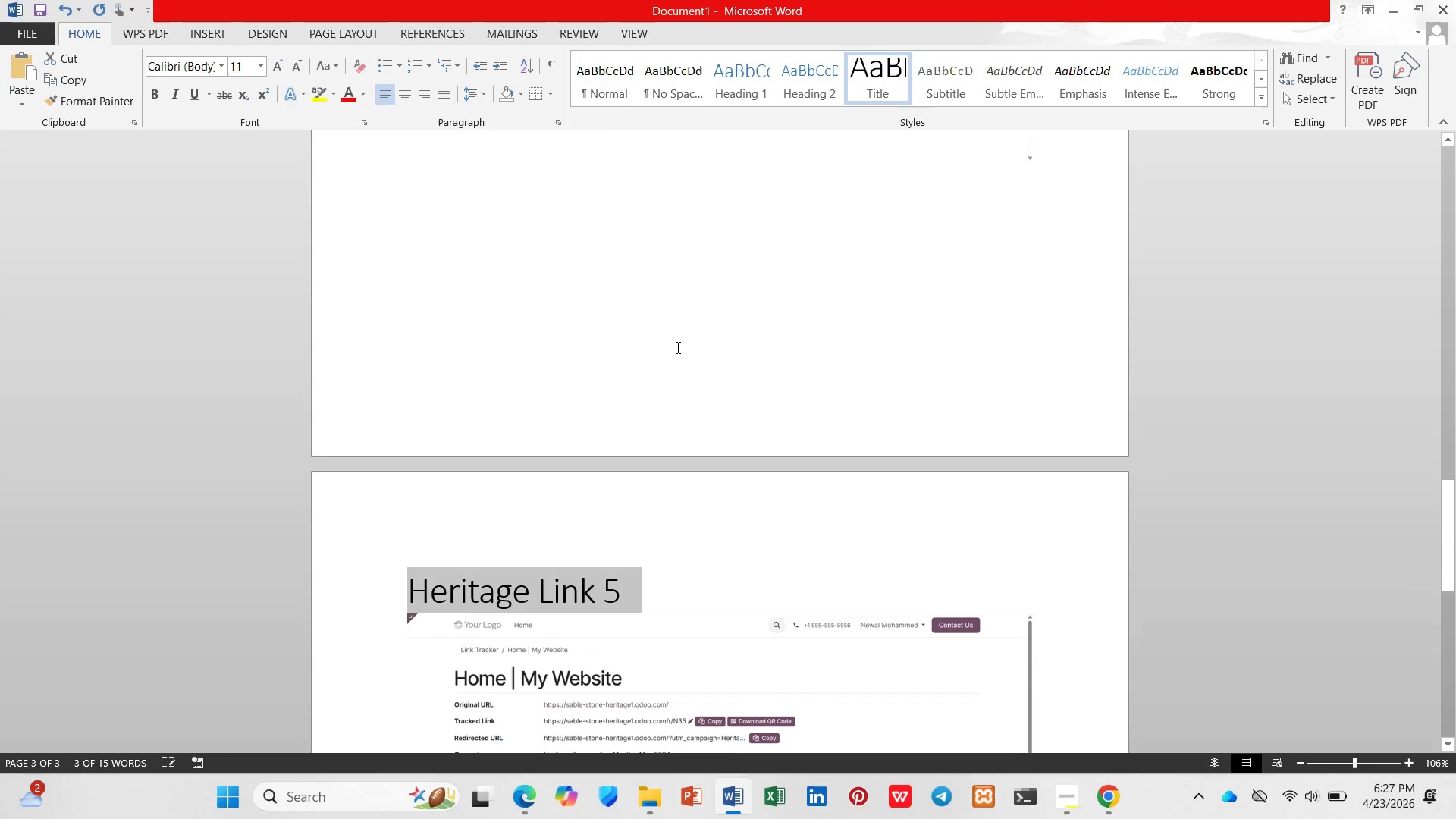 
scroll: coordinate [579, 263], scroll_direction: up, amount: 10.0
 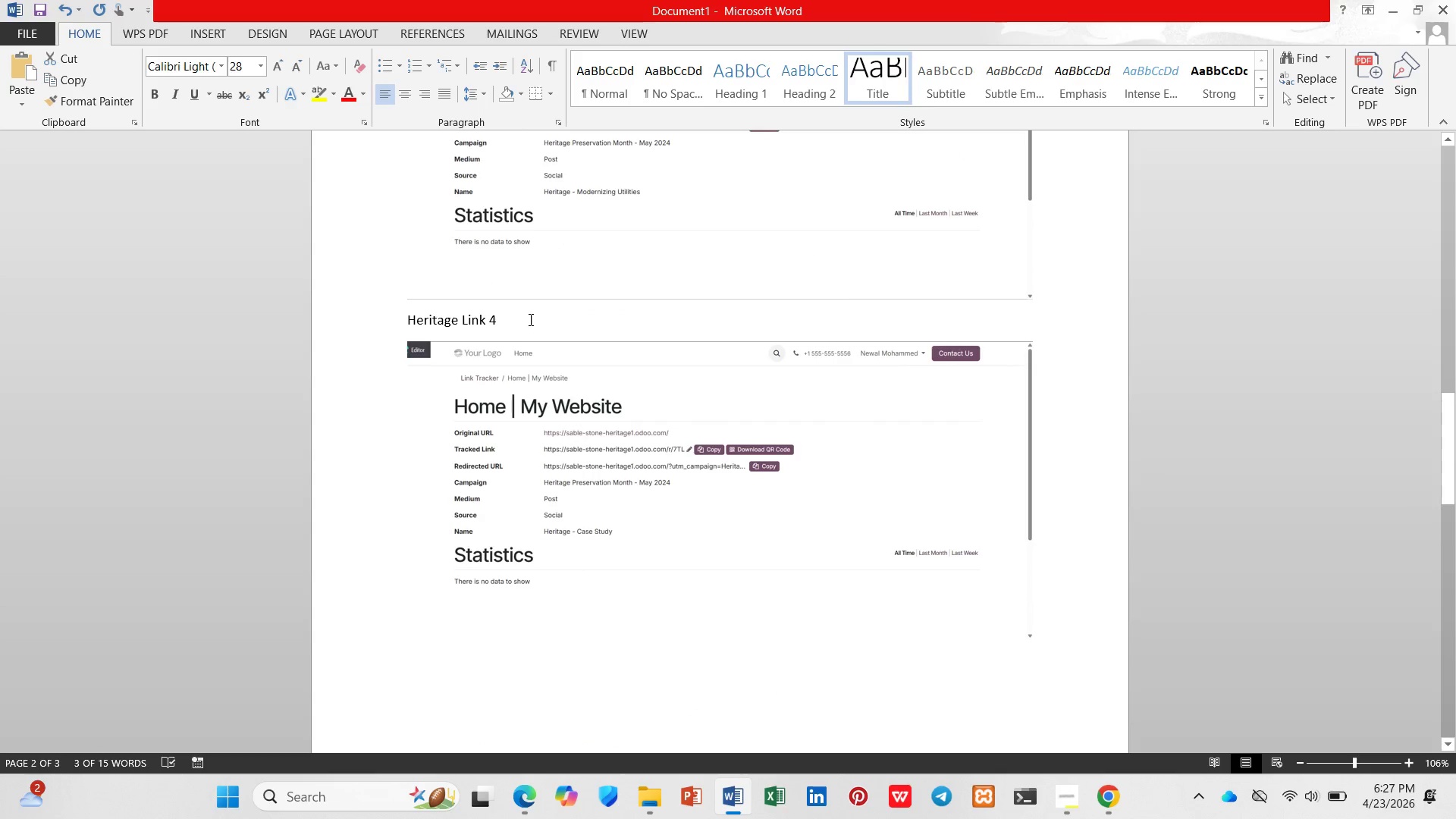 
left_click_drag(start_coordinate=[516, 318], to_coordinate=[398, 319])
 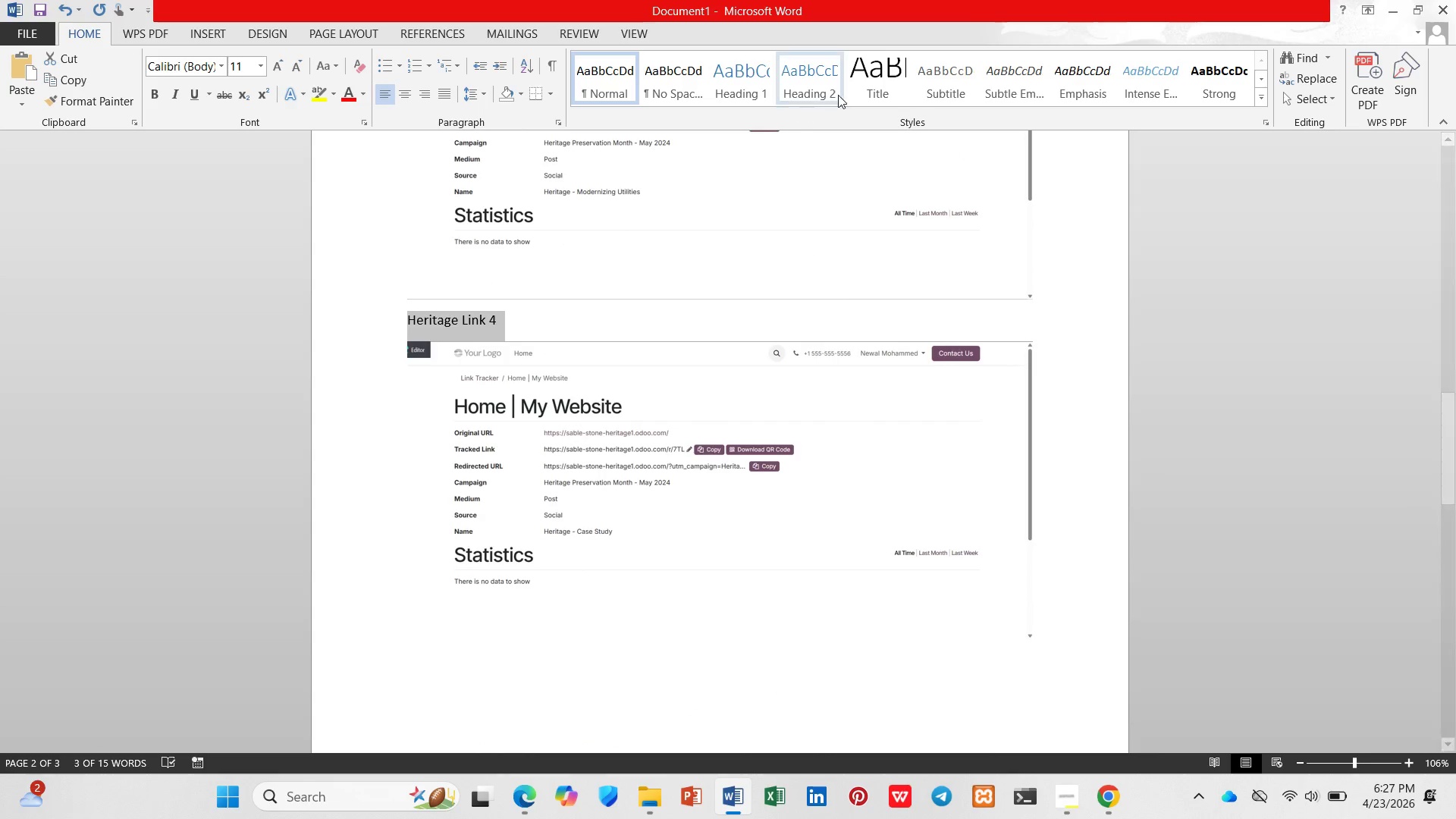 
left_click([856, 86])
 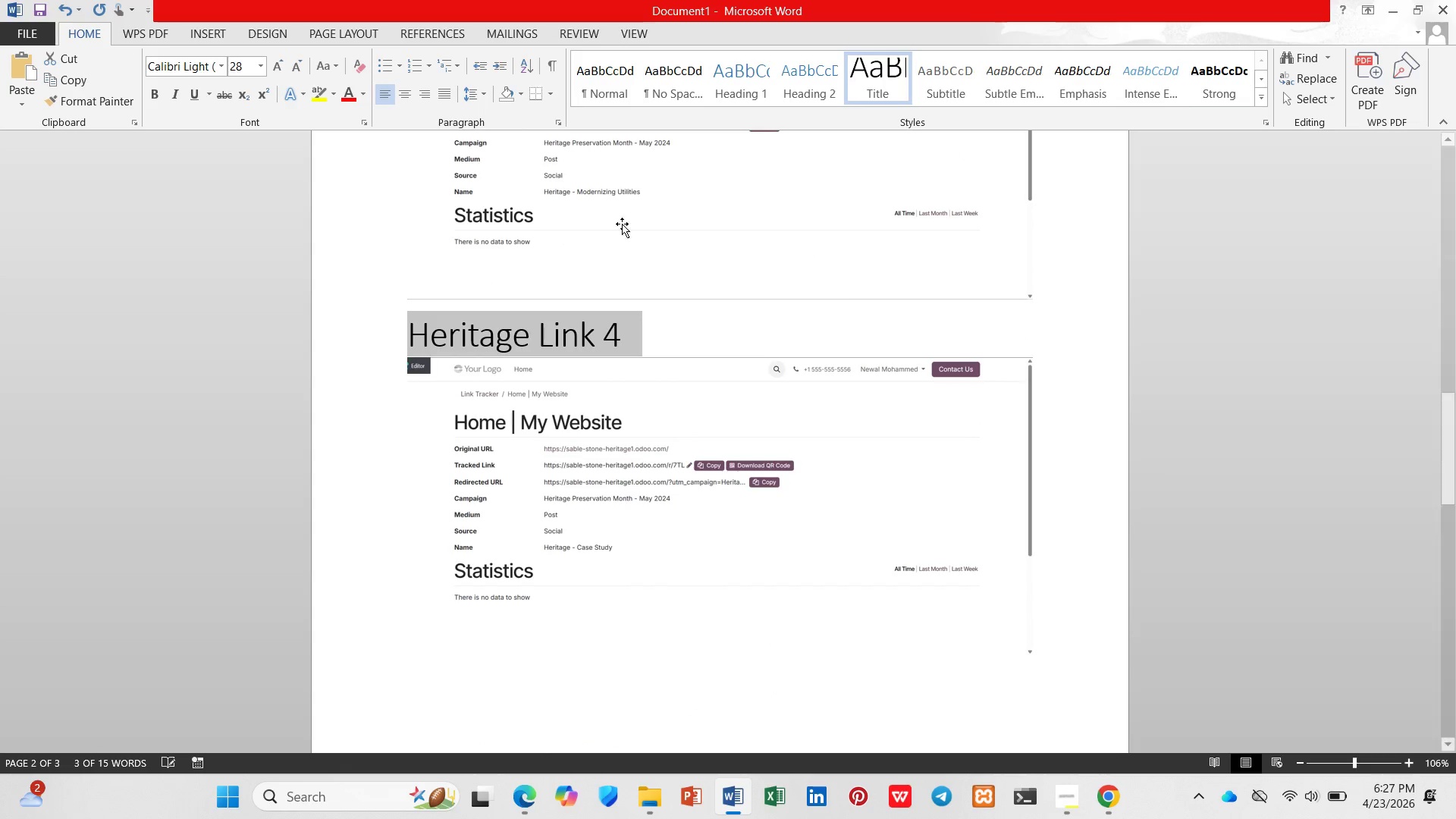 
scroll: coordinate [462, 287], scroll_direction: up, amount: 4.0
 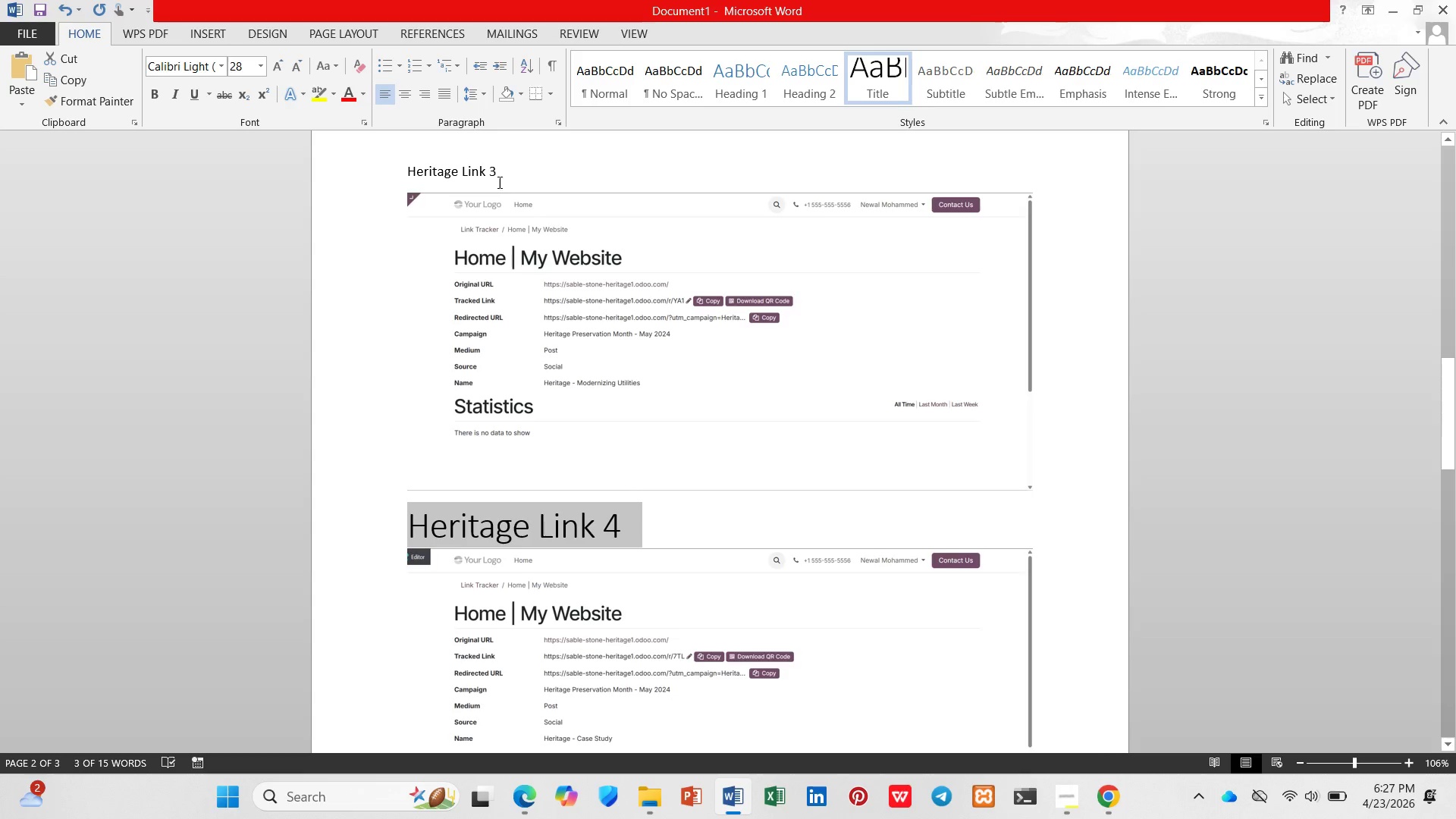 
left_click_drag(start_coordinate=[510, 168], to_coordinate=[358, 174])
 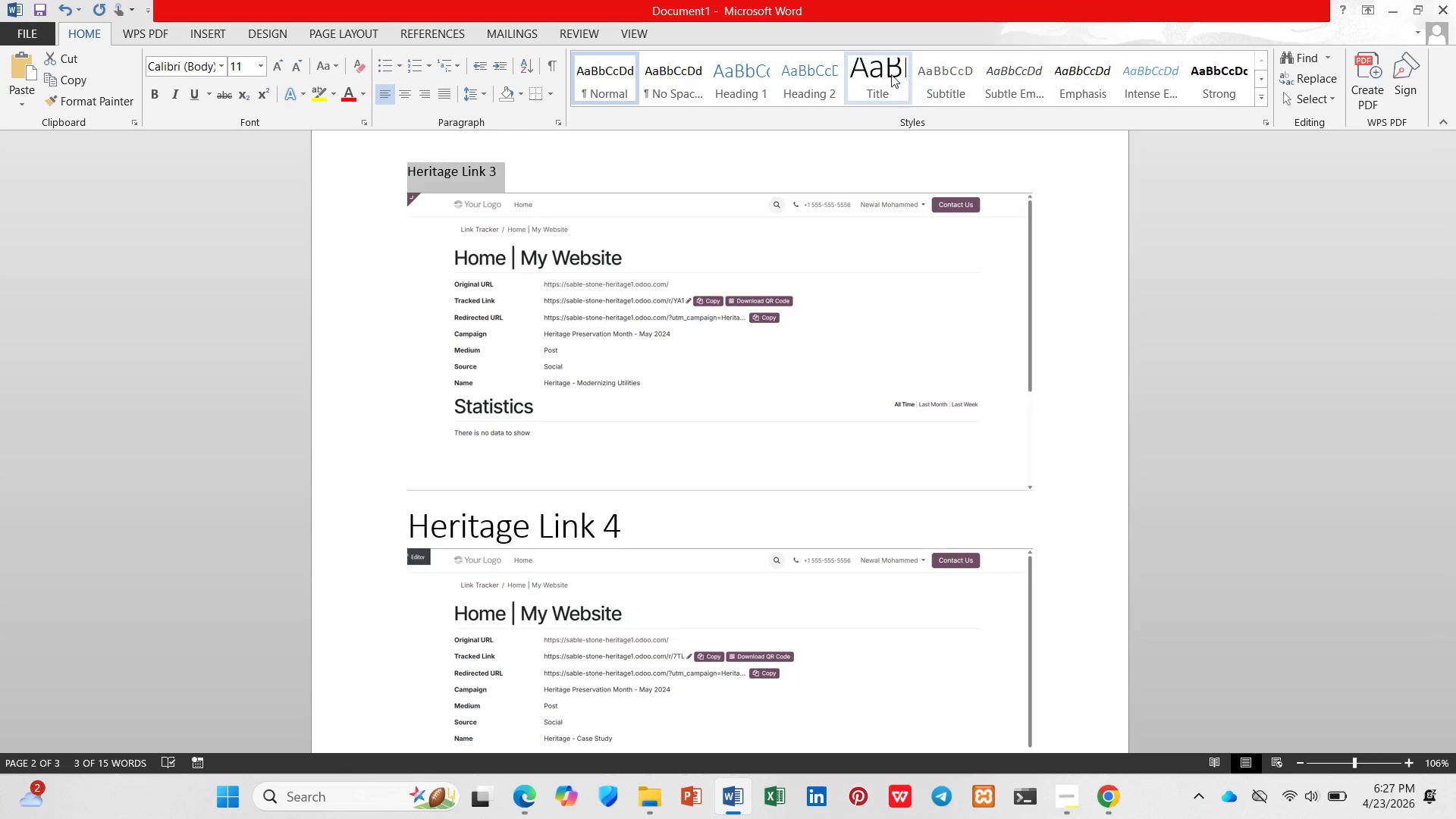 
left_click([887, 75])
 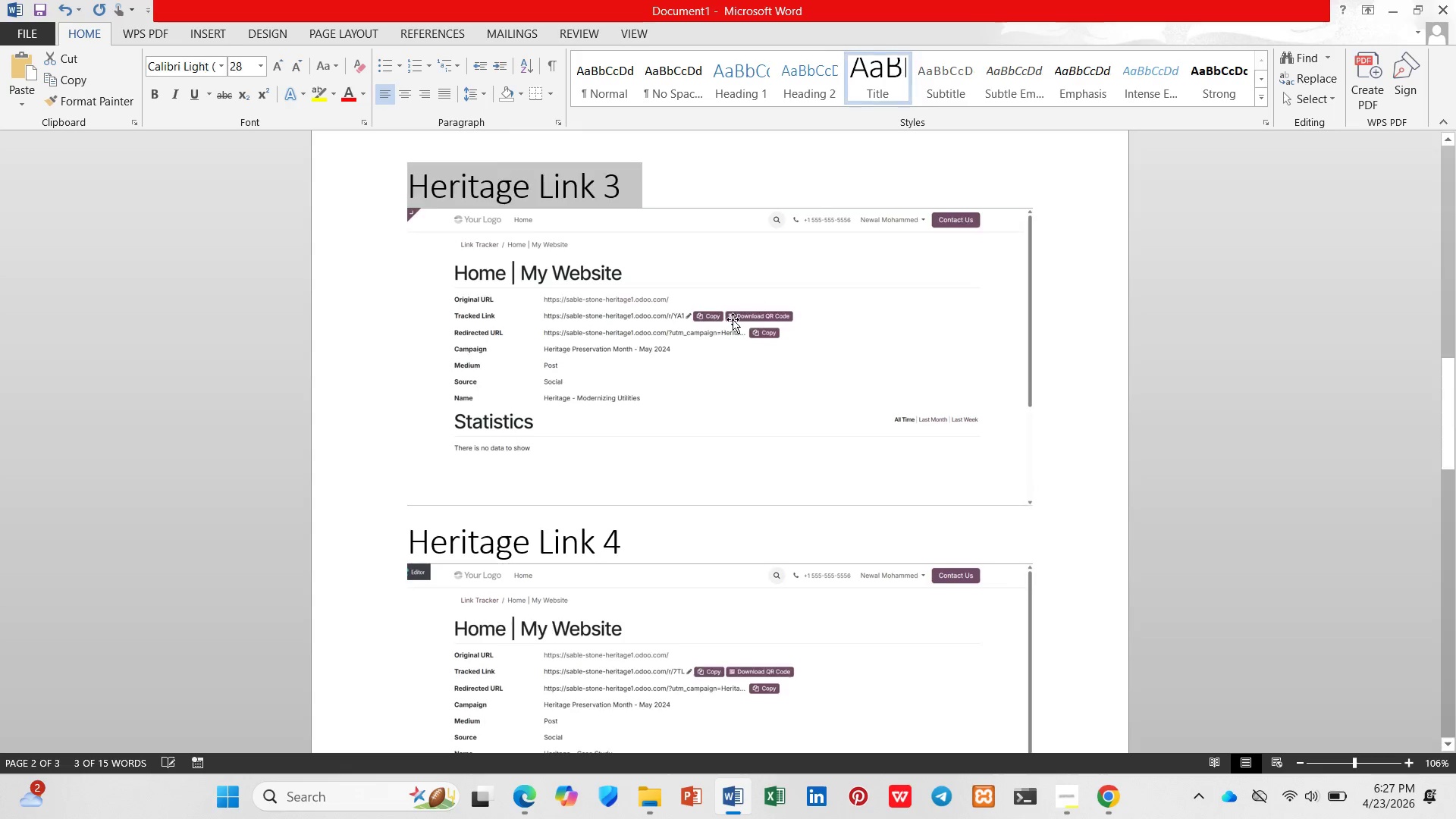 
scroll: coordinate [714, 316], scroll_direction: up, amount: 16.0
 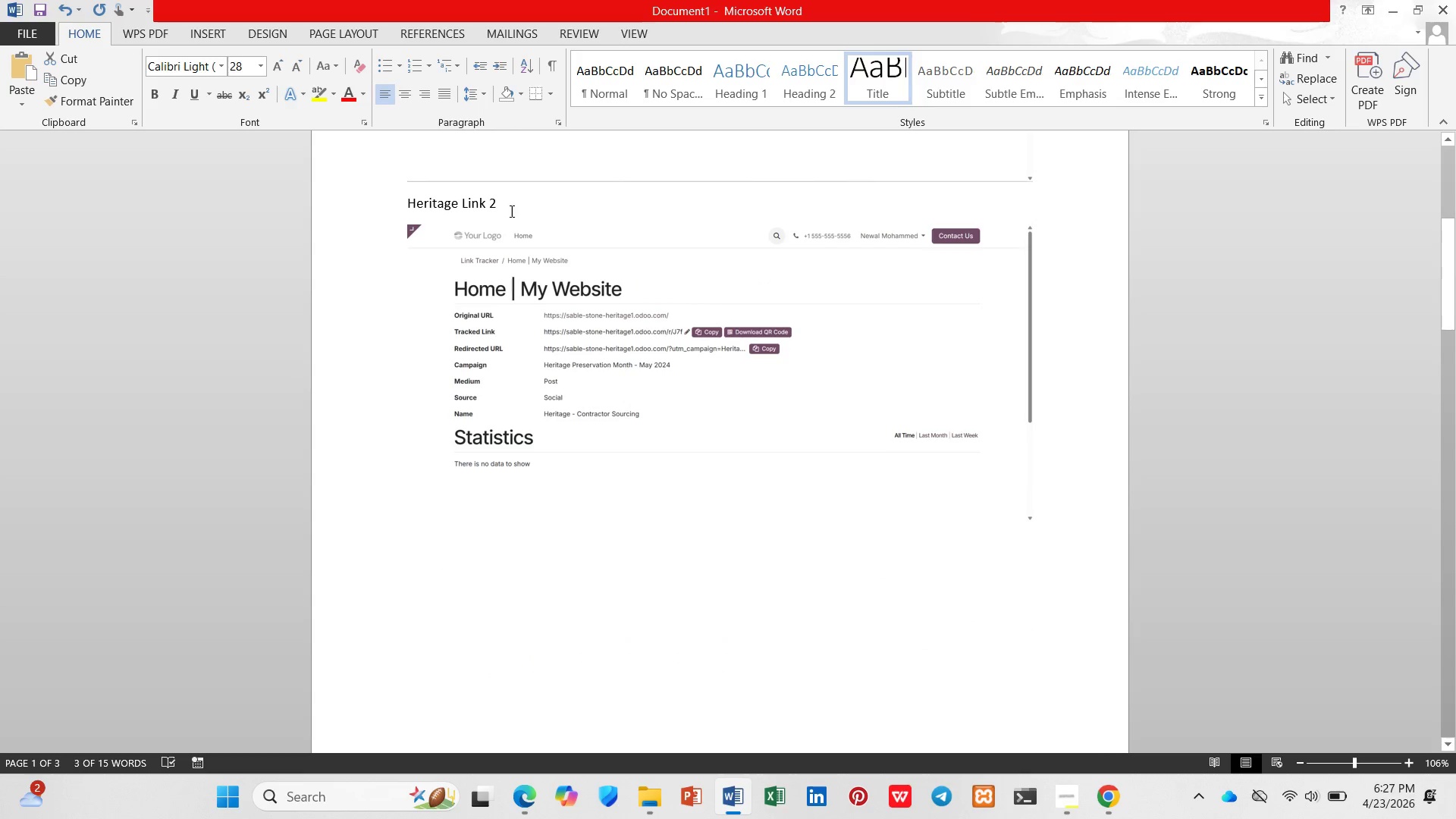 
left_click_drag(start_coordinate=[509, 207], to_coordinate=[371, 205])
 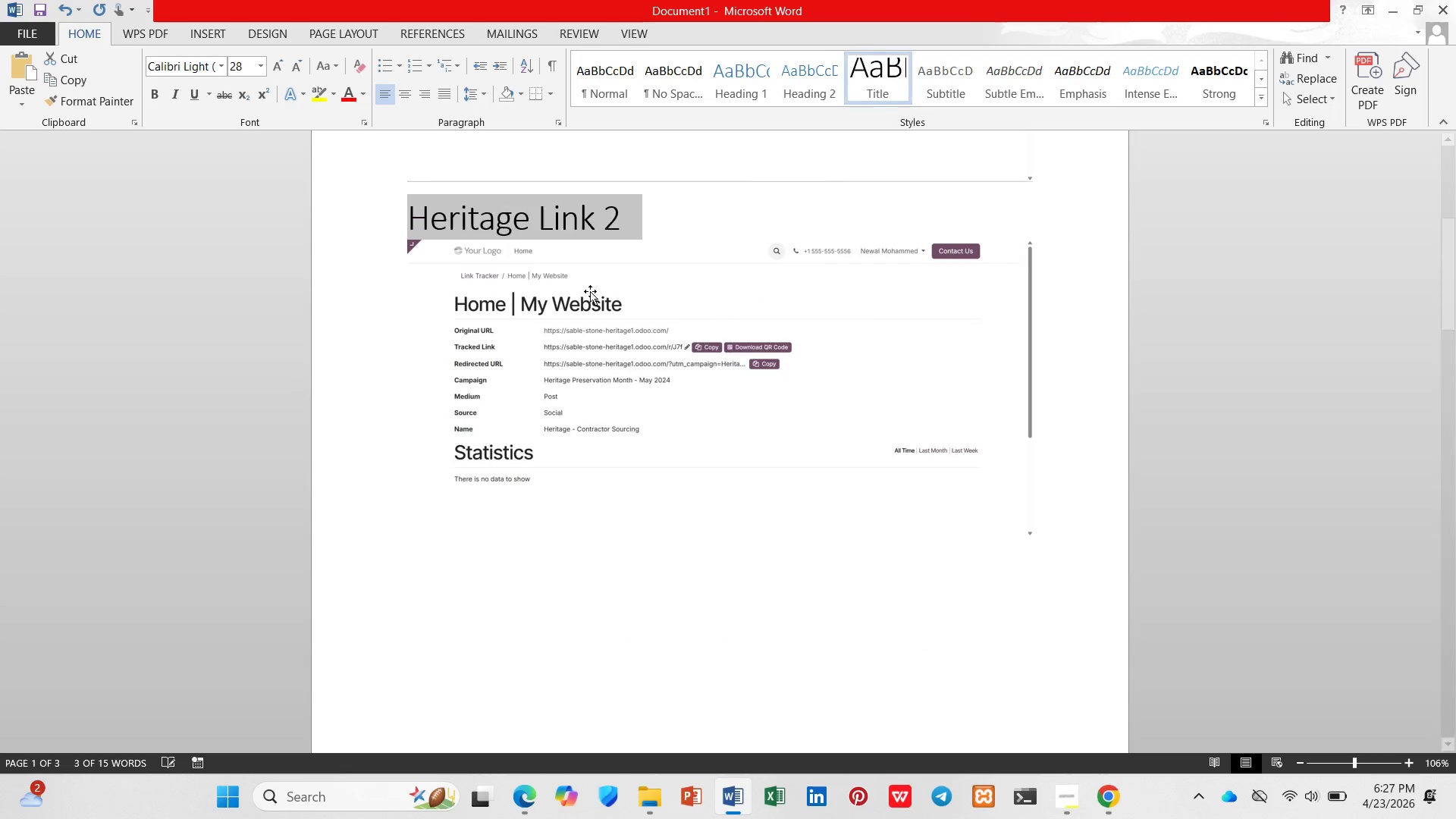 
scroll: coordinate [548, 320], scroll_direction: up, amount: 5.0
 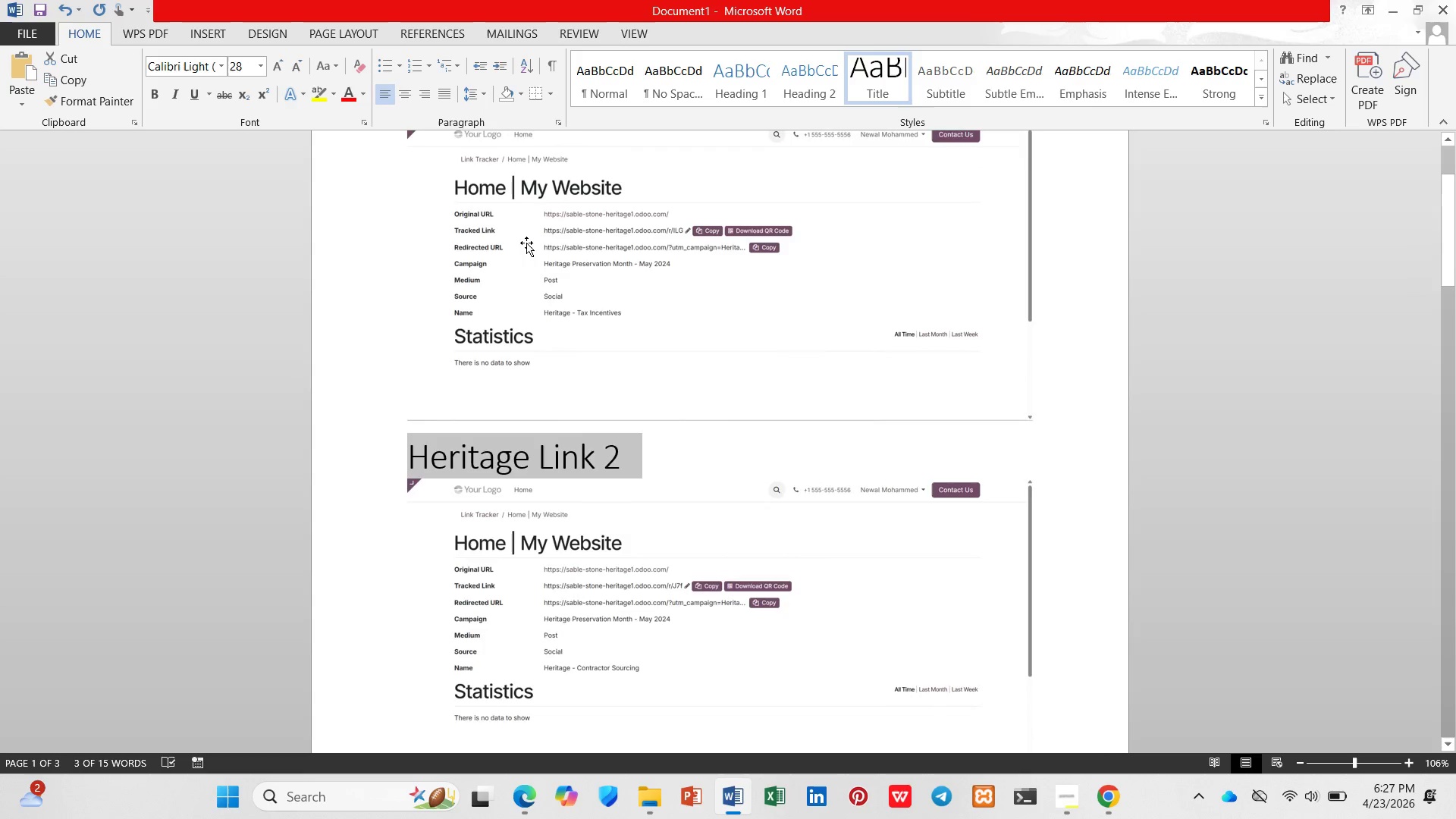 
left_click_drag(start_coordinate=[526, 238], to_coordinate=[379, 253])
 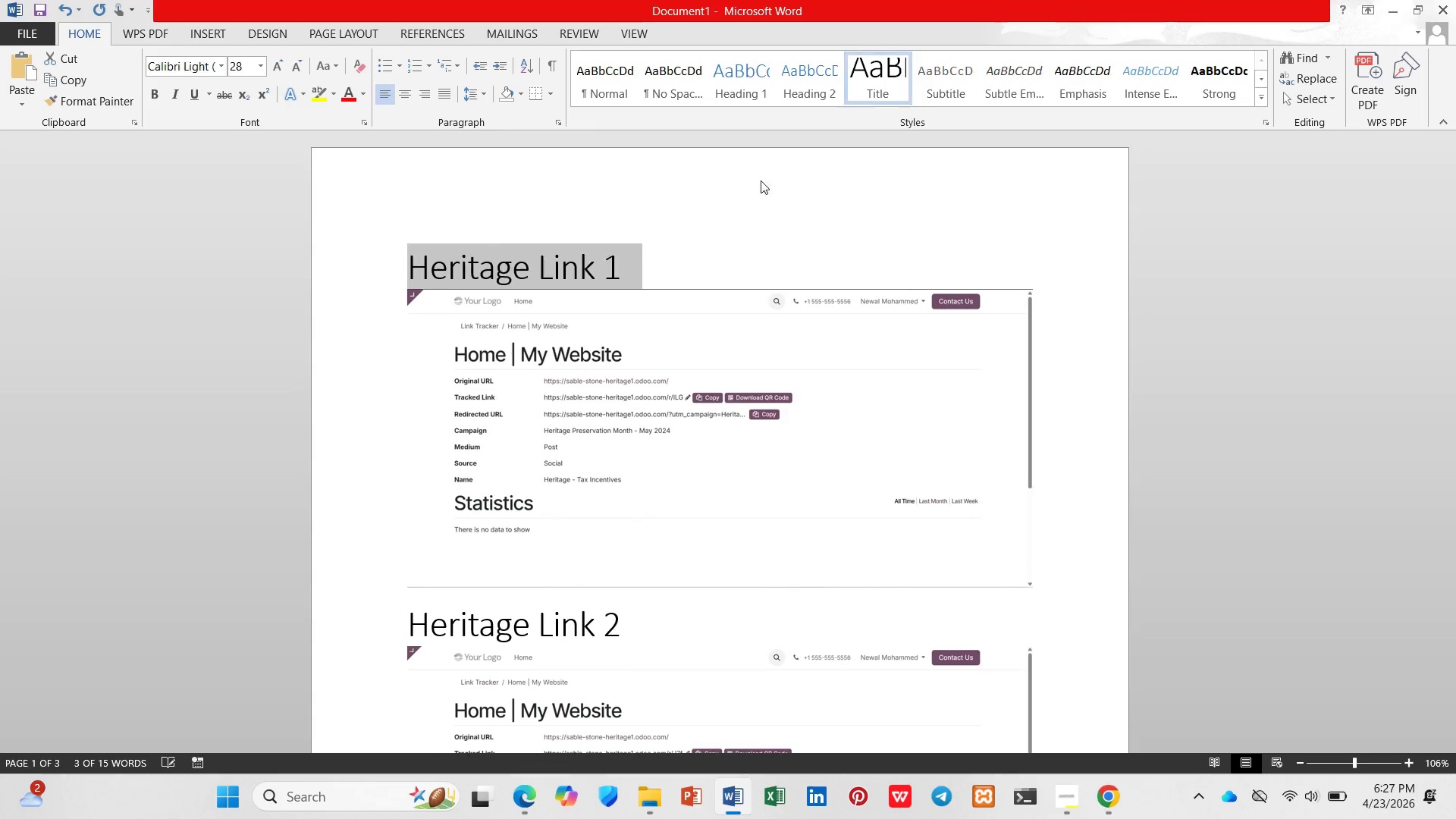 
scroll: coordinate [527, 237], scroll_direction: up, amount: 4.0
 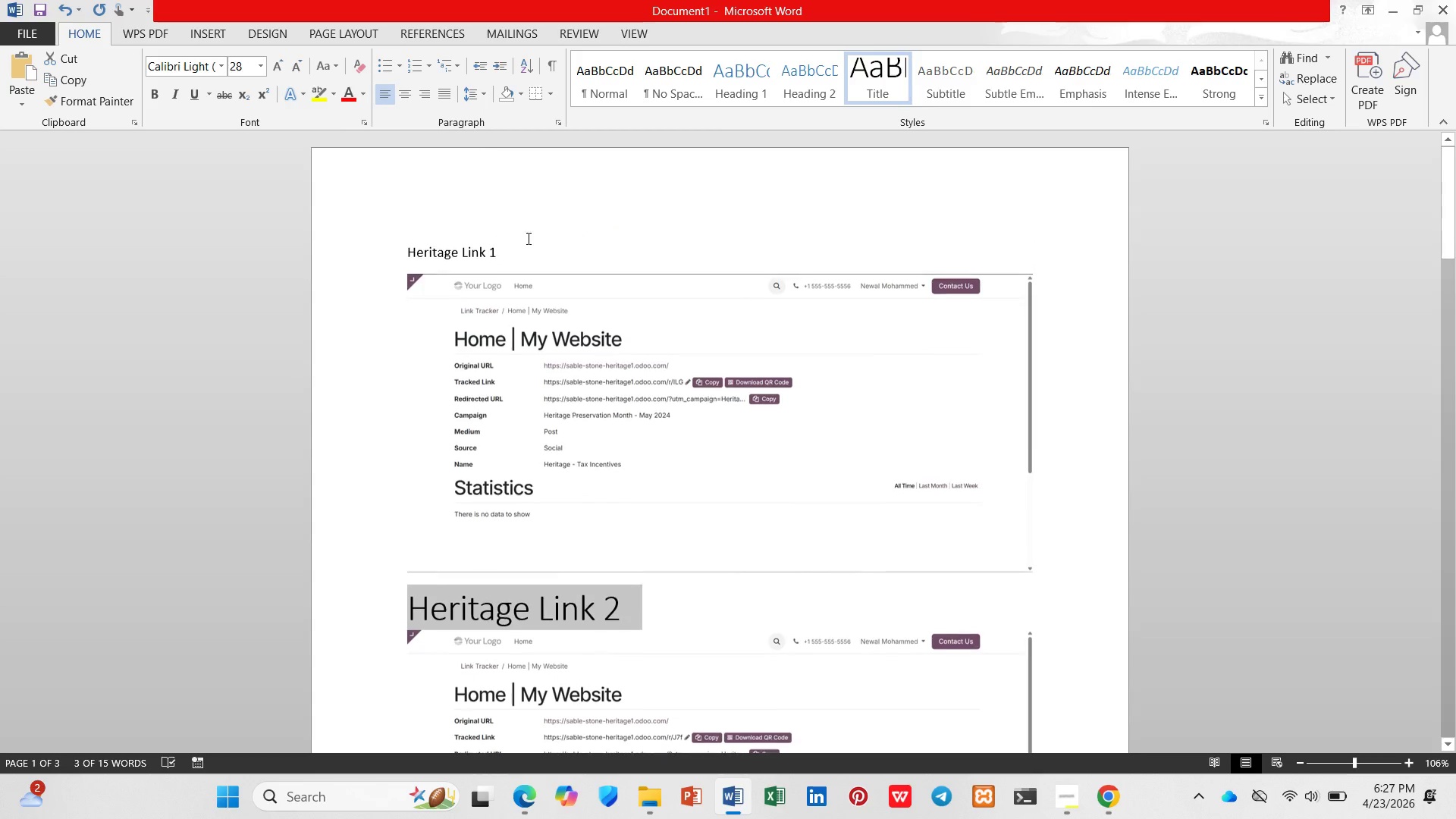 
scroll: coordinate [622, 326], scroll_direction: down, amount: 6.0
 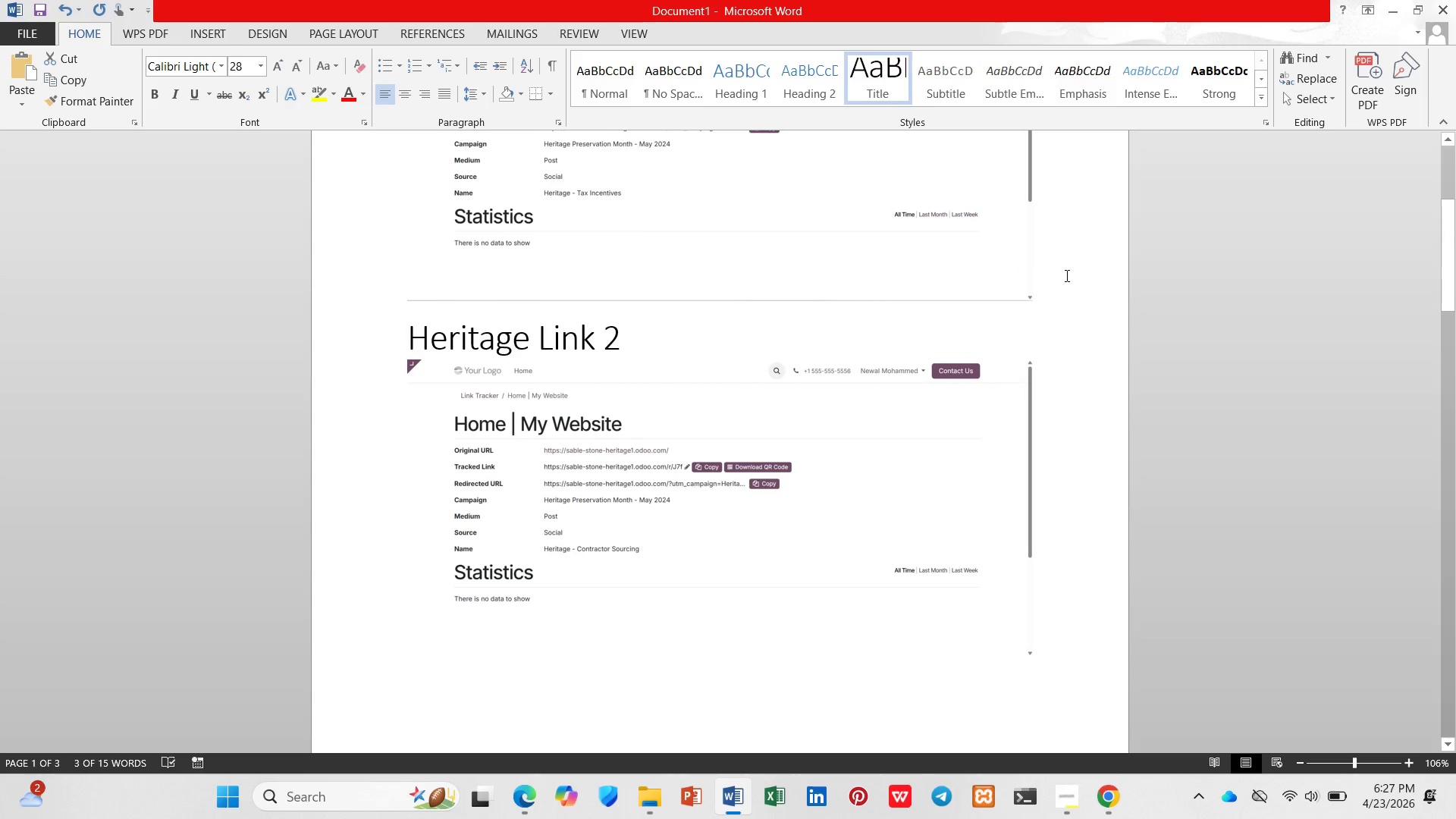 
left_click([1060, 296])
 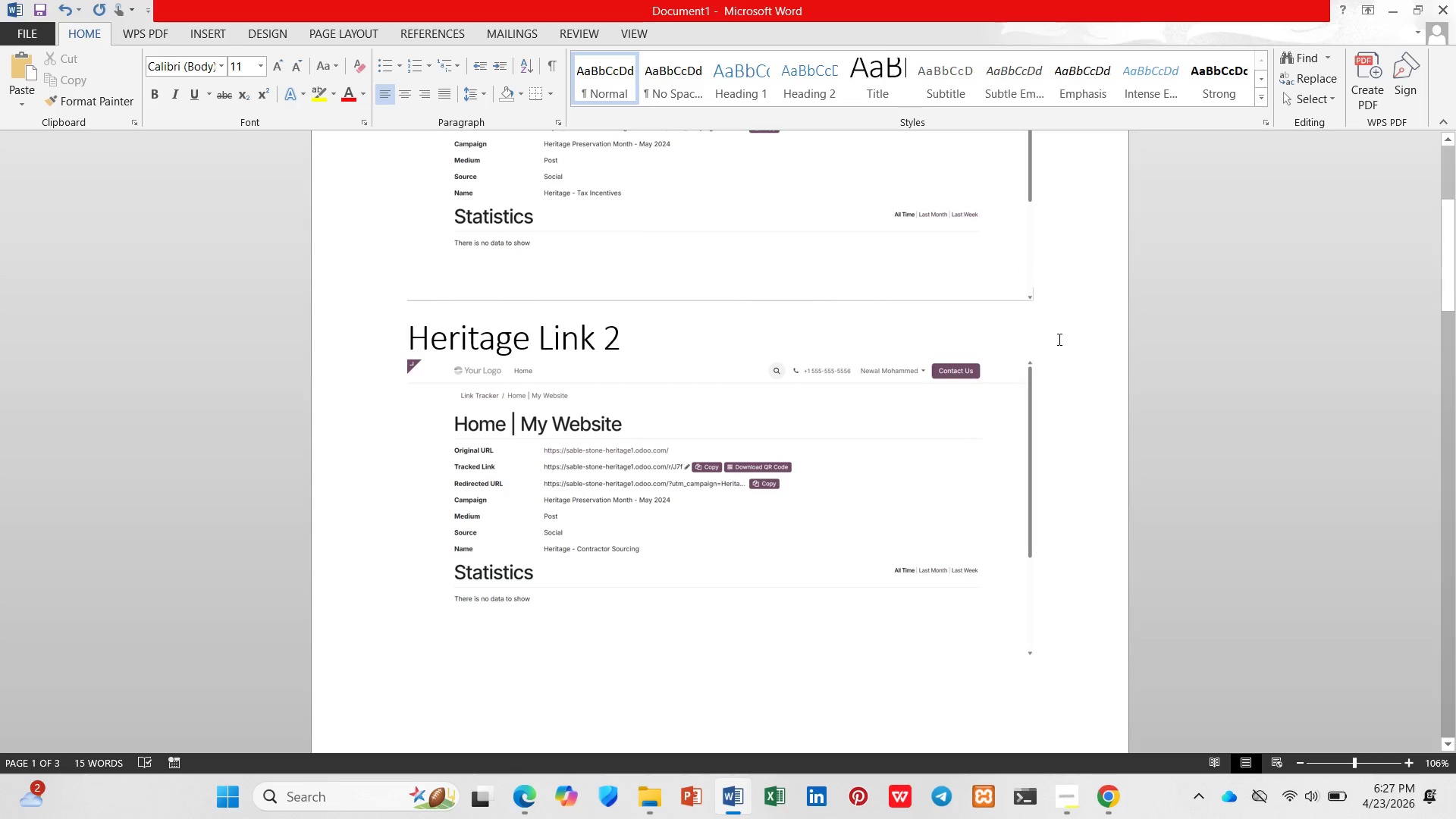 
key(Enter)
 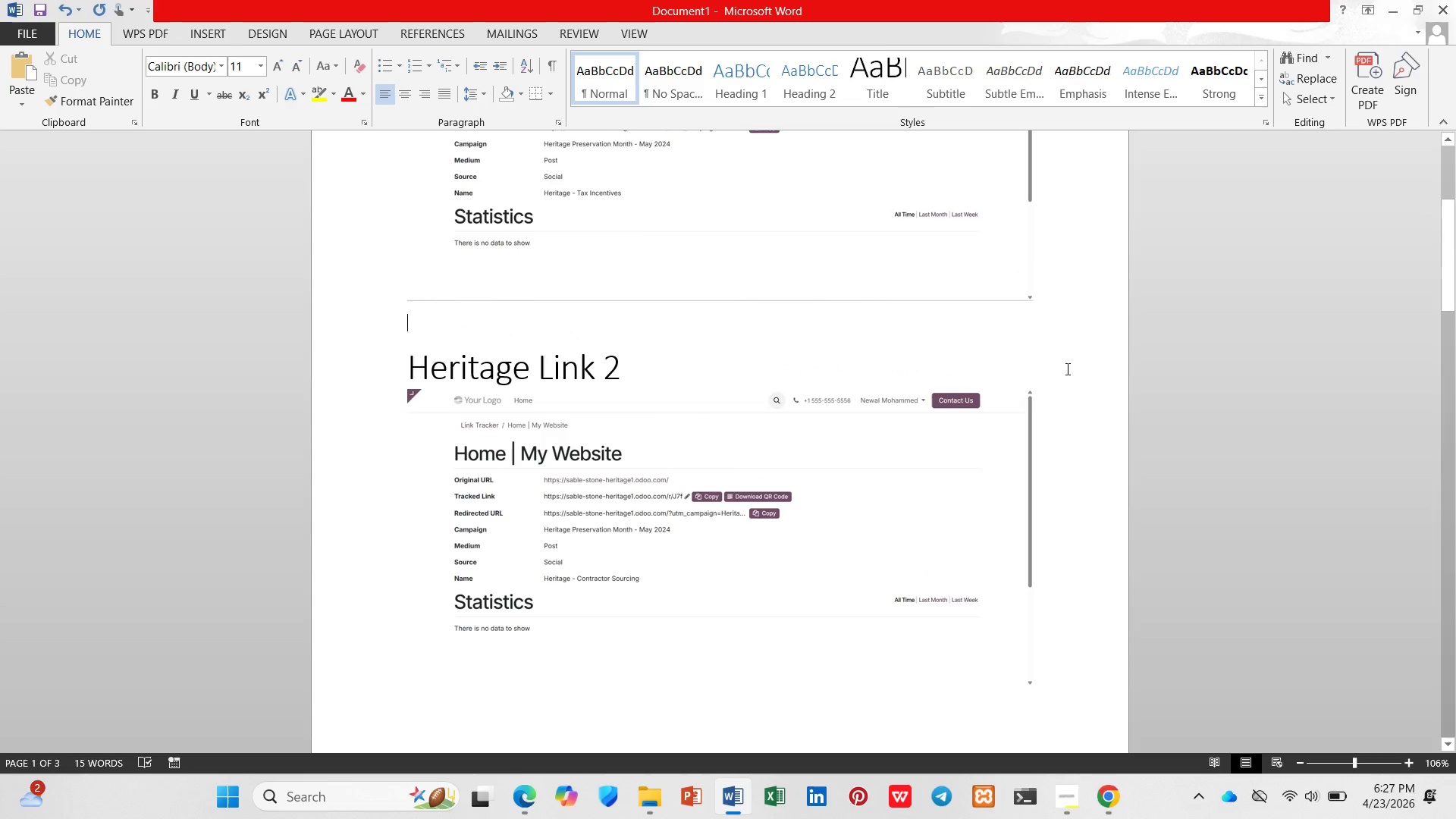 
scroll: coordinate [1069, 560], scroll_direction: down, amount: 18.0
 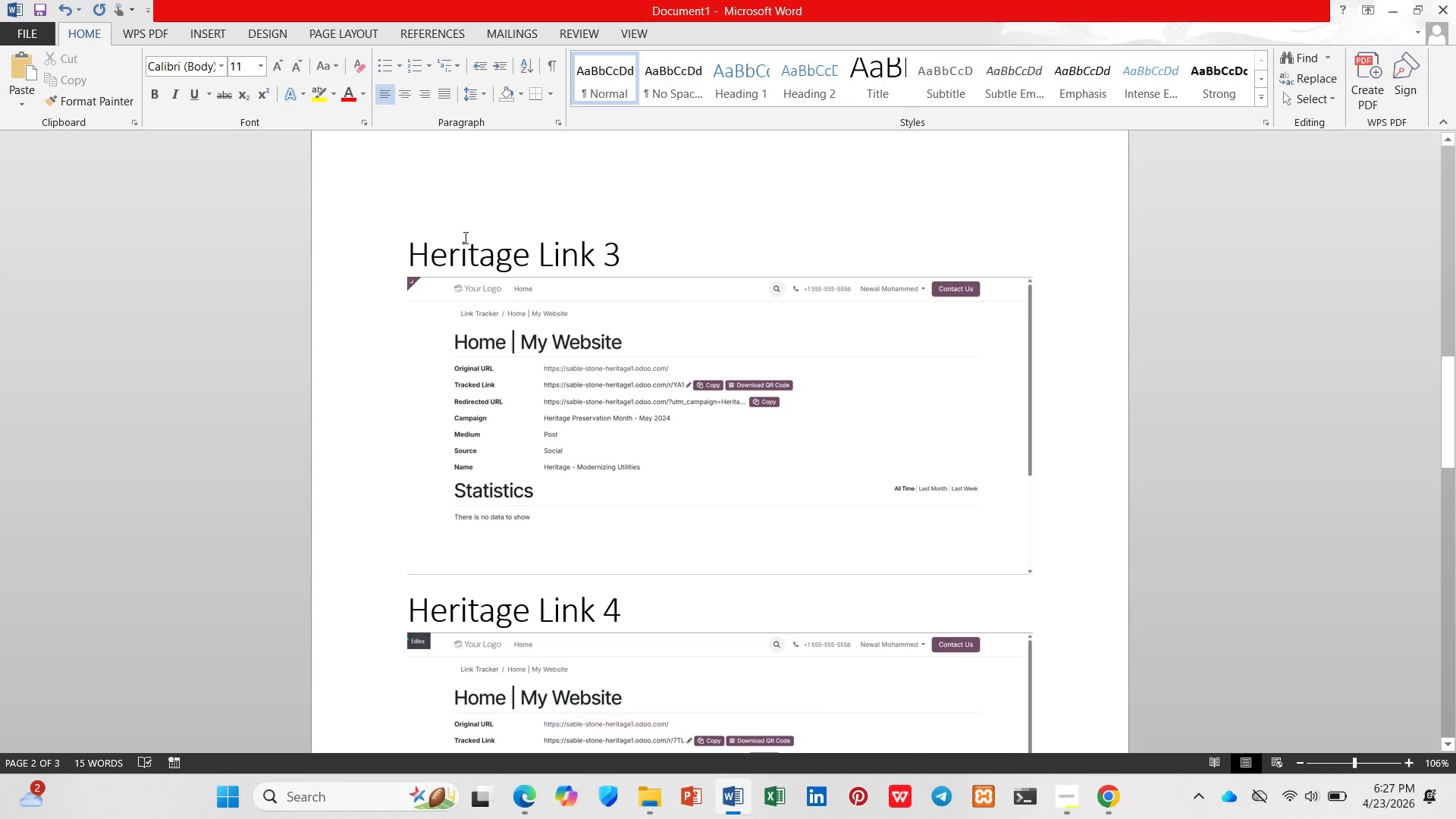 
left_click([403, 226])
 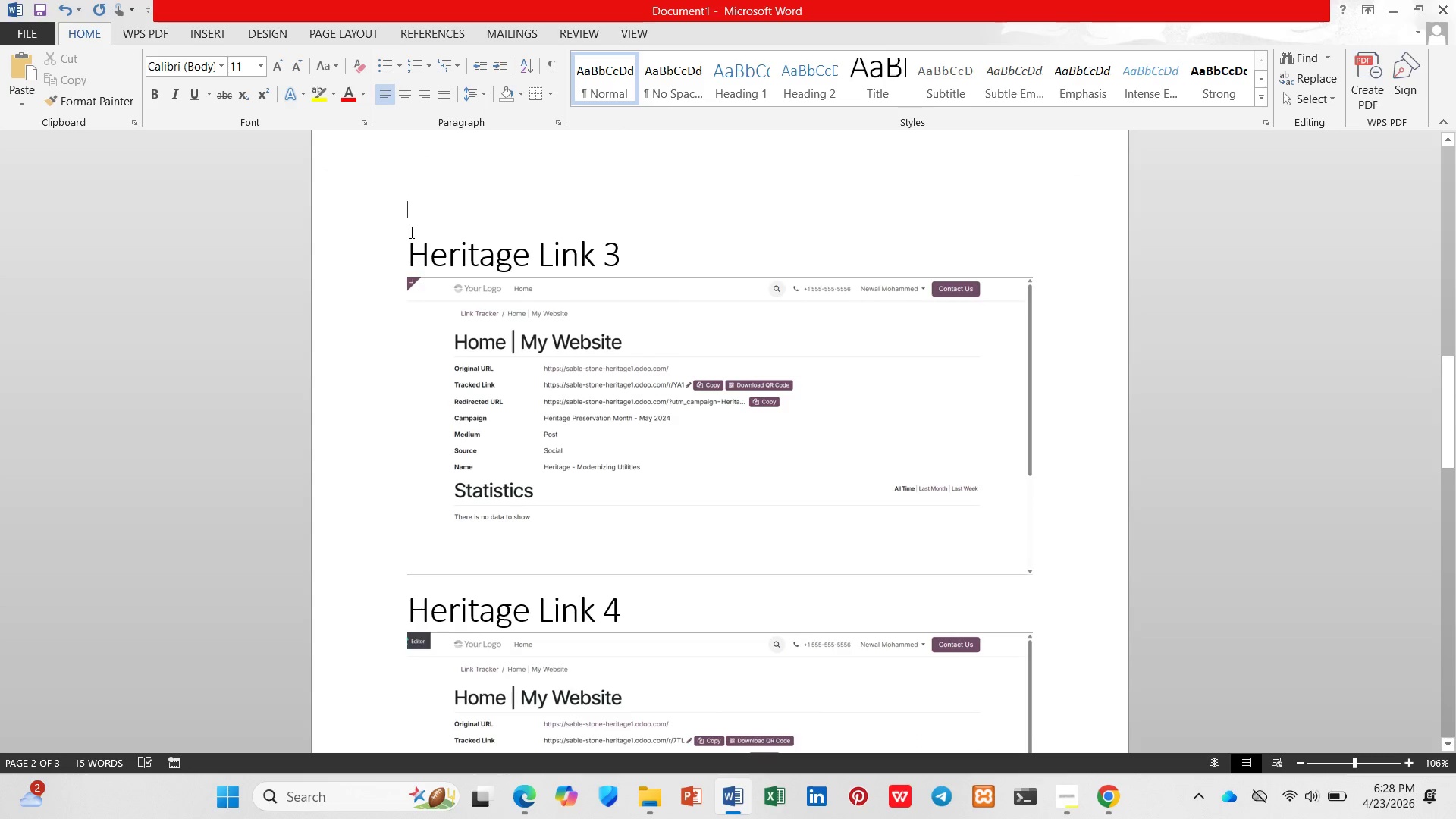 
key(Backspace)
 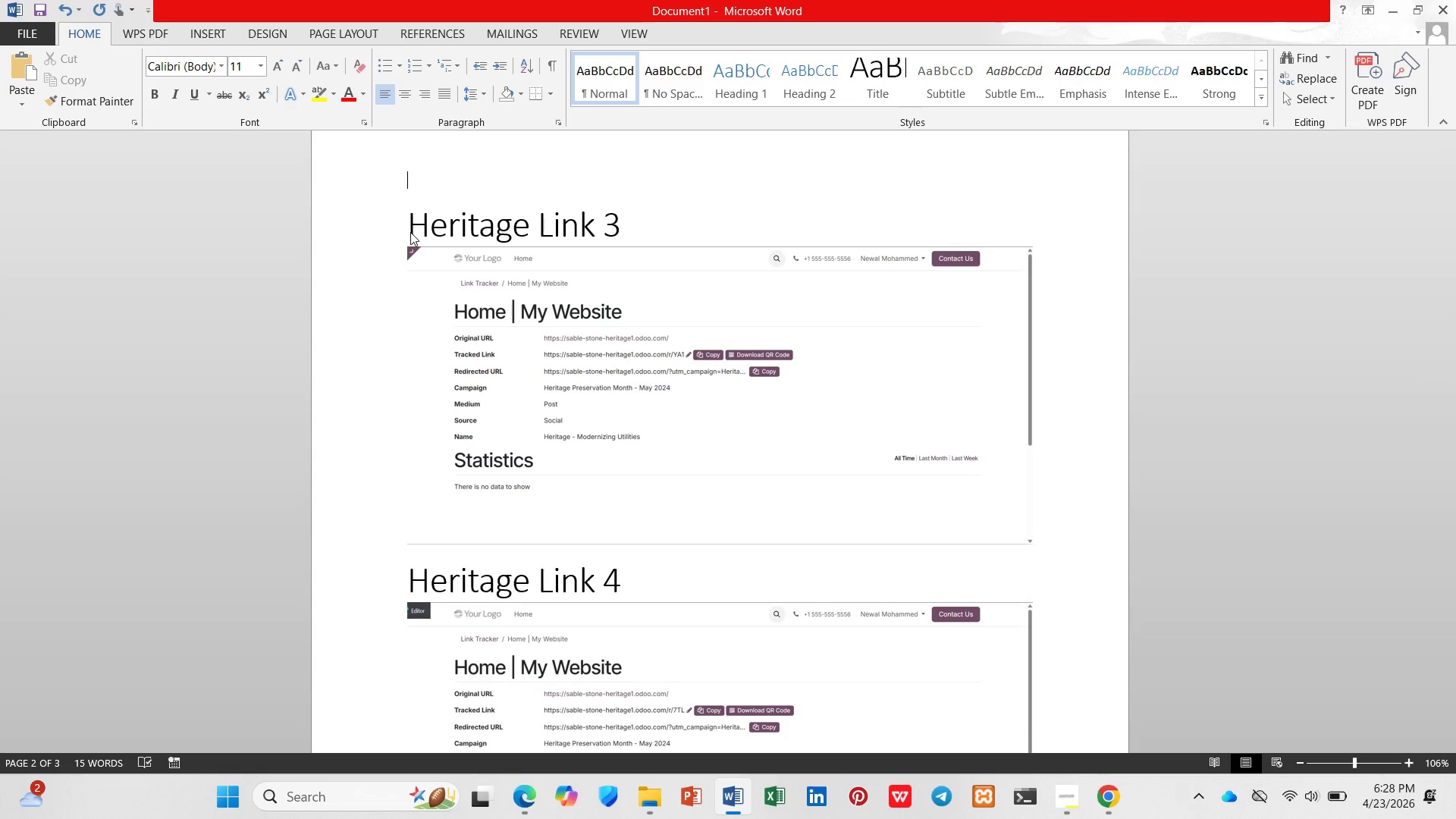 
key(Backspace)
 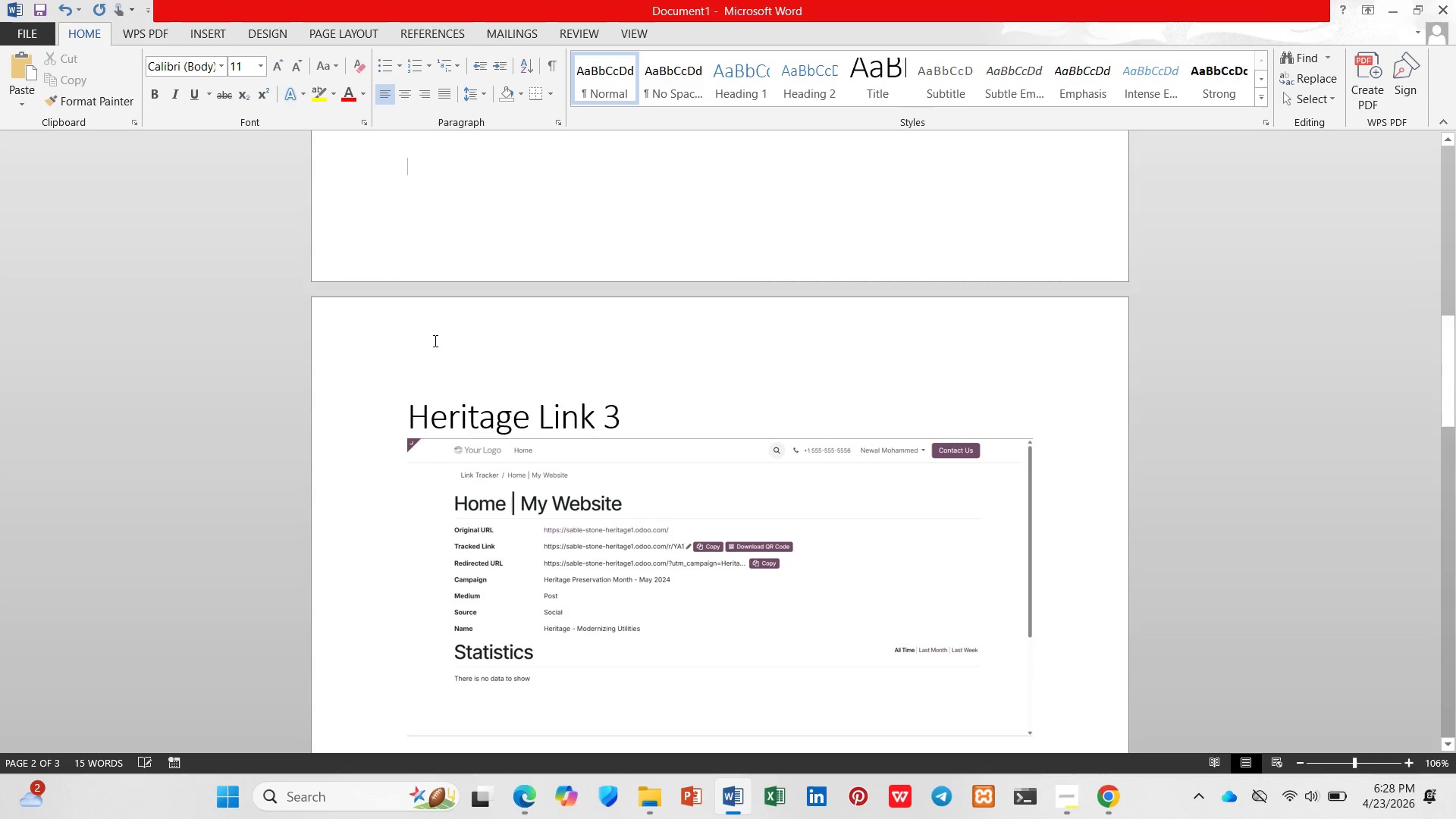 
scroll: coordinate [494, 391], scroll_direction: down, amount: 5.0
 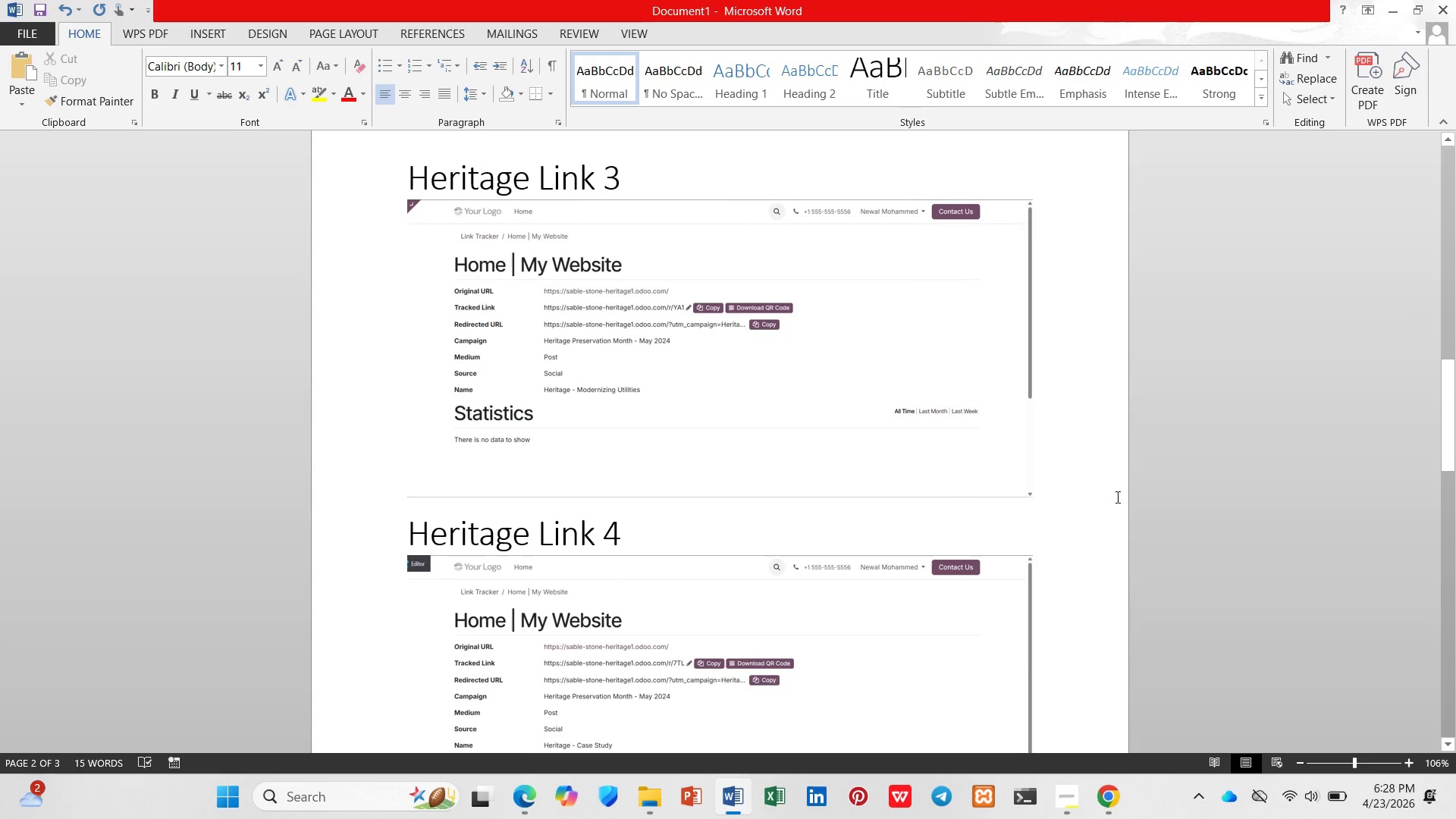 
left_click([1059, 501])
 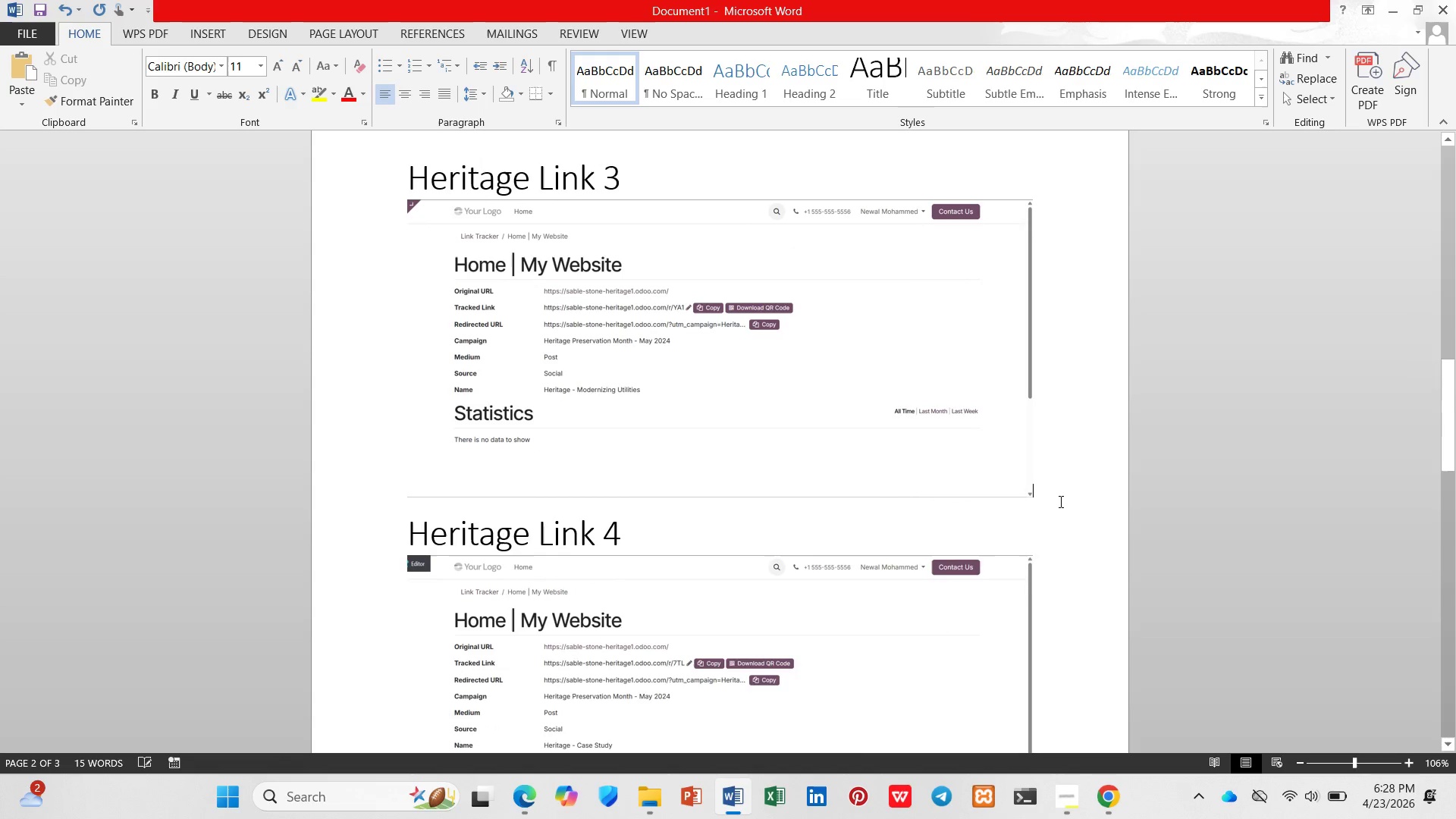 
key(Enter)
 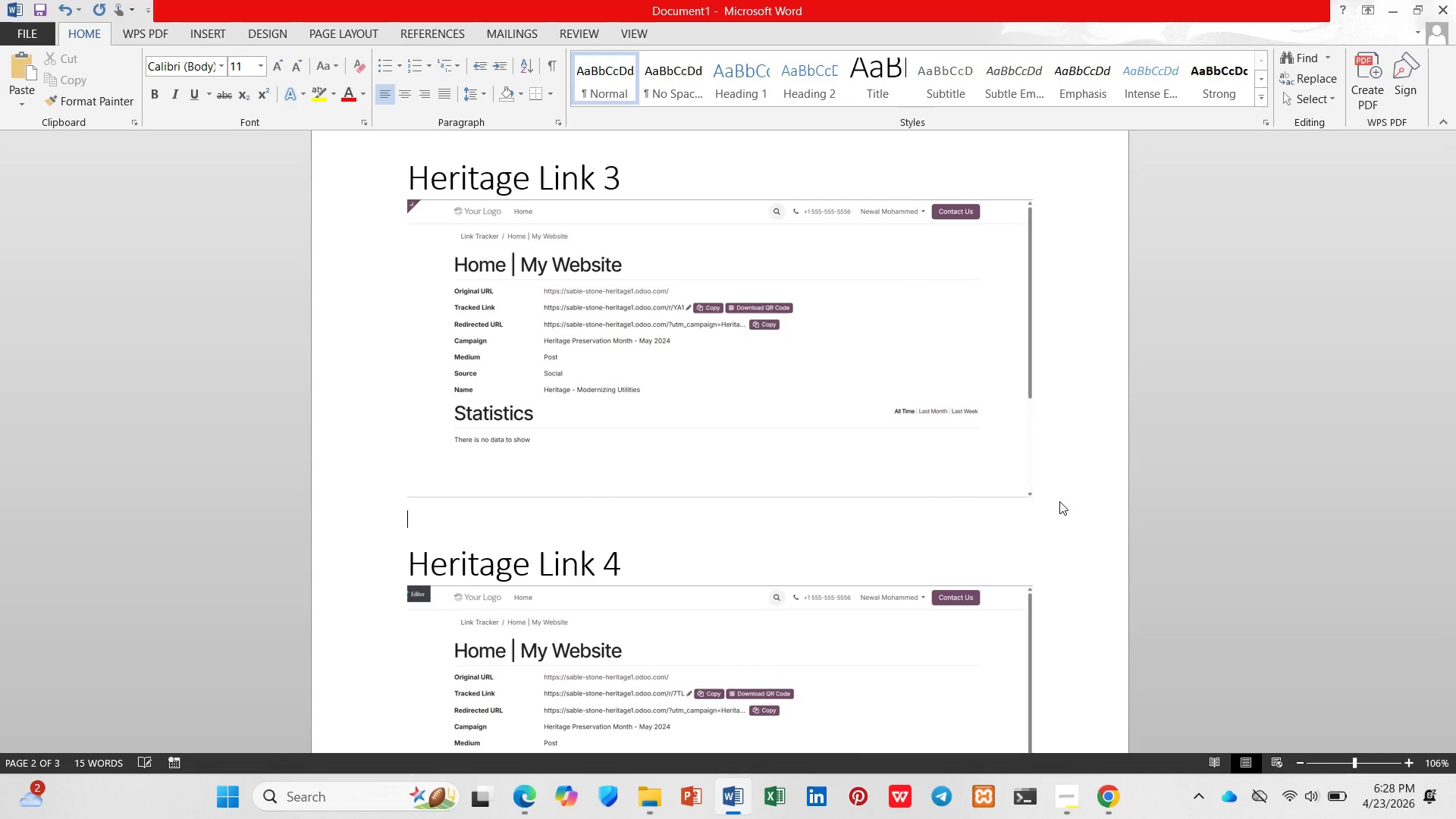 
scroll: coordinate [1055, 500], scroll_direction: down, amount: 13.0
 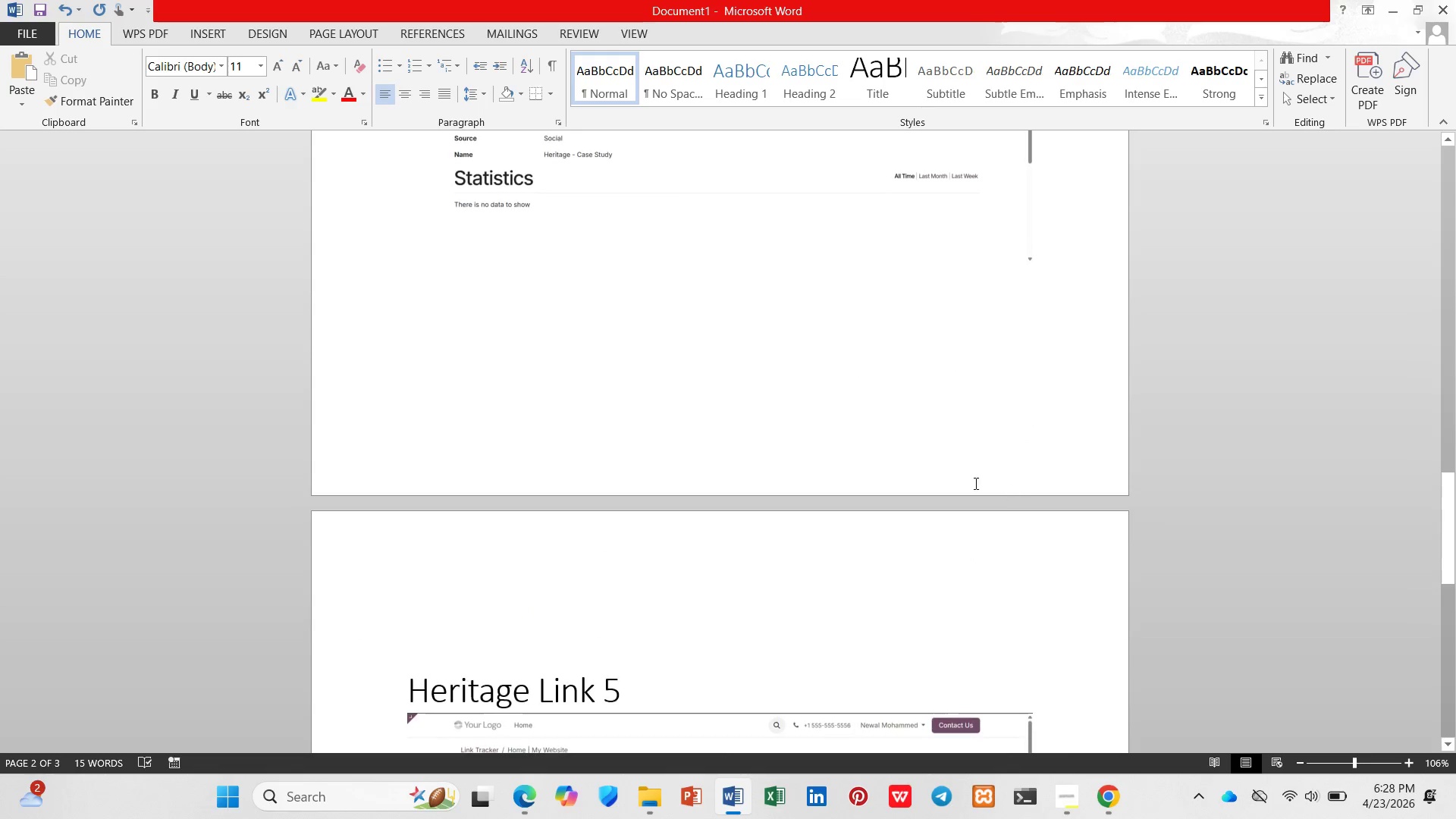 
left_click([974, 483])
 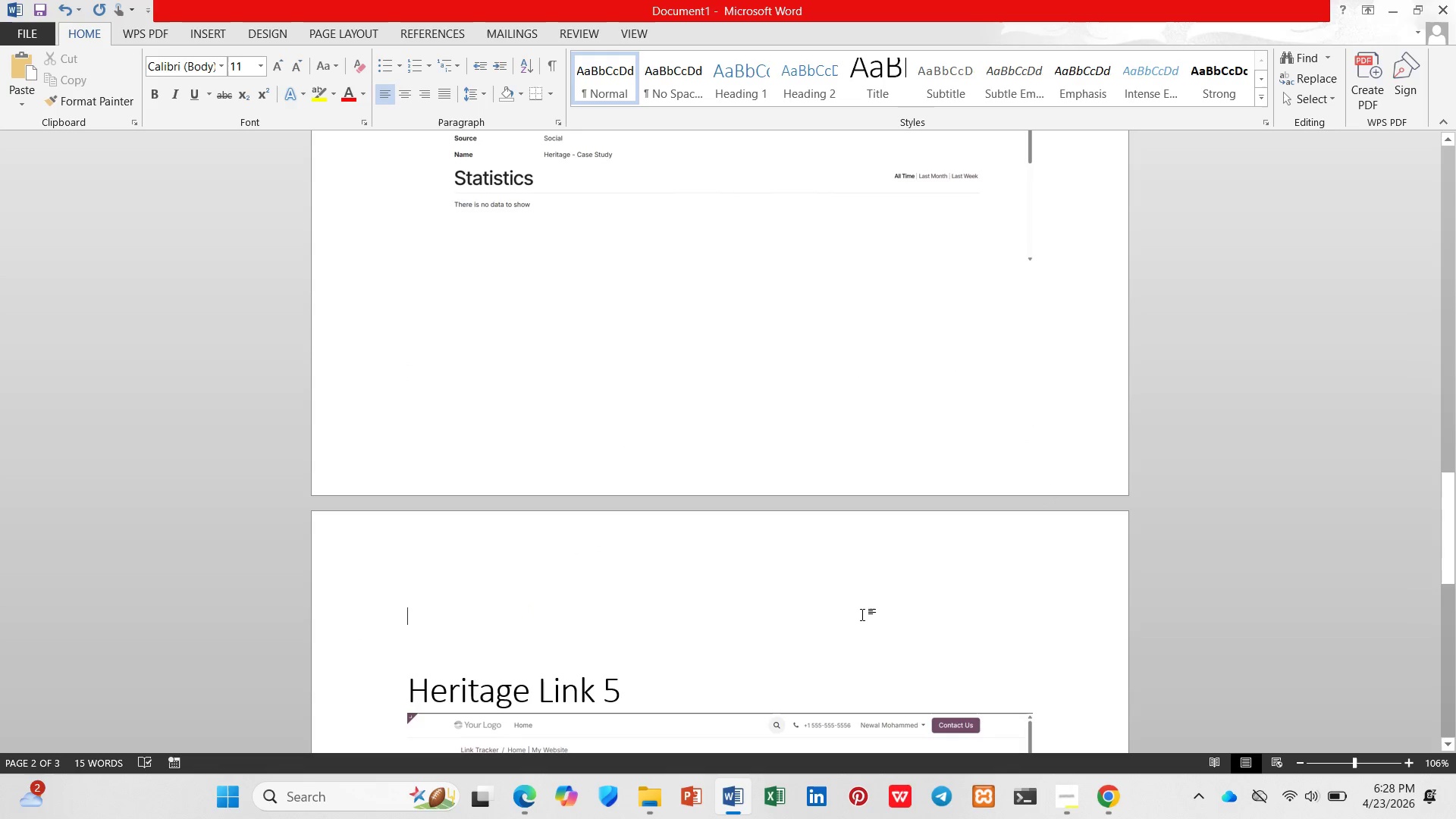 
key(ArrowDown)
 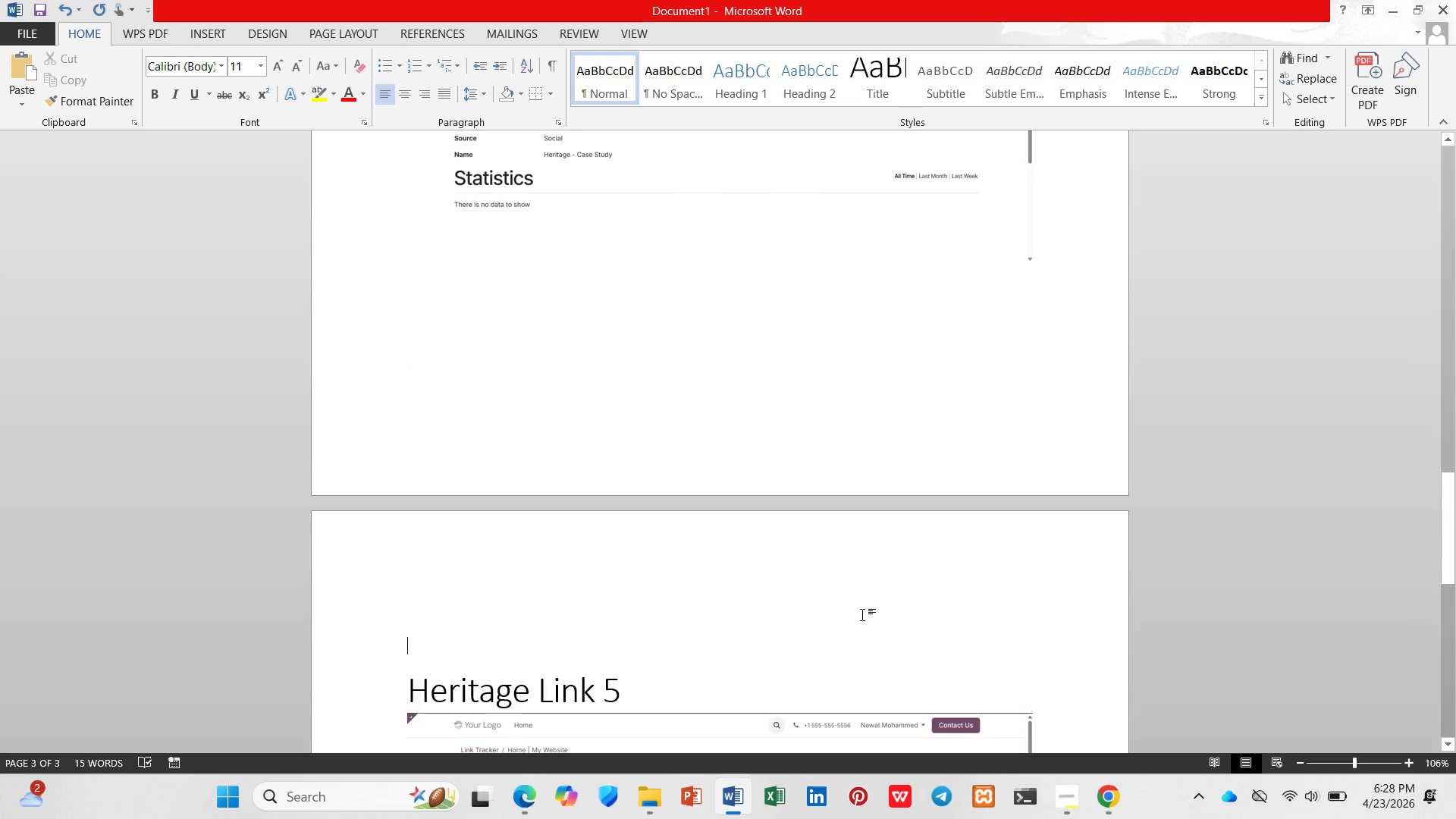 
key(ArrowDown)
 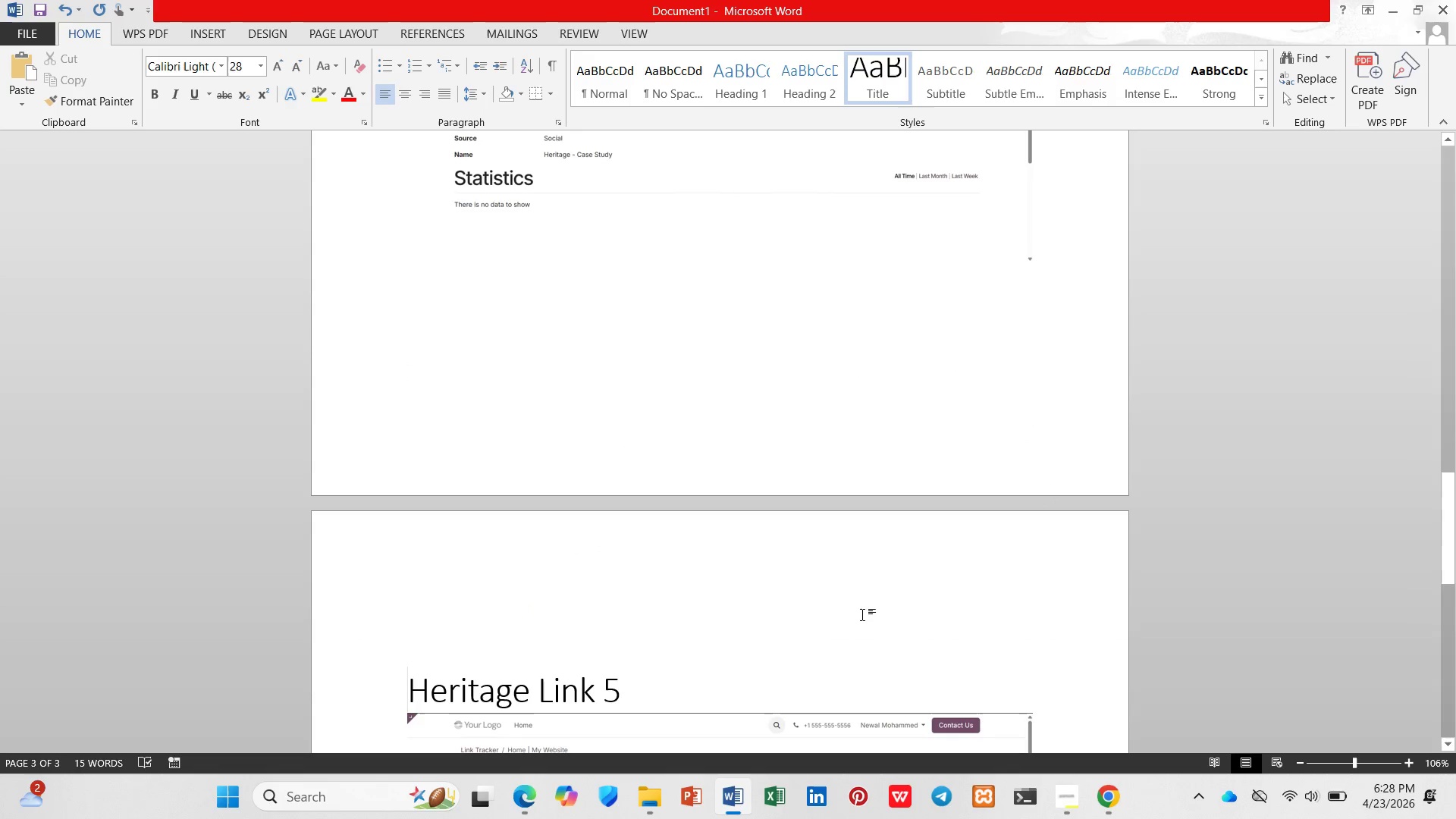 
key(Backspace)
 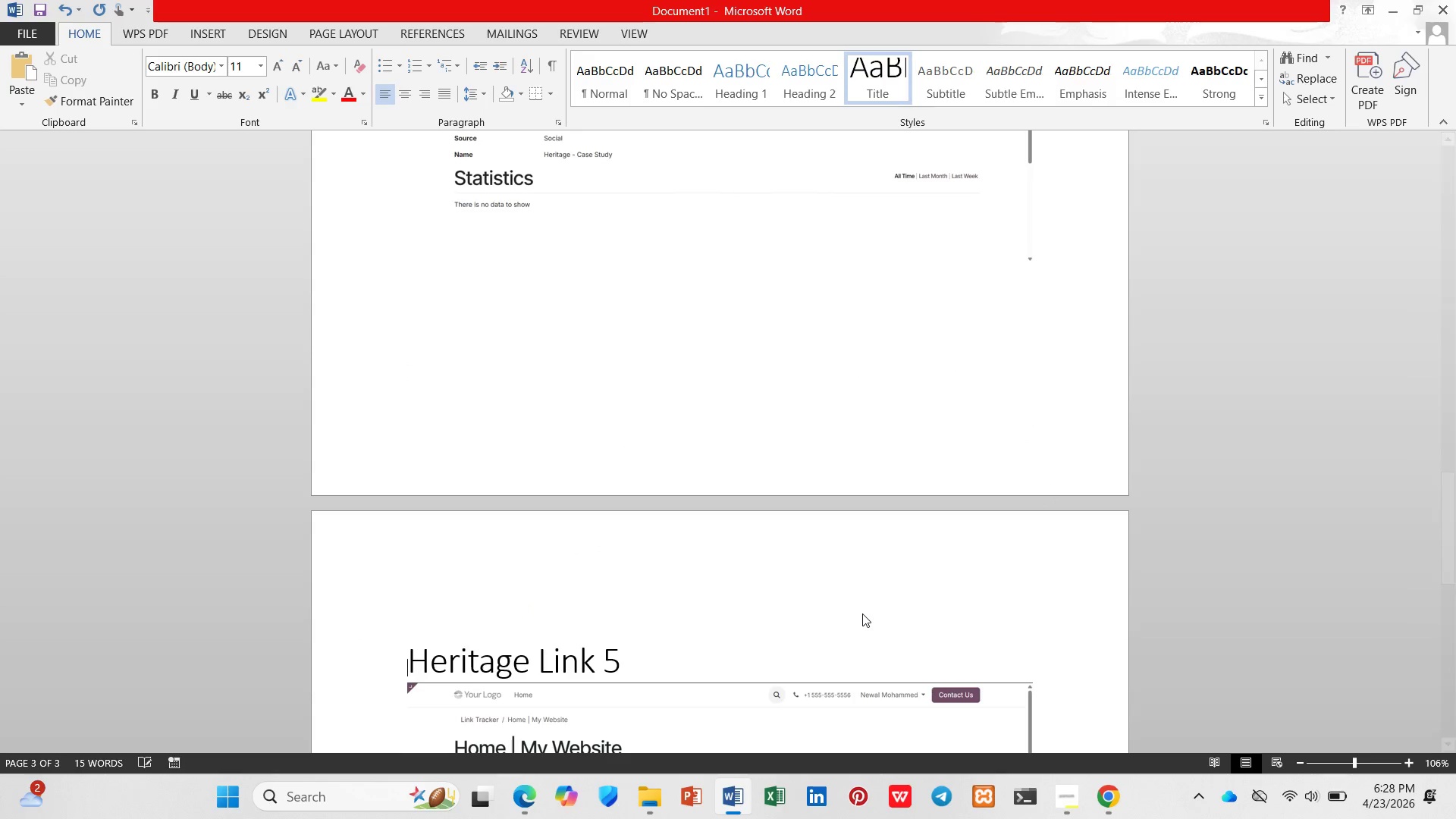 
key(Backspace)
 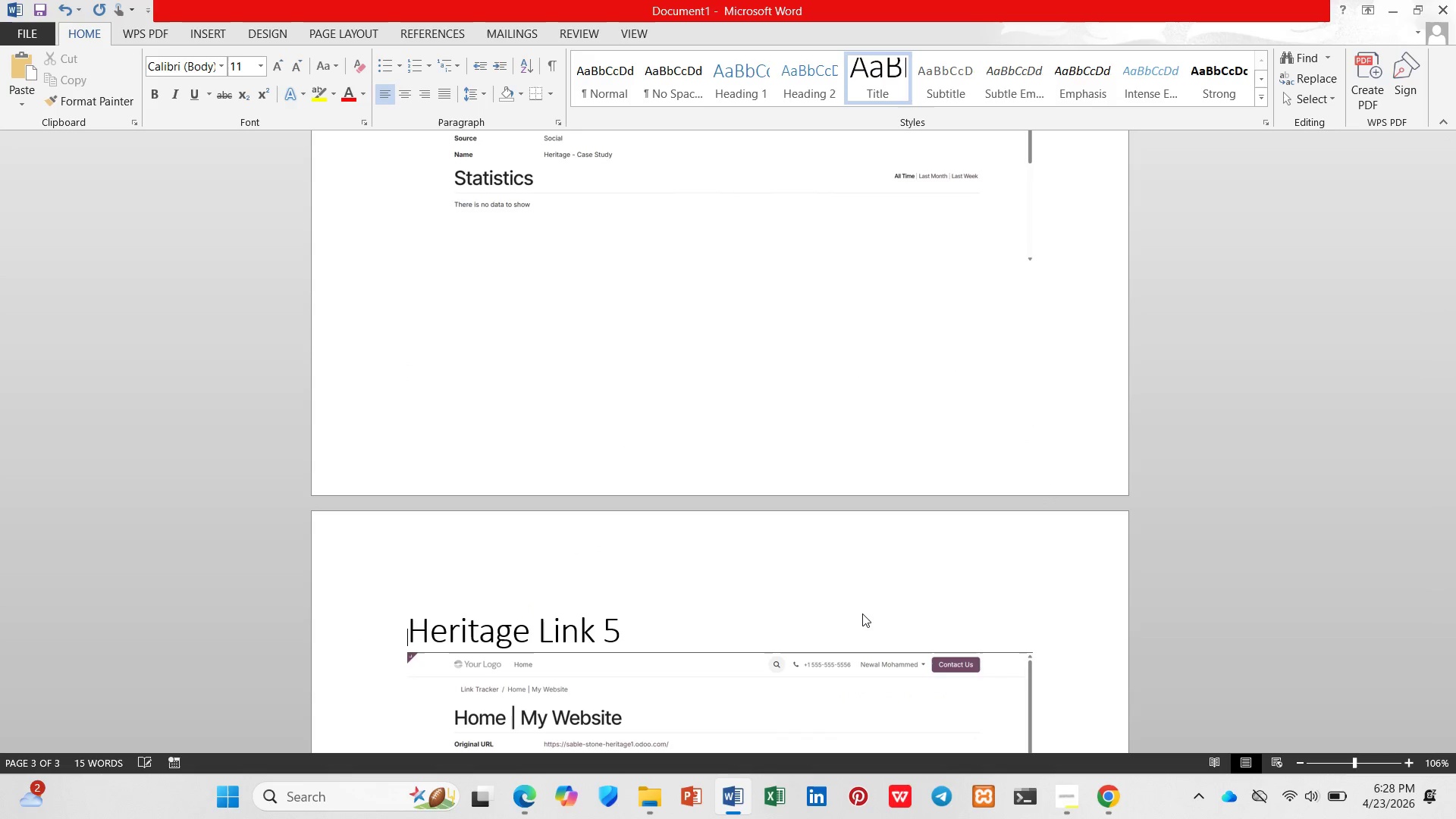 
key(Backspace)
 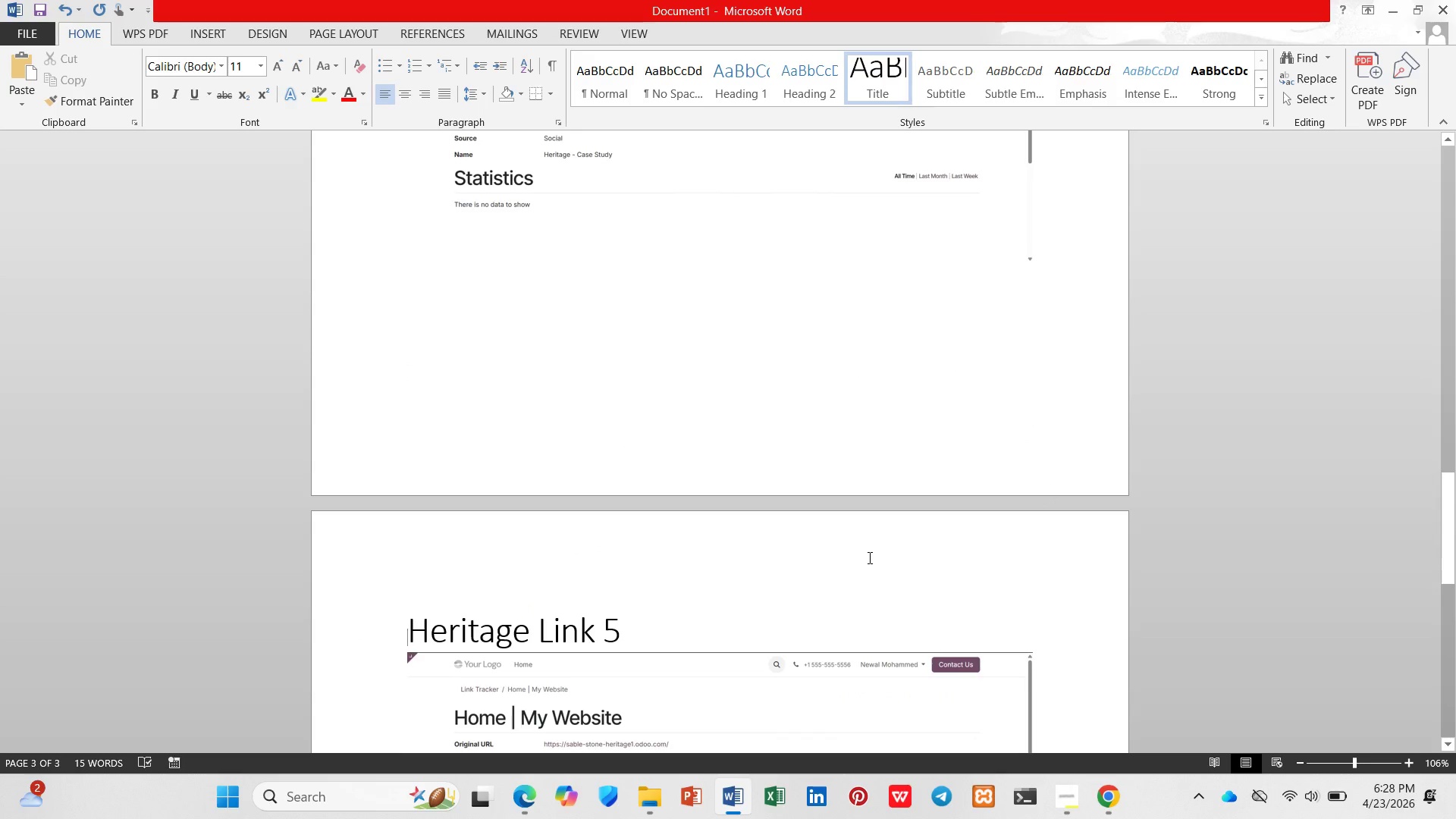 
scroll: coordinate [870, 549], scroll_direction: down, amount: 5.0
 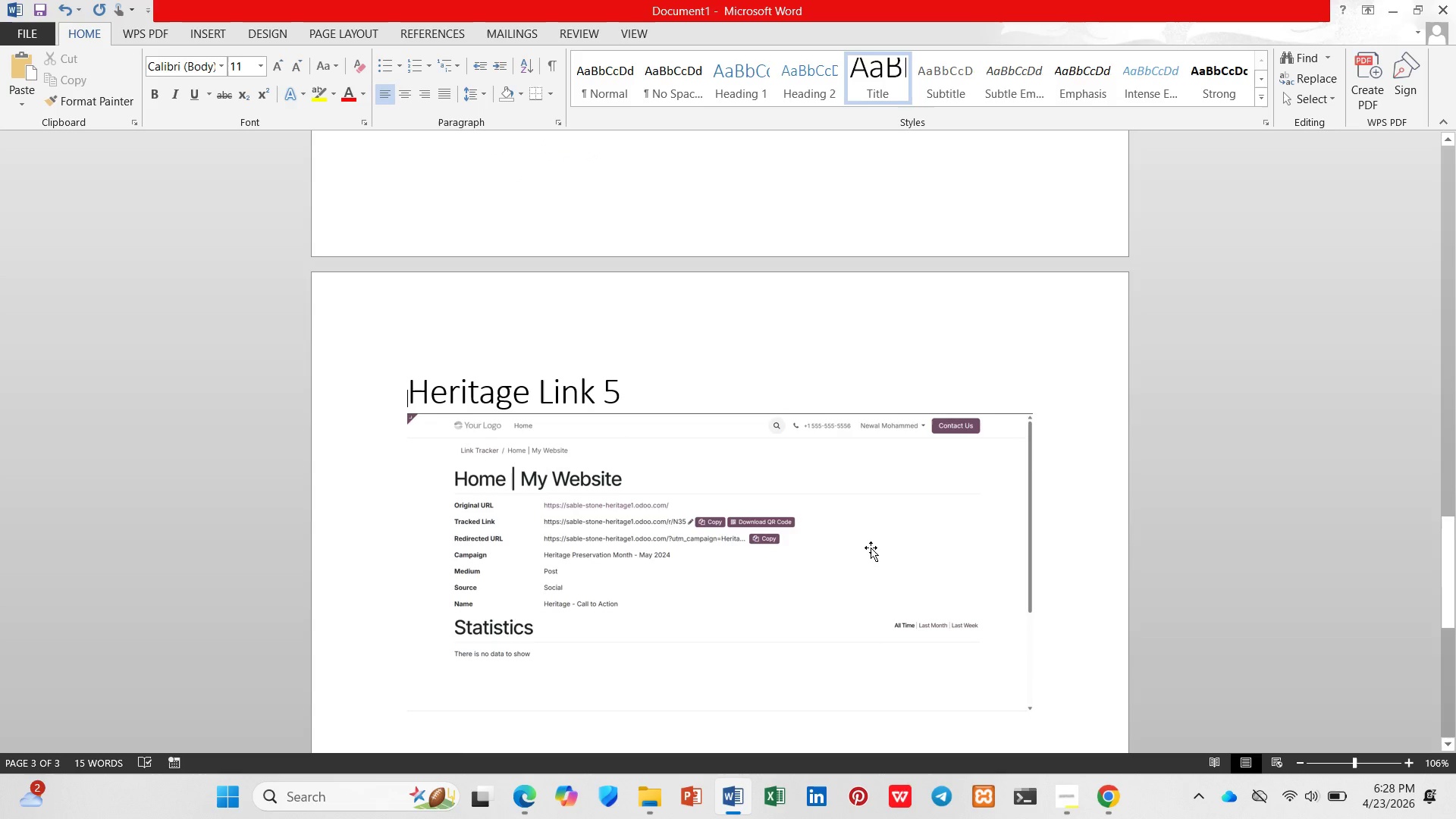 
scroll: coordinate [651, 530], scroll_direction: up, amount: 23.0
 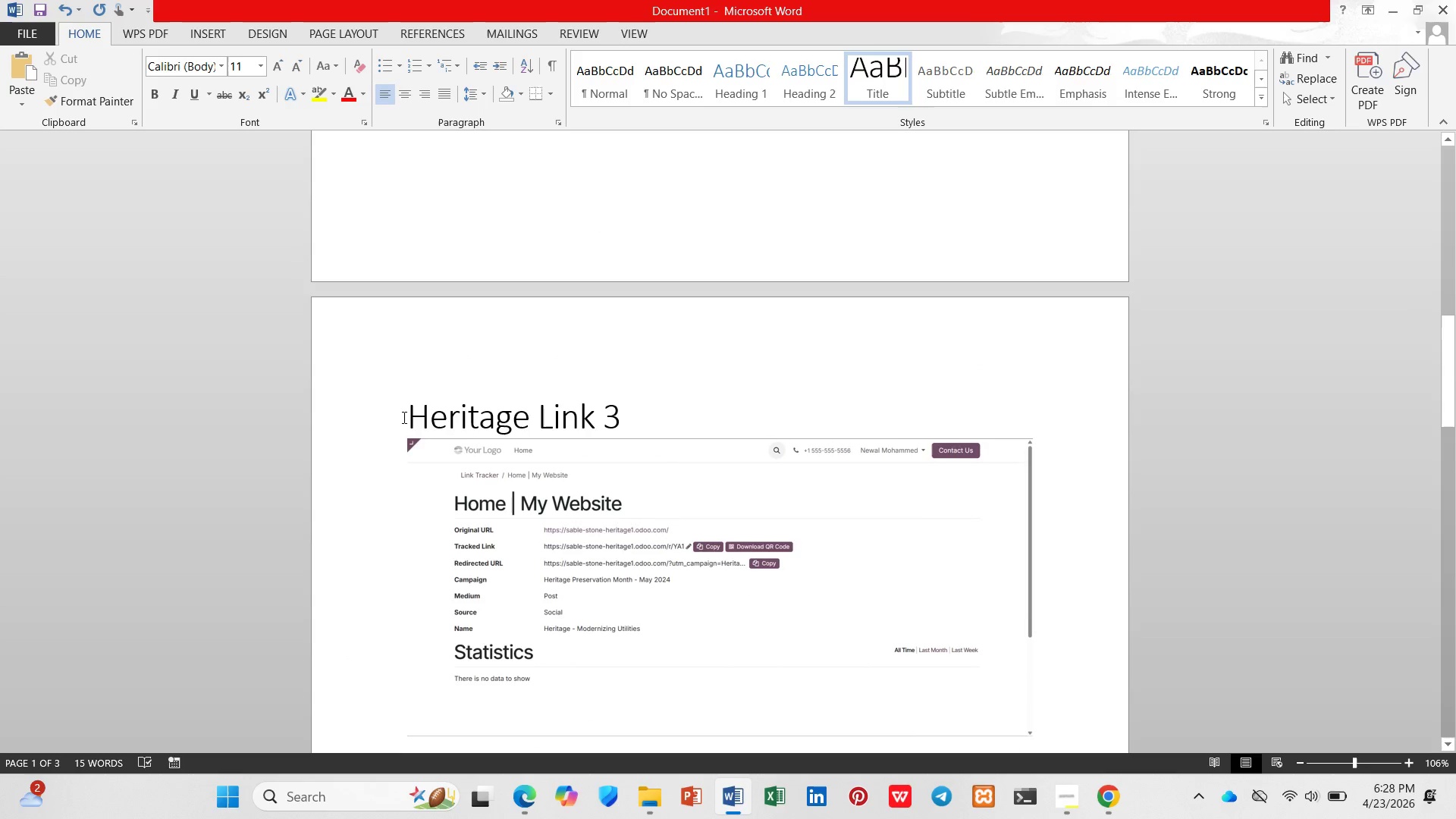 
left_click([404, 416])
 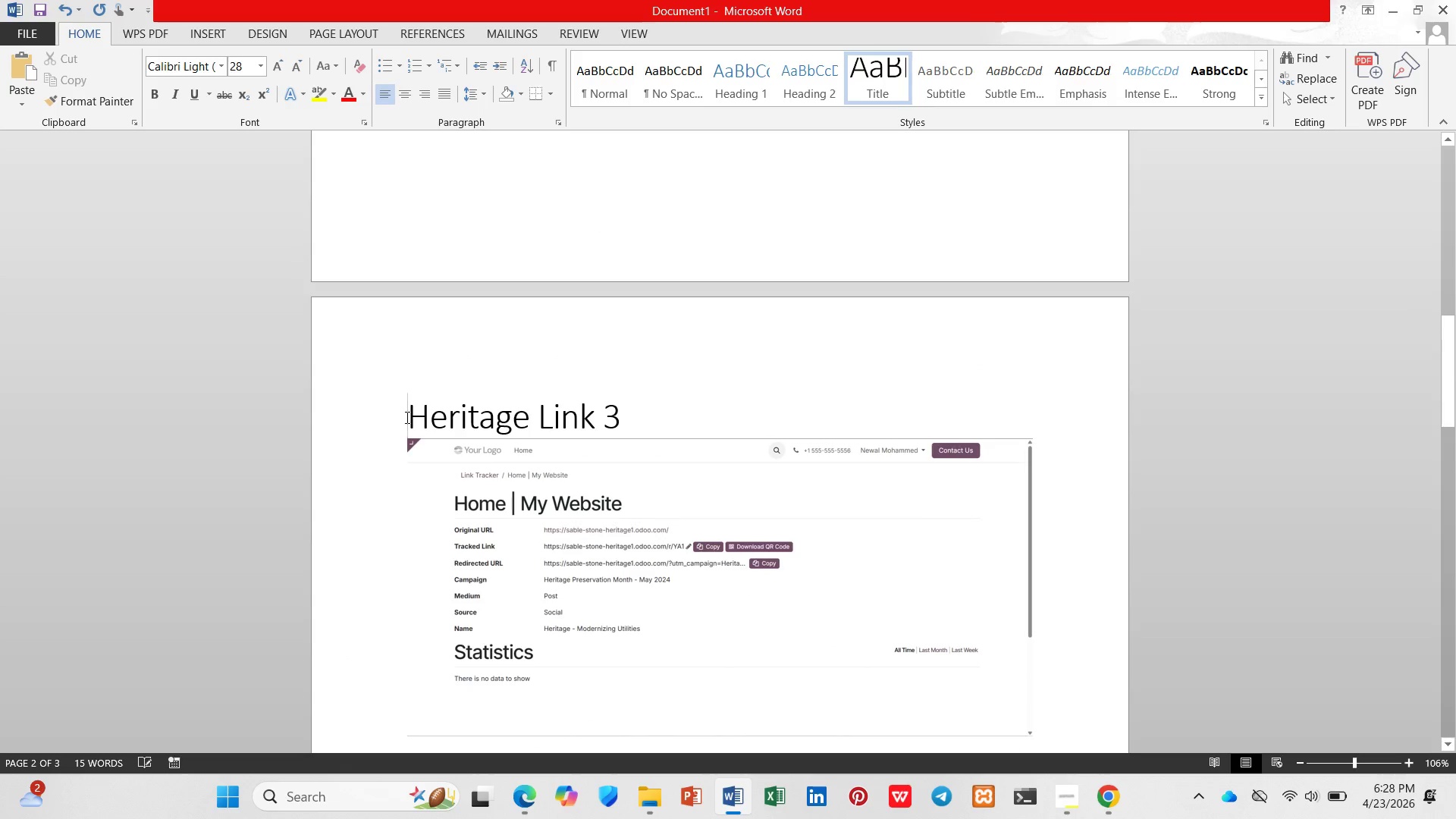 
key(Backspace)
 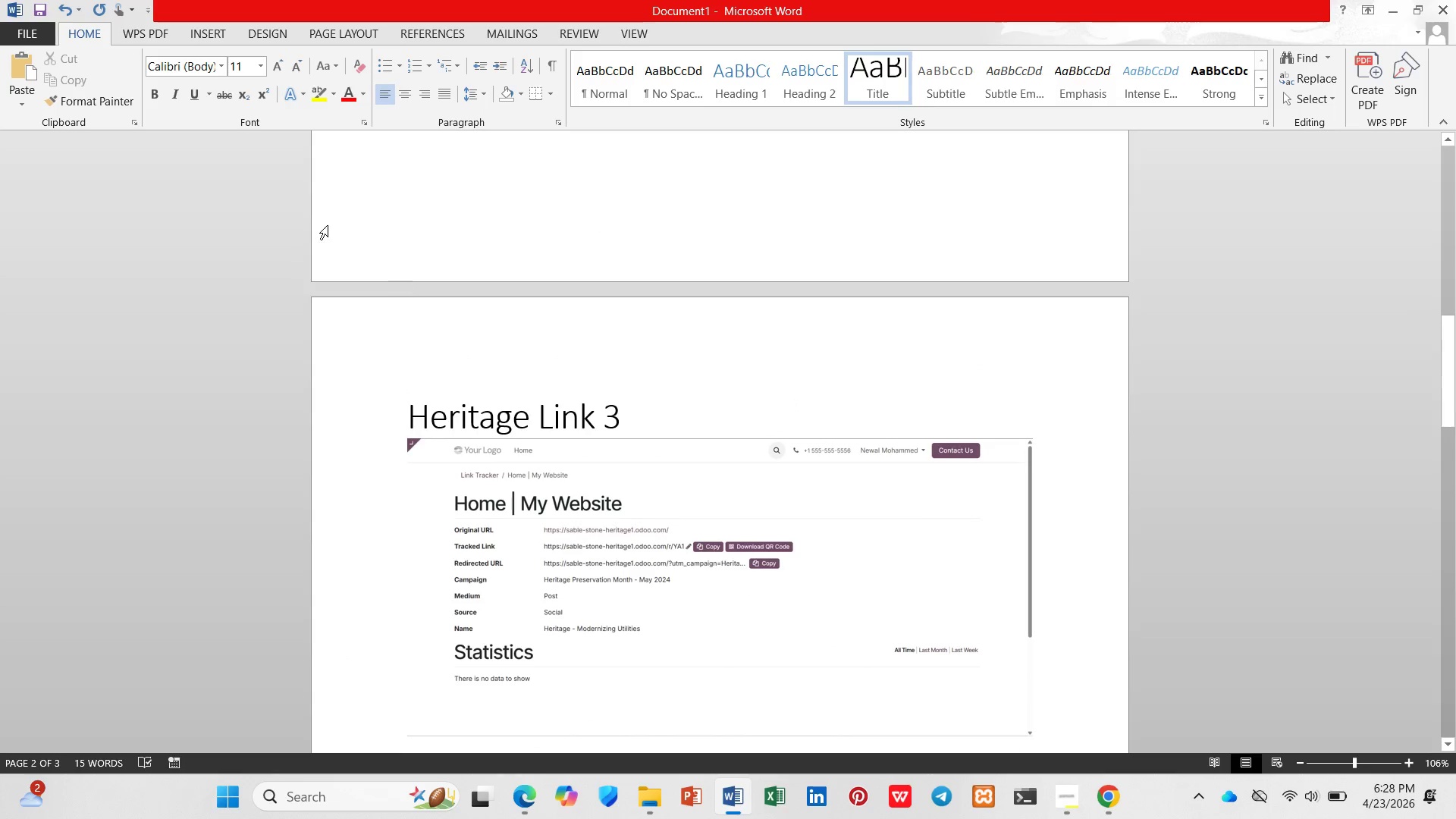 
wait(5.58)
 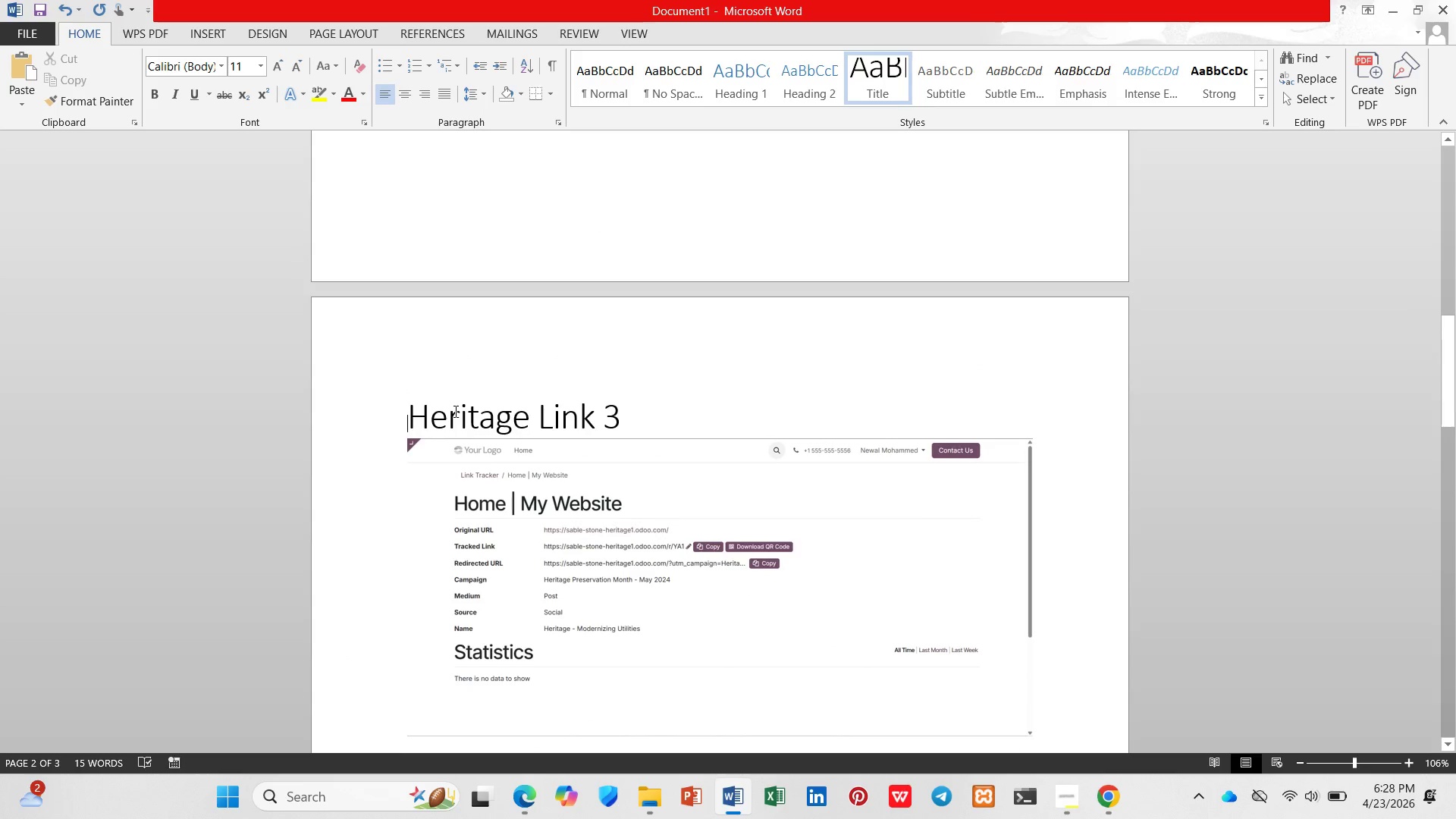 
left_click([36, 37])
 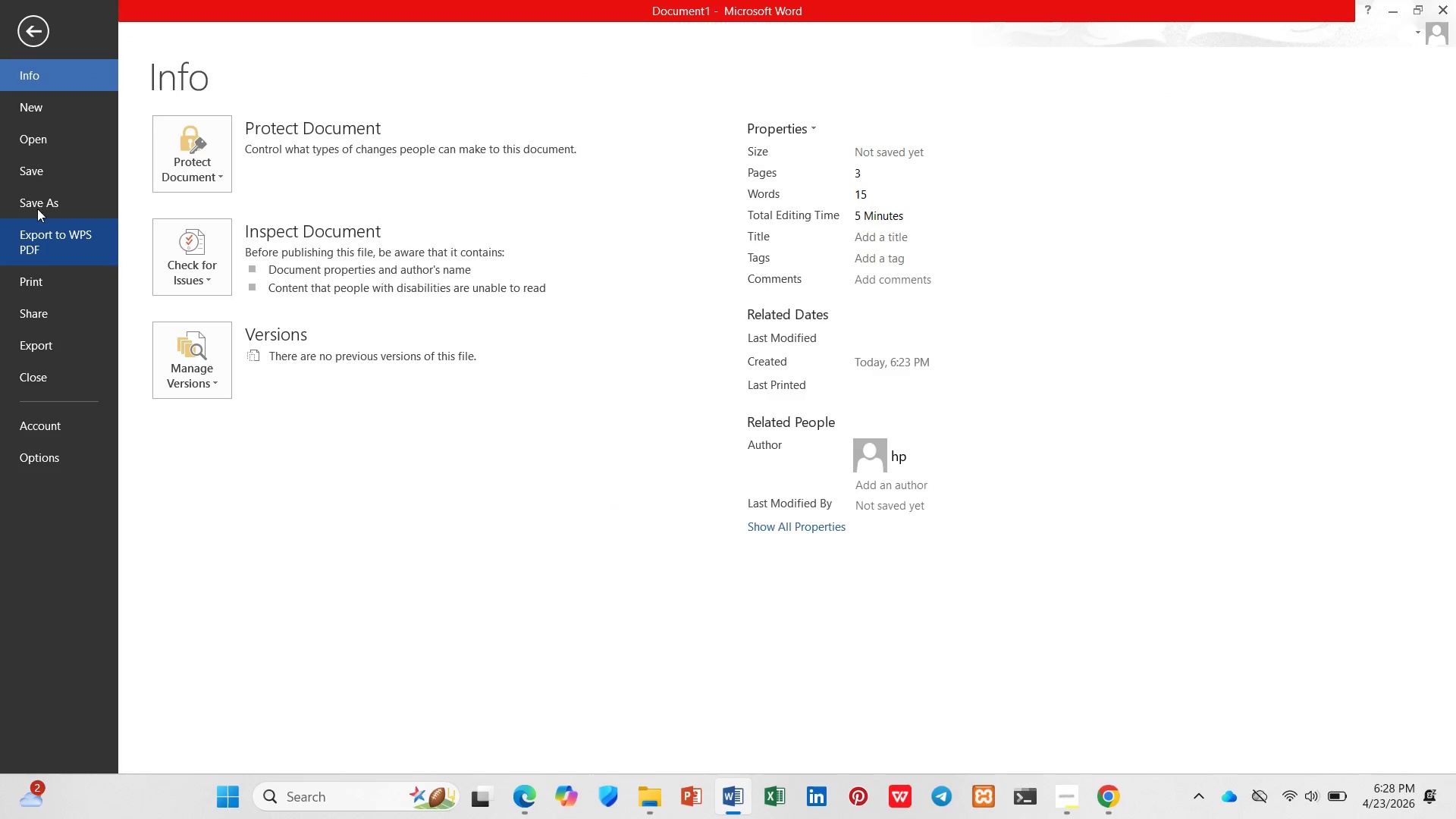 
left_click([35, 193])
 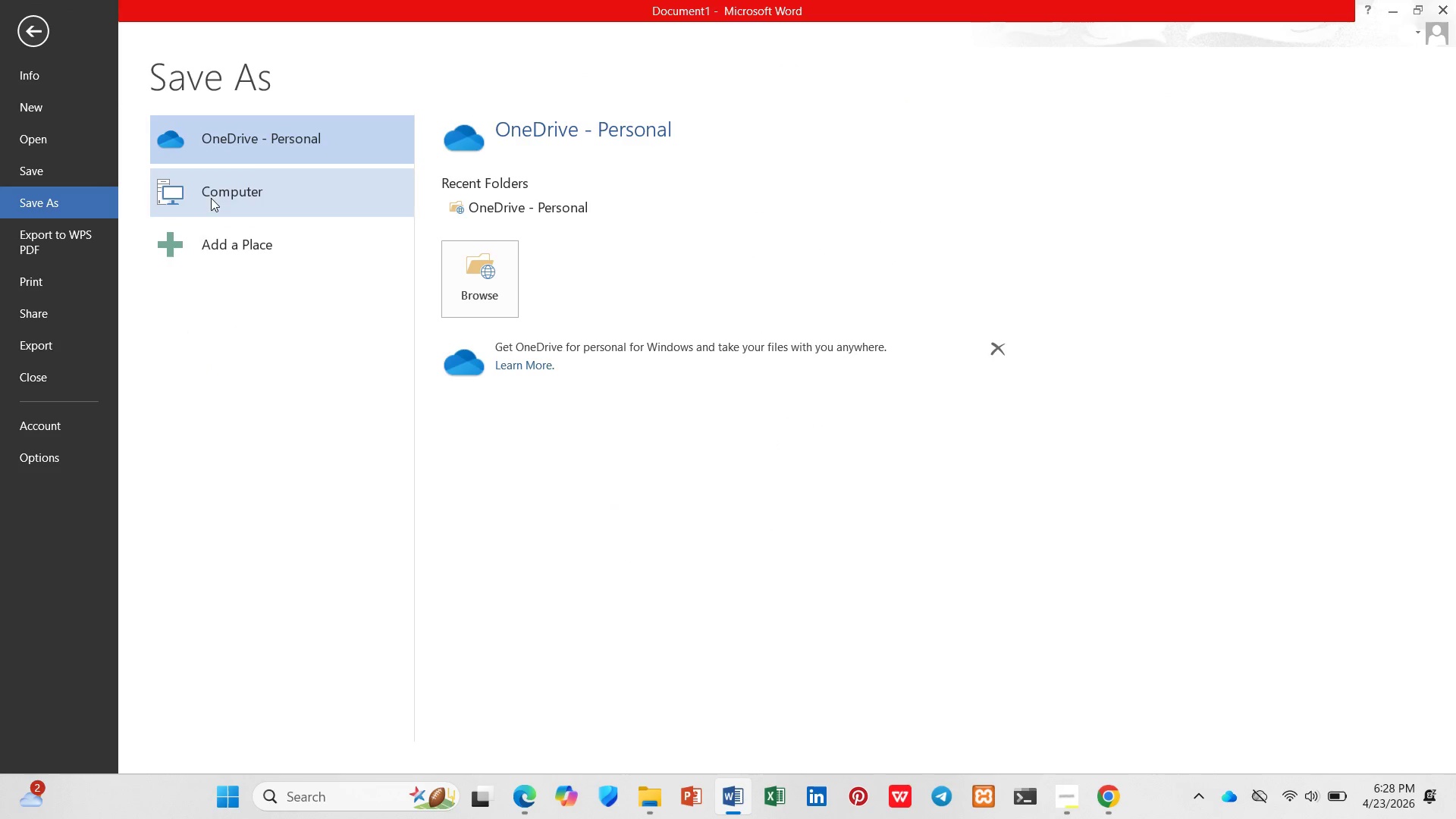 
left_click([251, 190])
 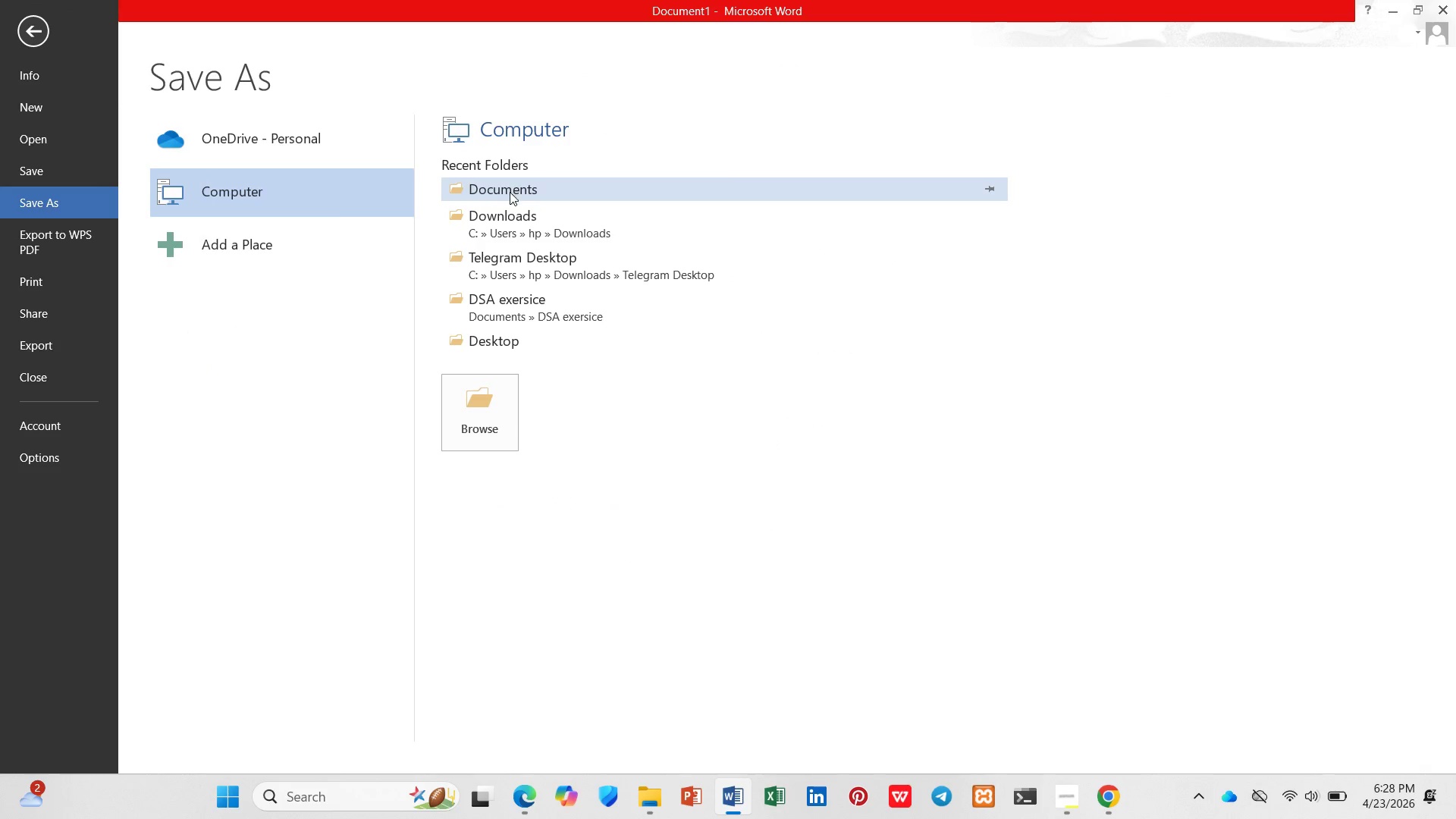 
left_click([513, 212])
 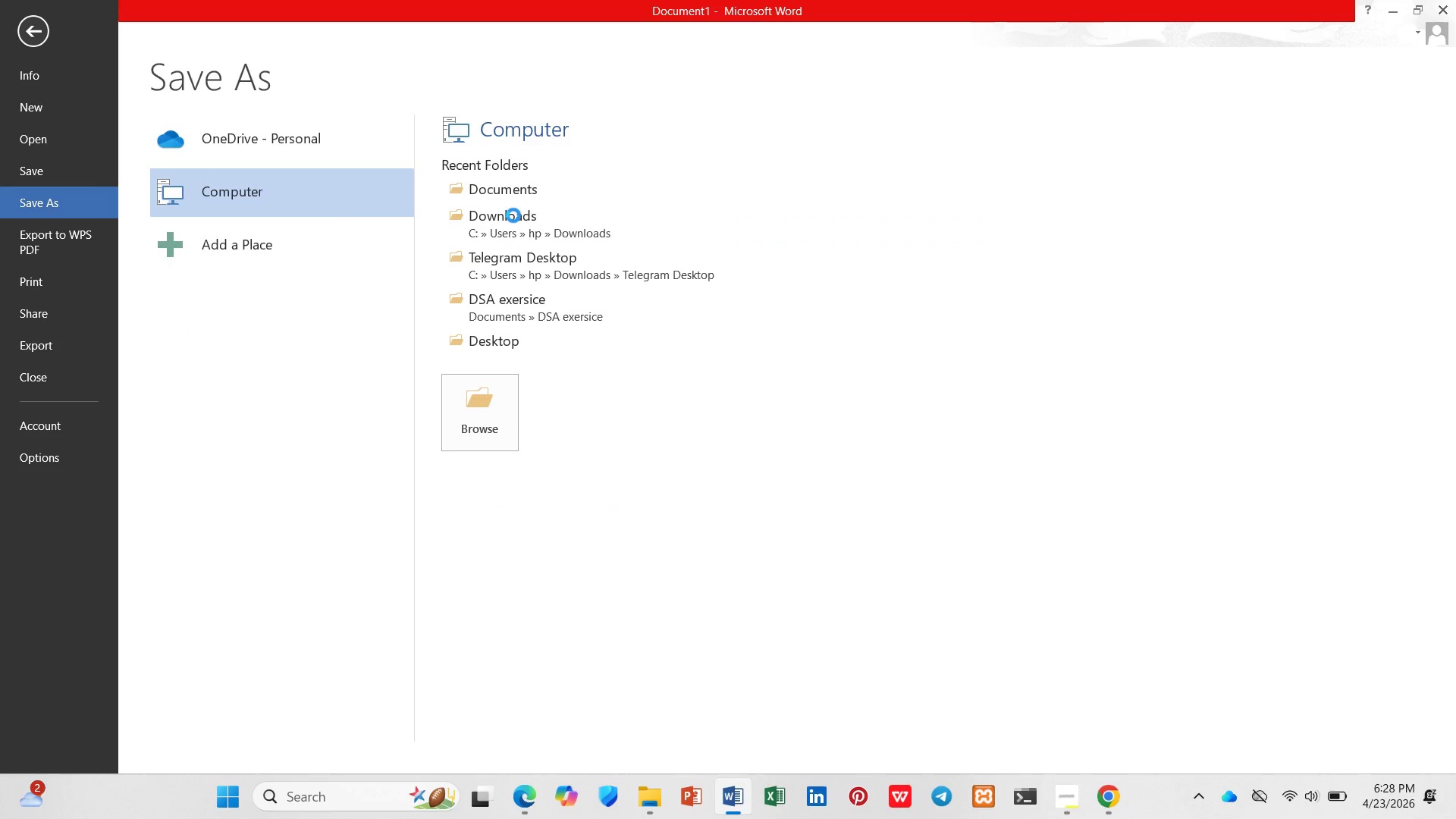 
type(Heritage_lin k)
key(Backspace)
key(Backspace)
type(k_tracker)
key(Backspace)
type(h)
 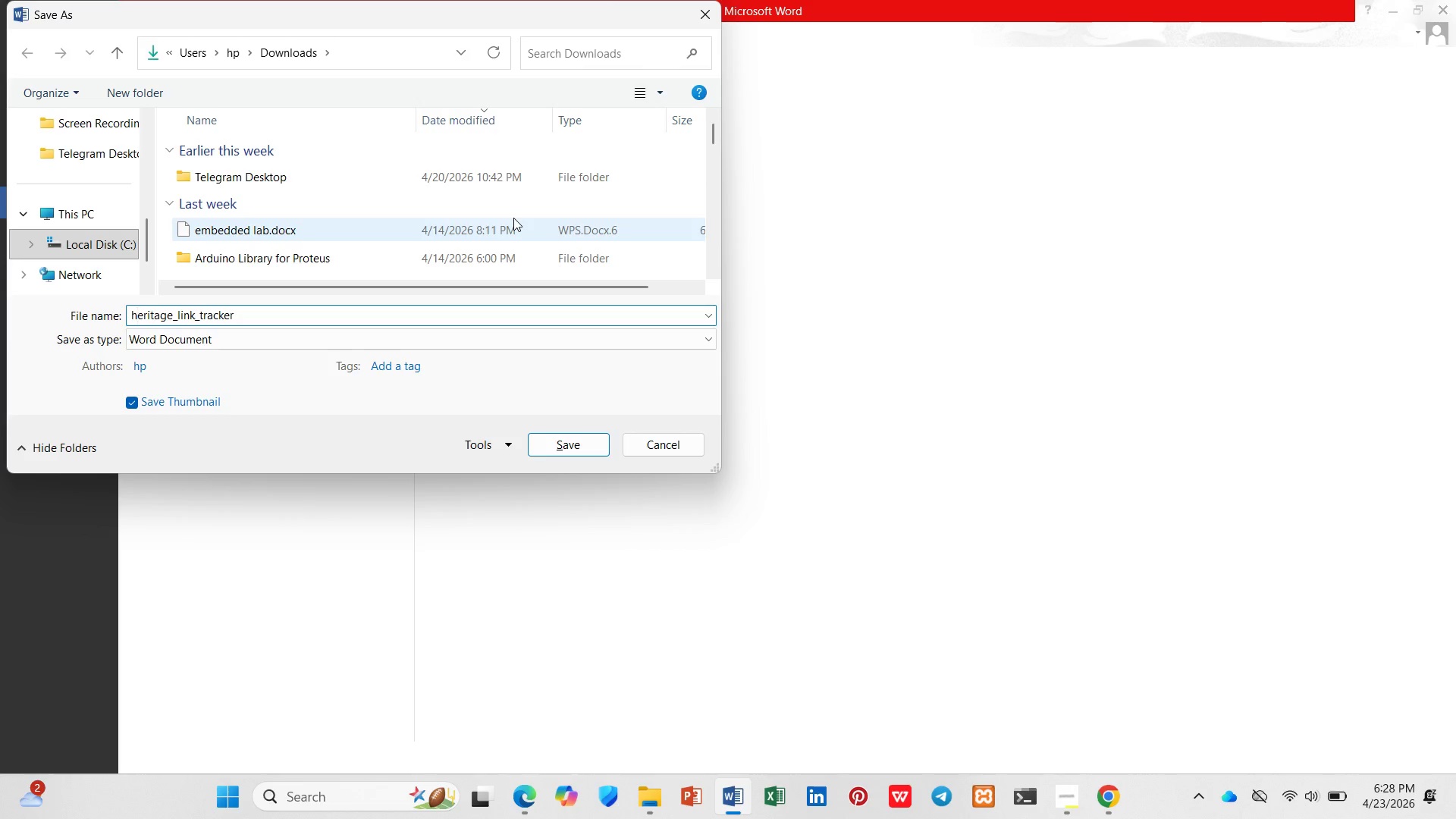 
 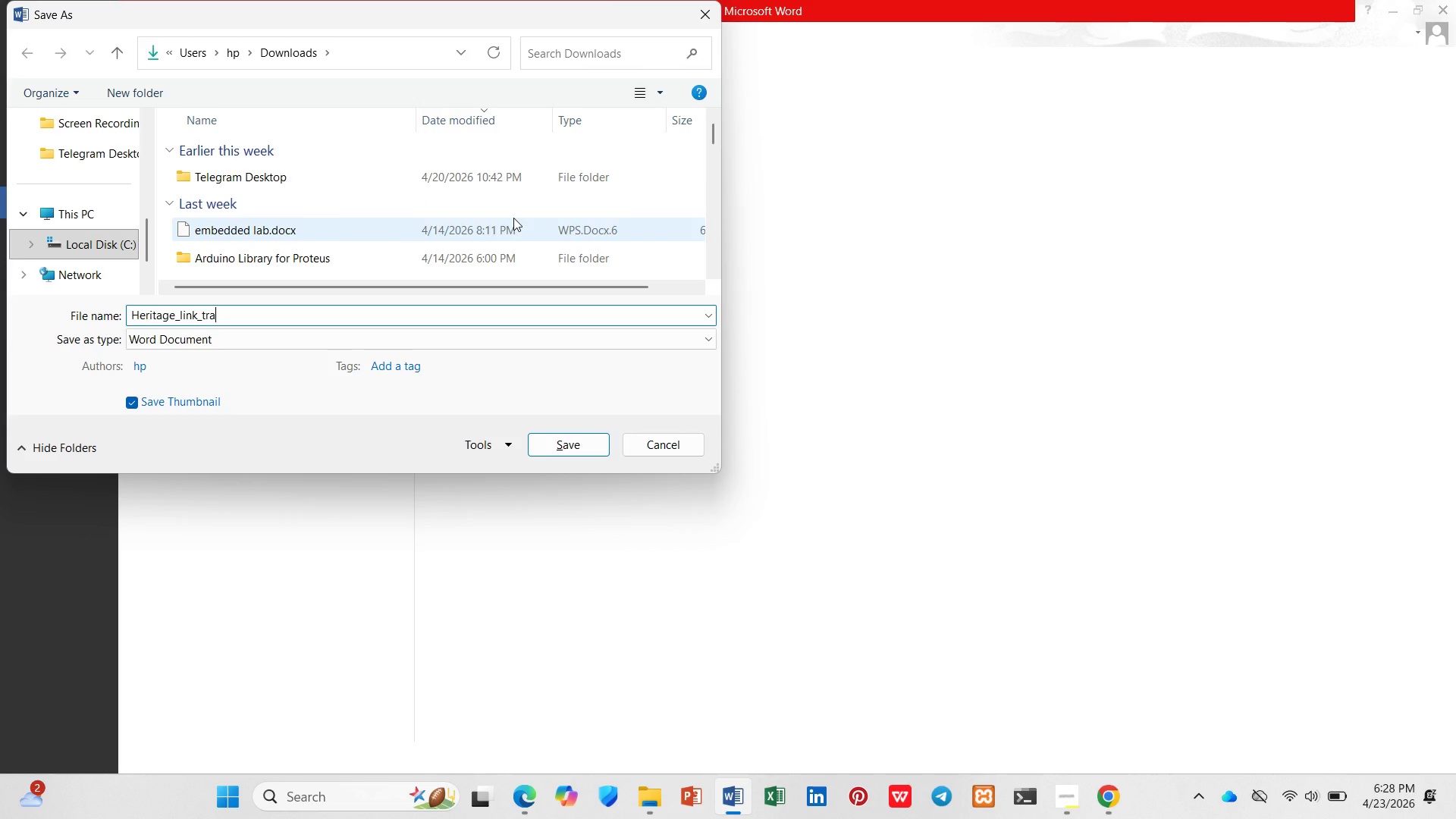 
hold_key(key=ArrowLeft, duration=1.08)
 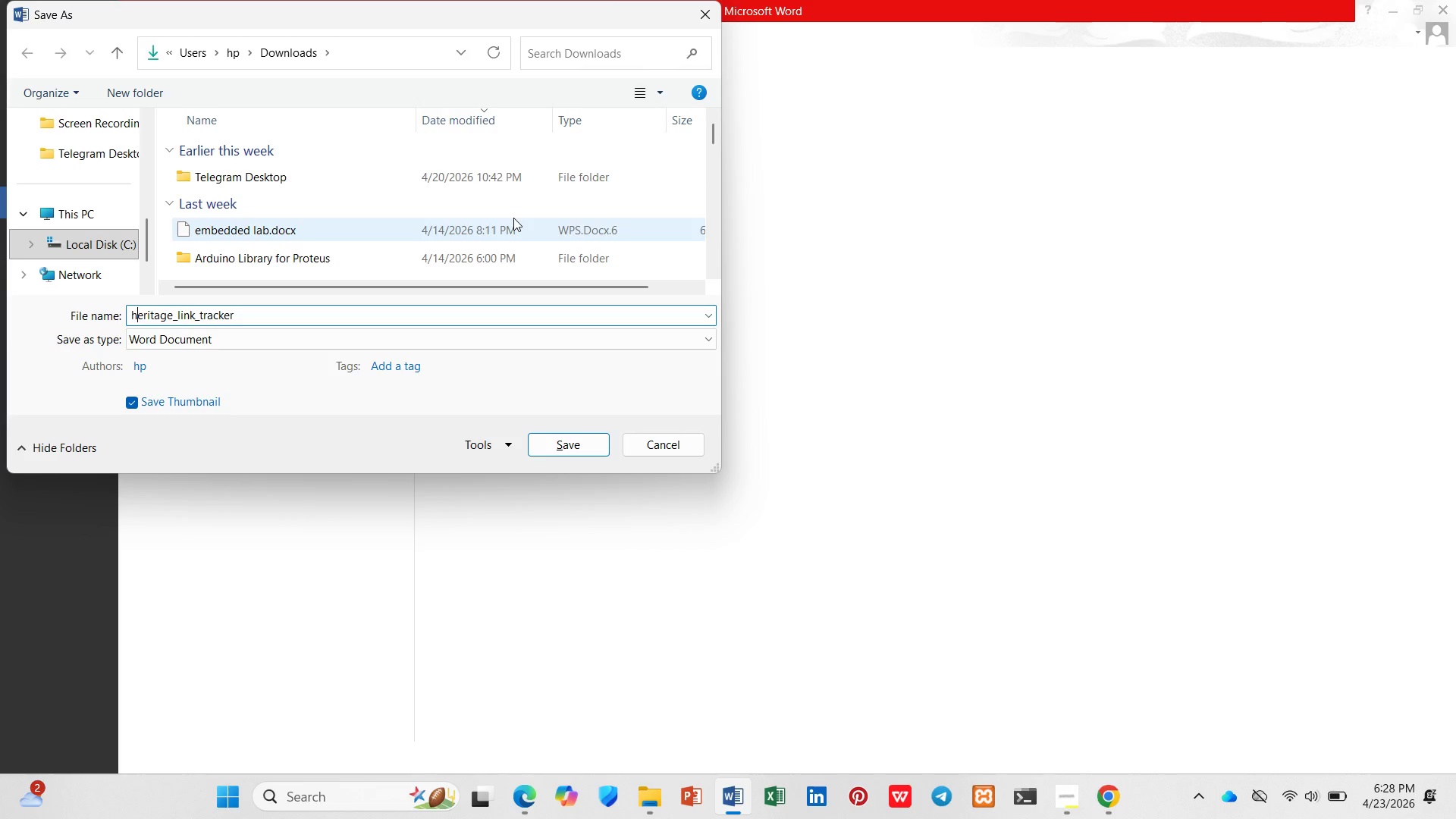 
key(Enter)
 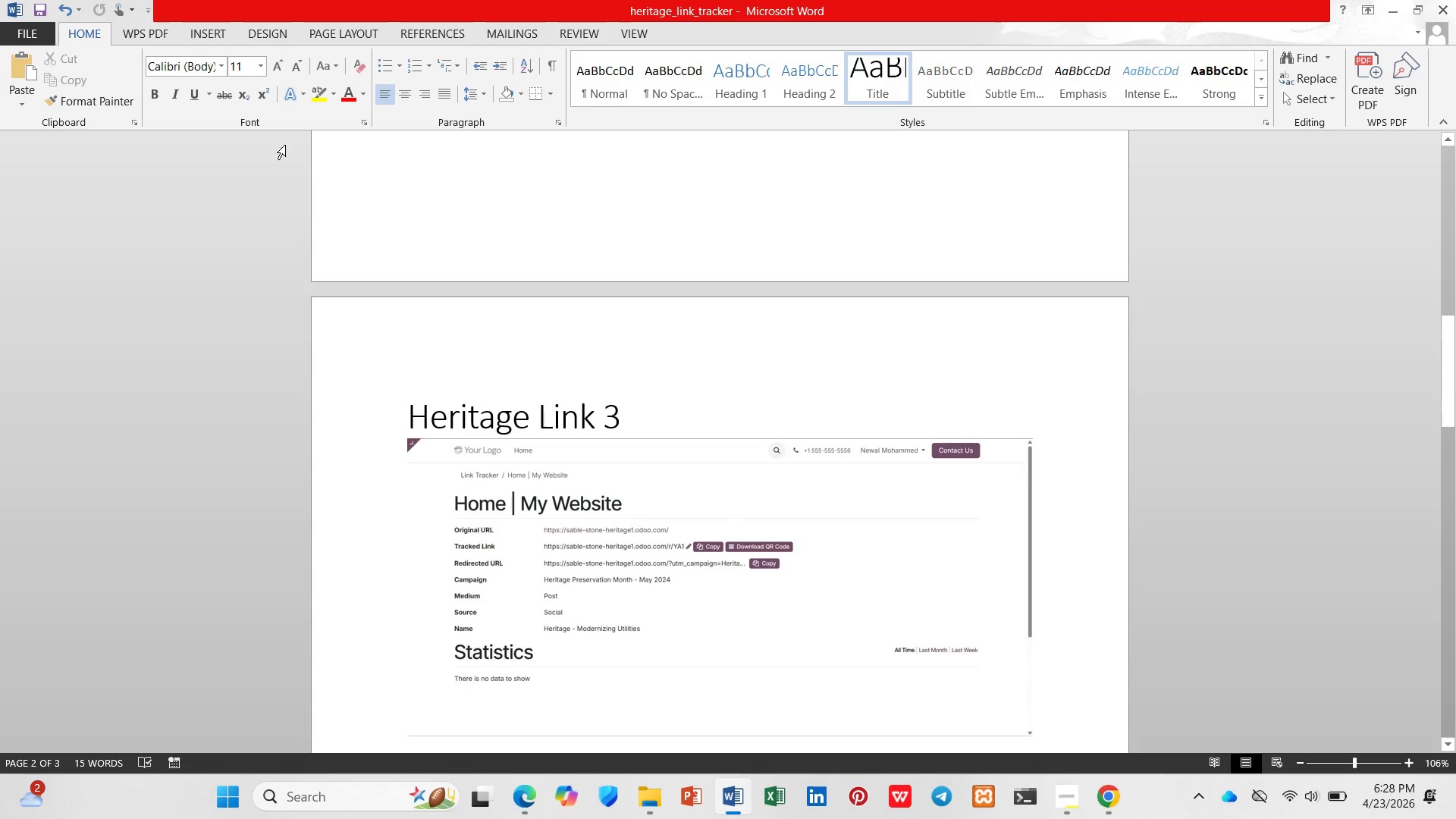 
left_click([17, 33])
 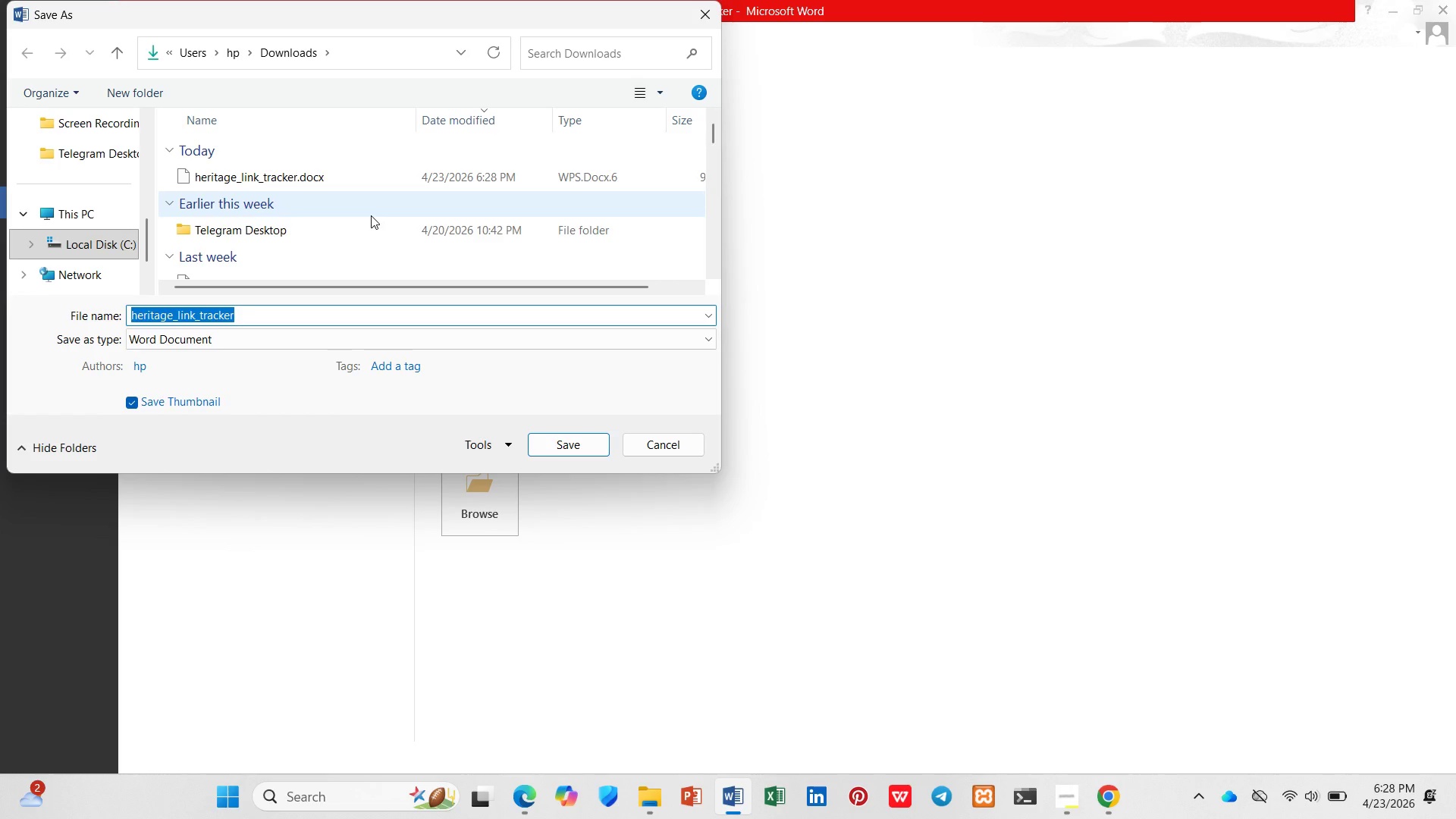 
wait(7.2)
 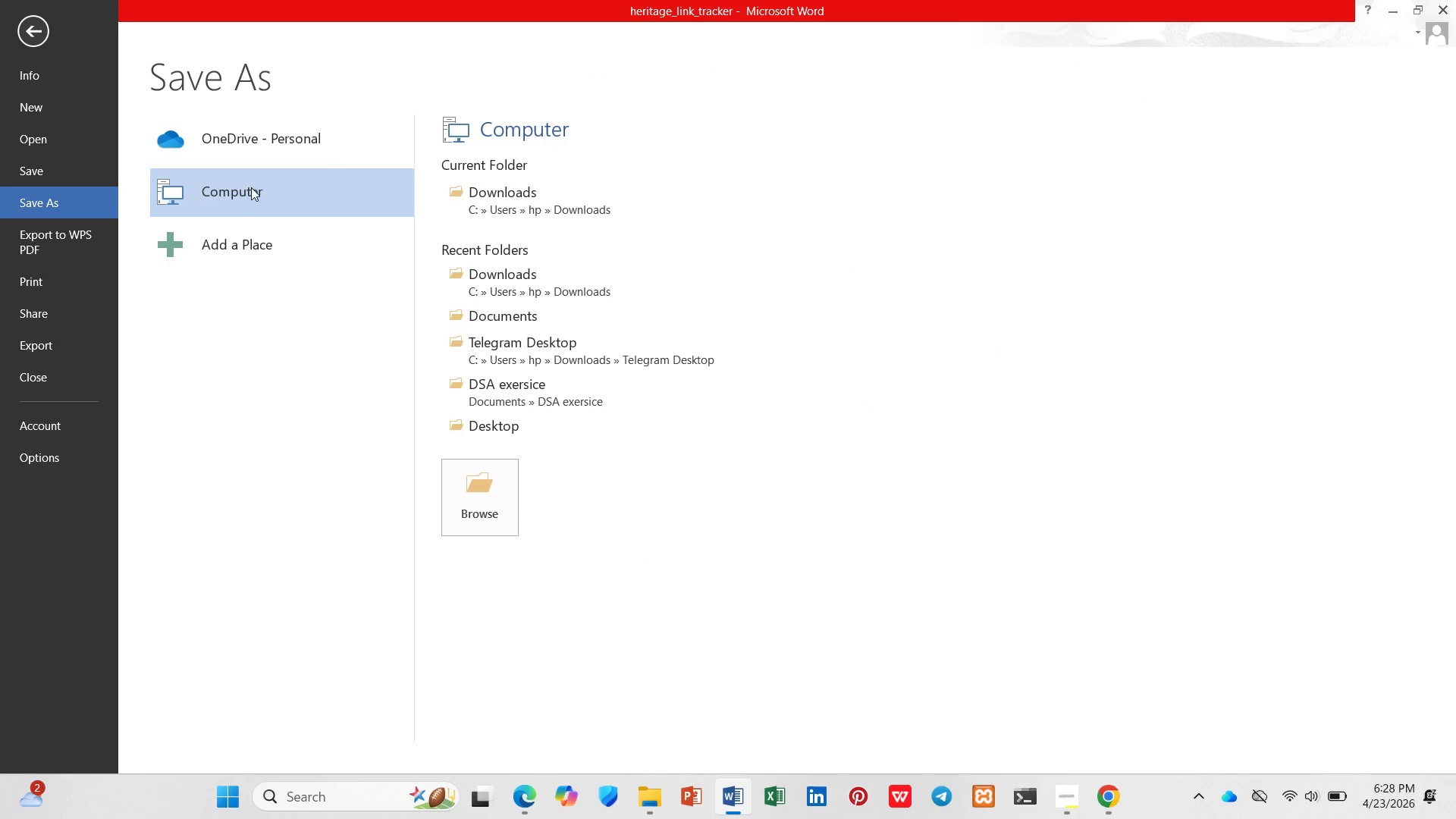 
left_click([355, 341])
 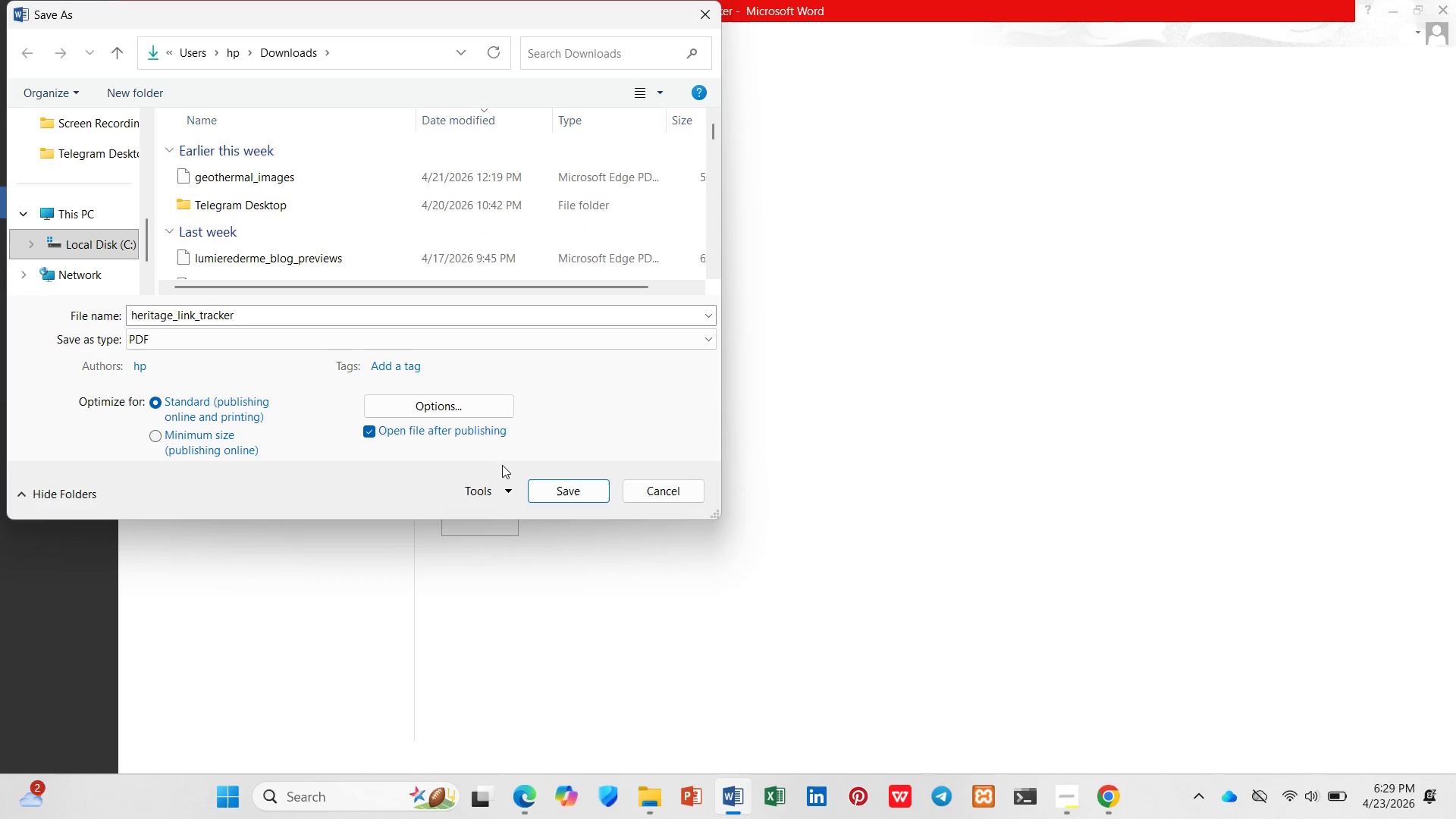 
left_click([547, 492])
 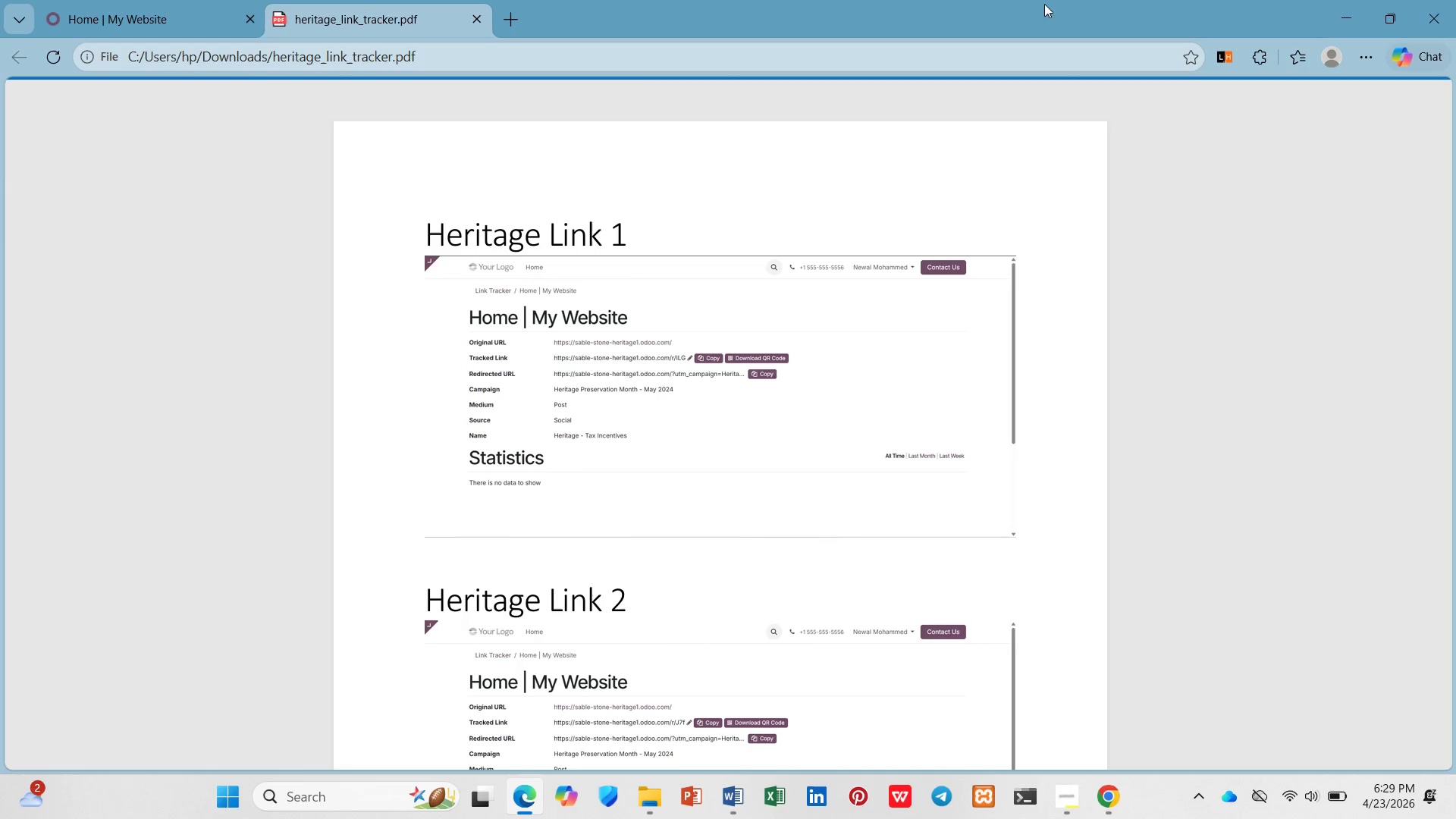 
left_click([102, 2])
 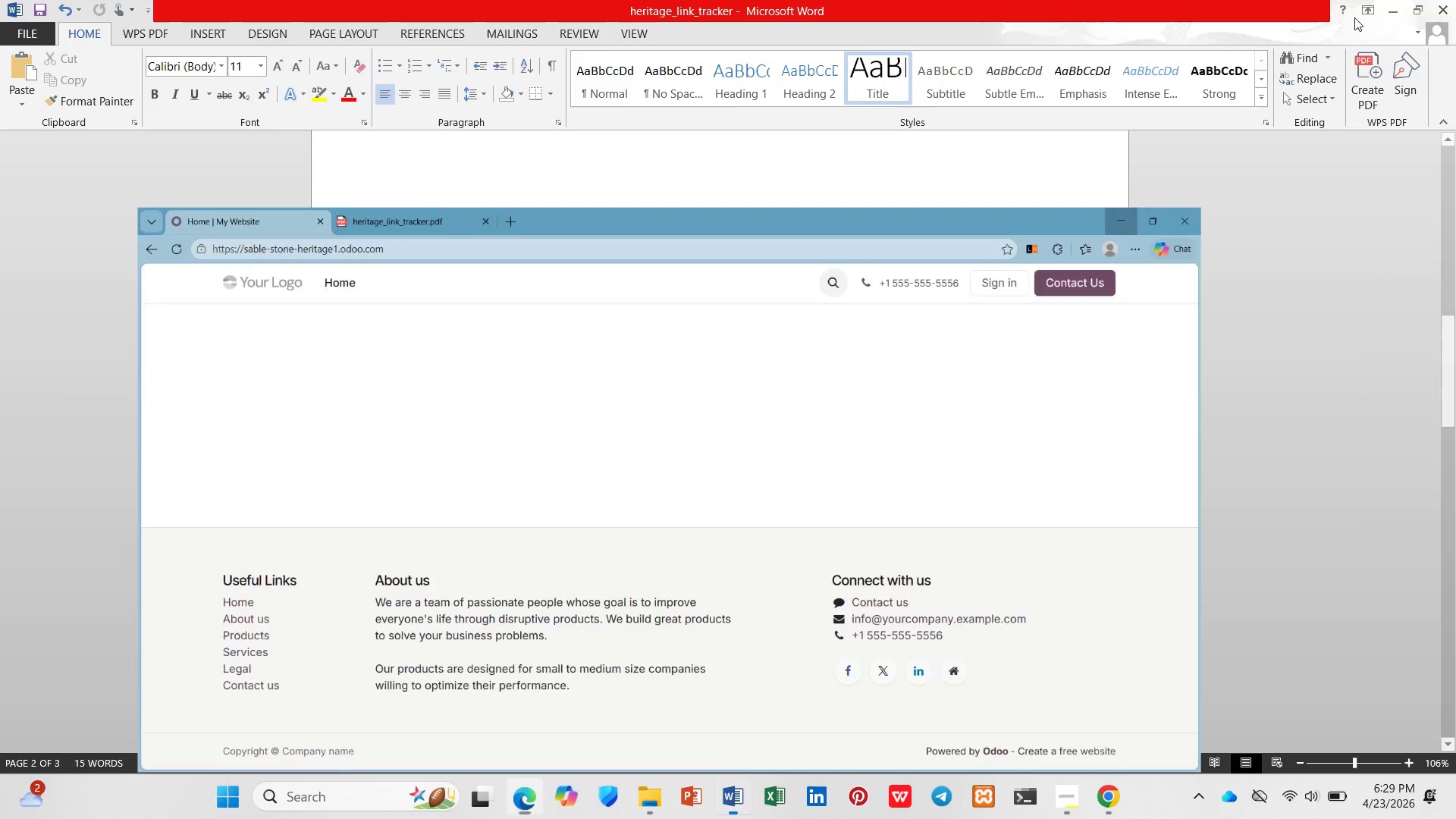 
left_click([1398, 9])
 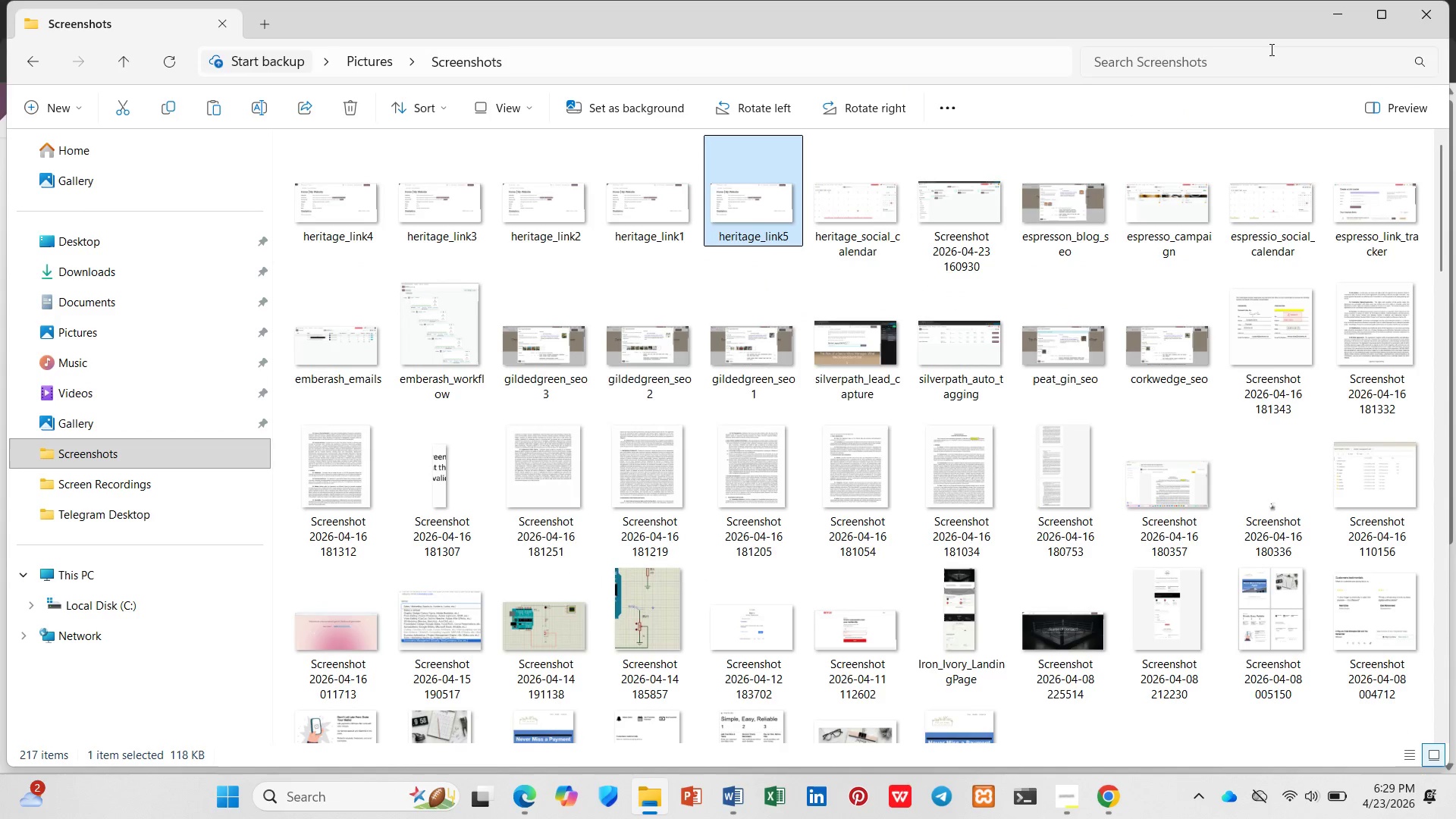 
left_click([1330, 5])
 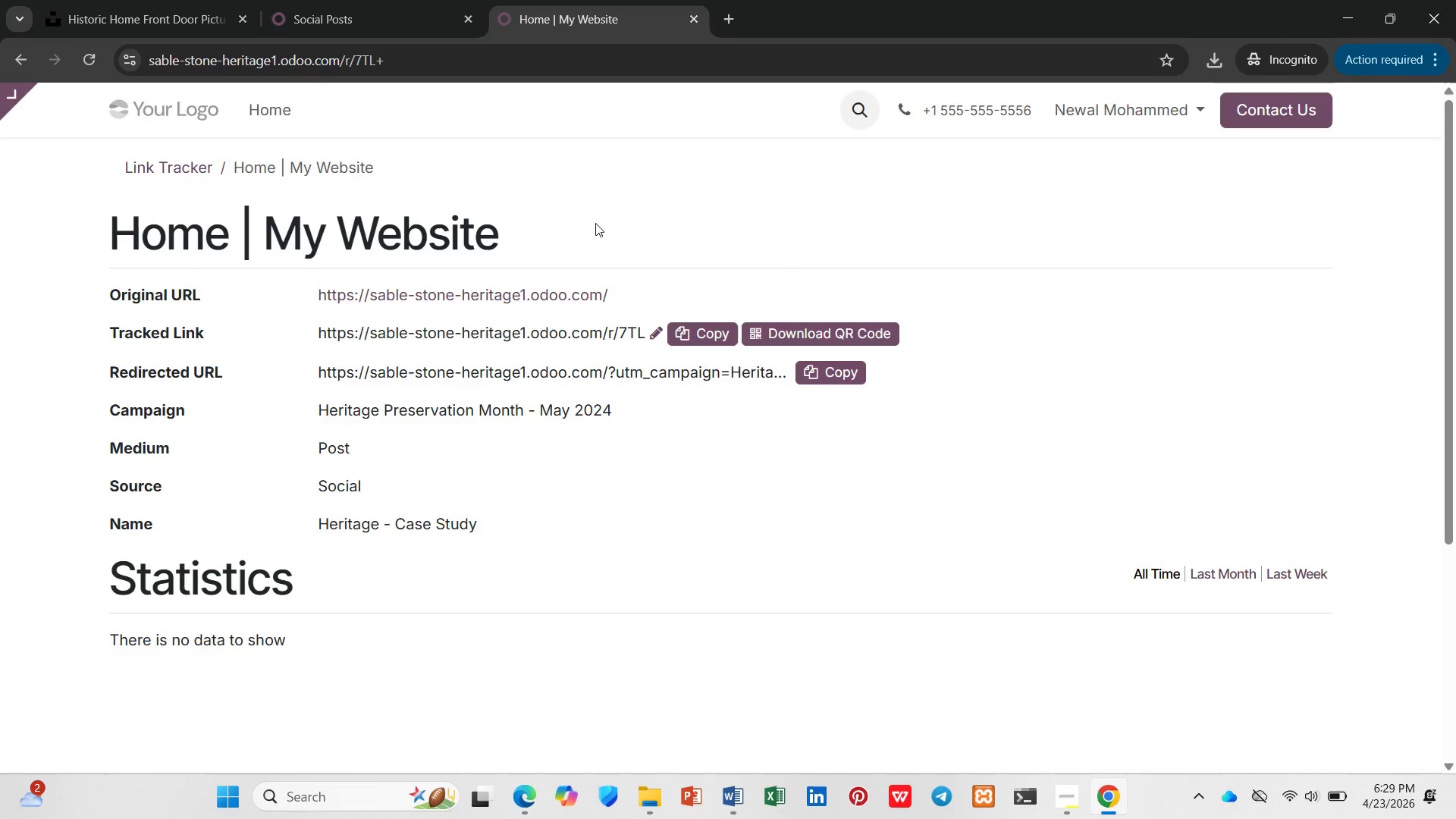 
wait(5.72)
 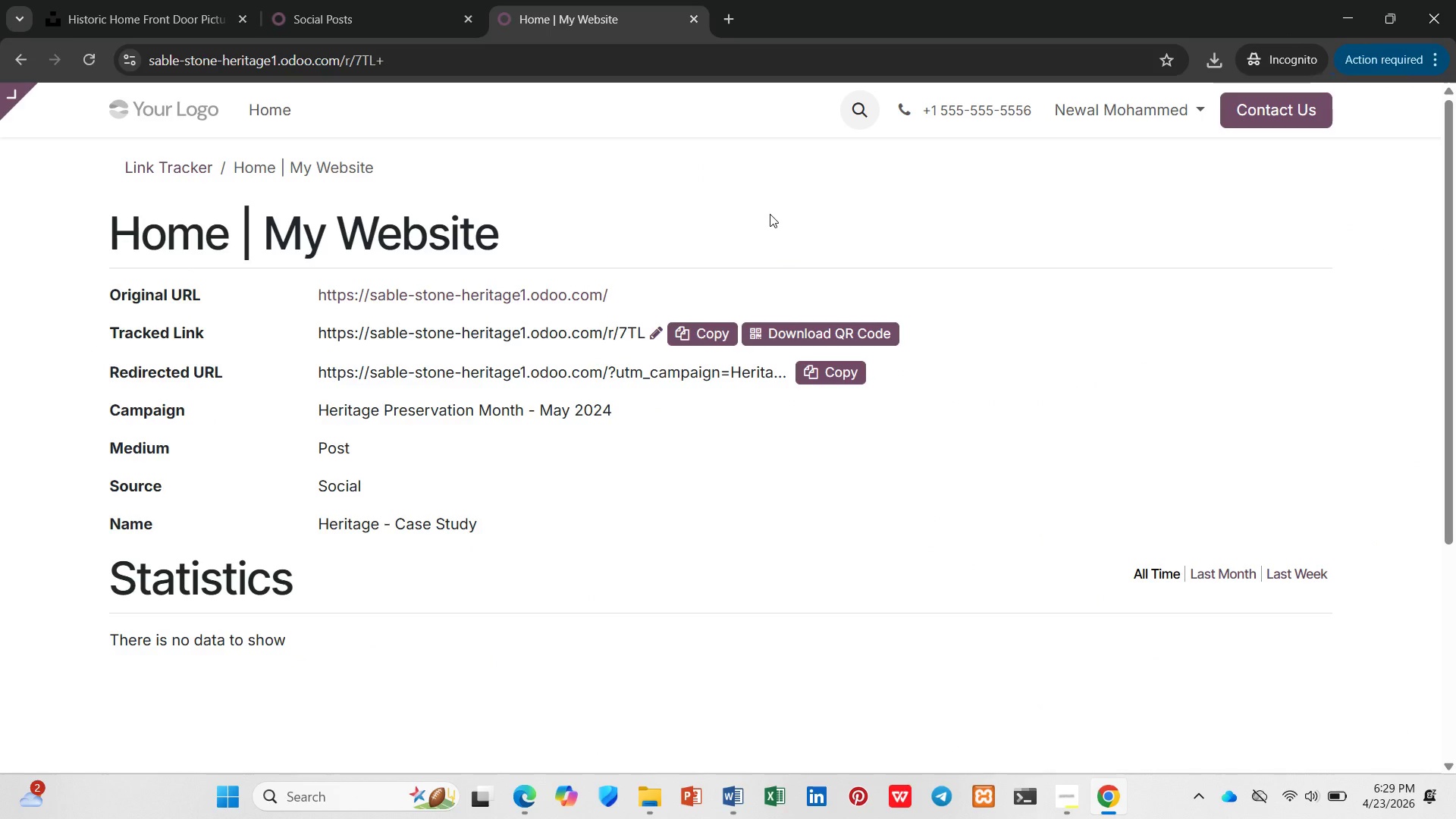 
left_click([1058, 798])